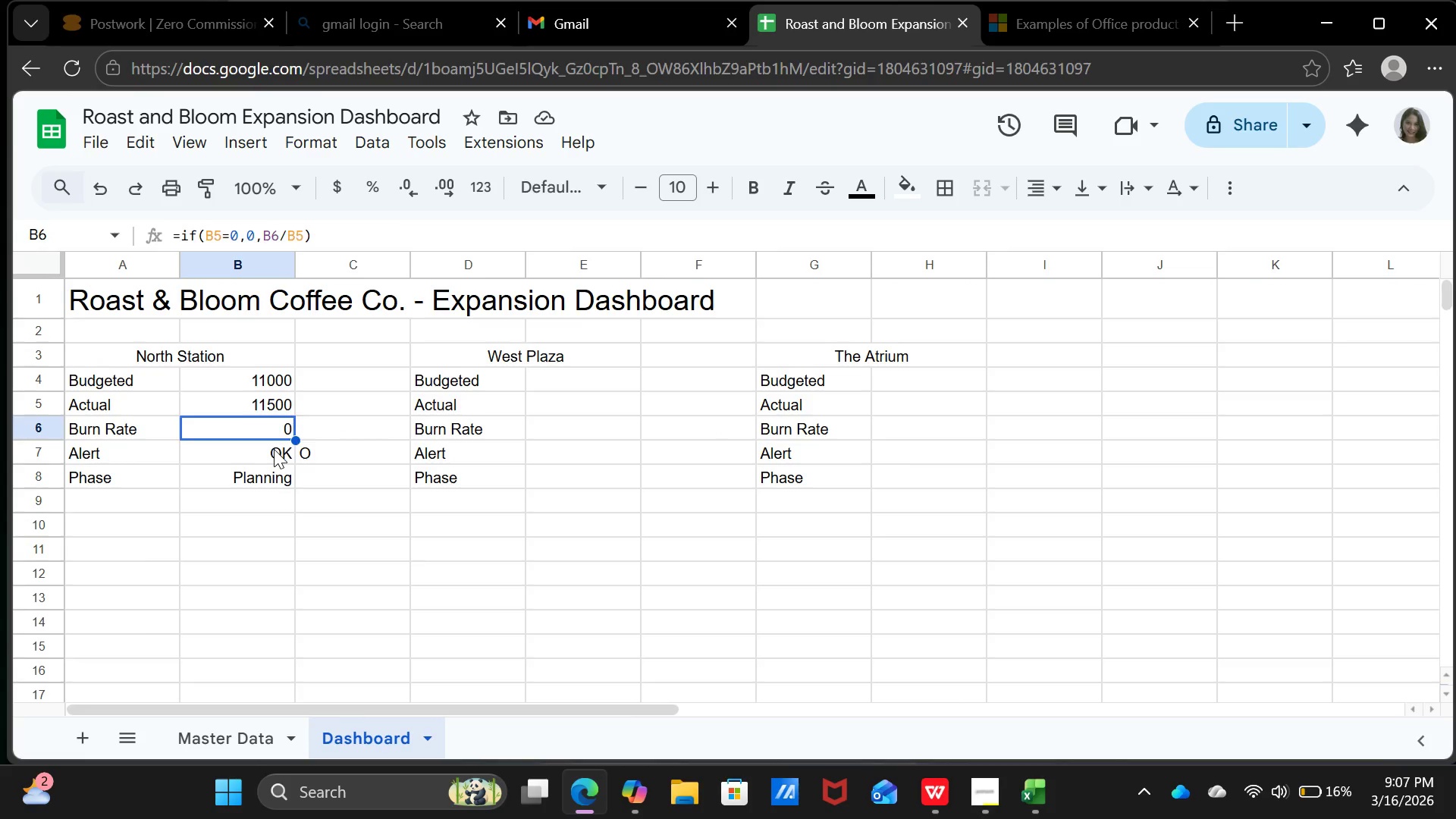 
left_click([274, 449])
 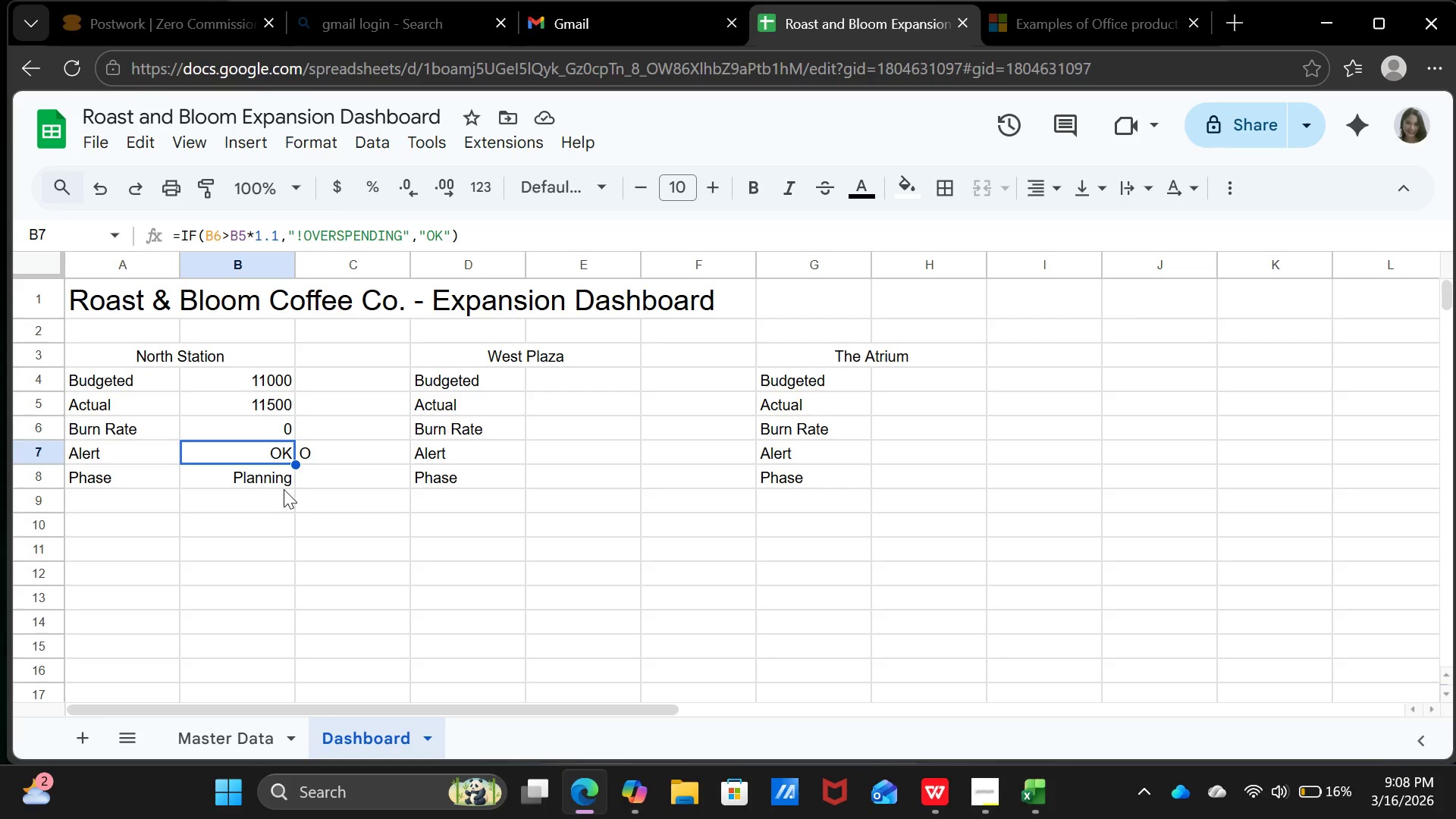 
wait(5.2)
 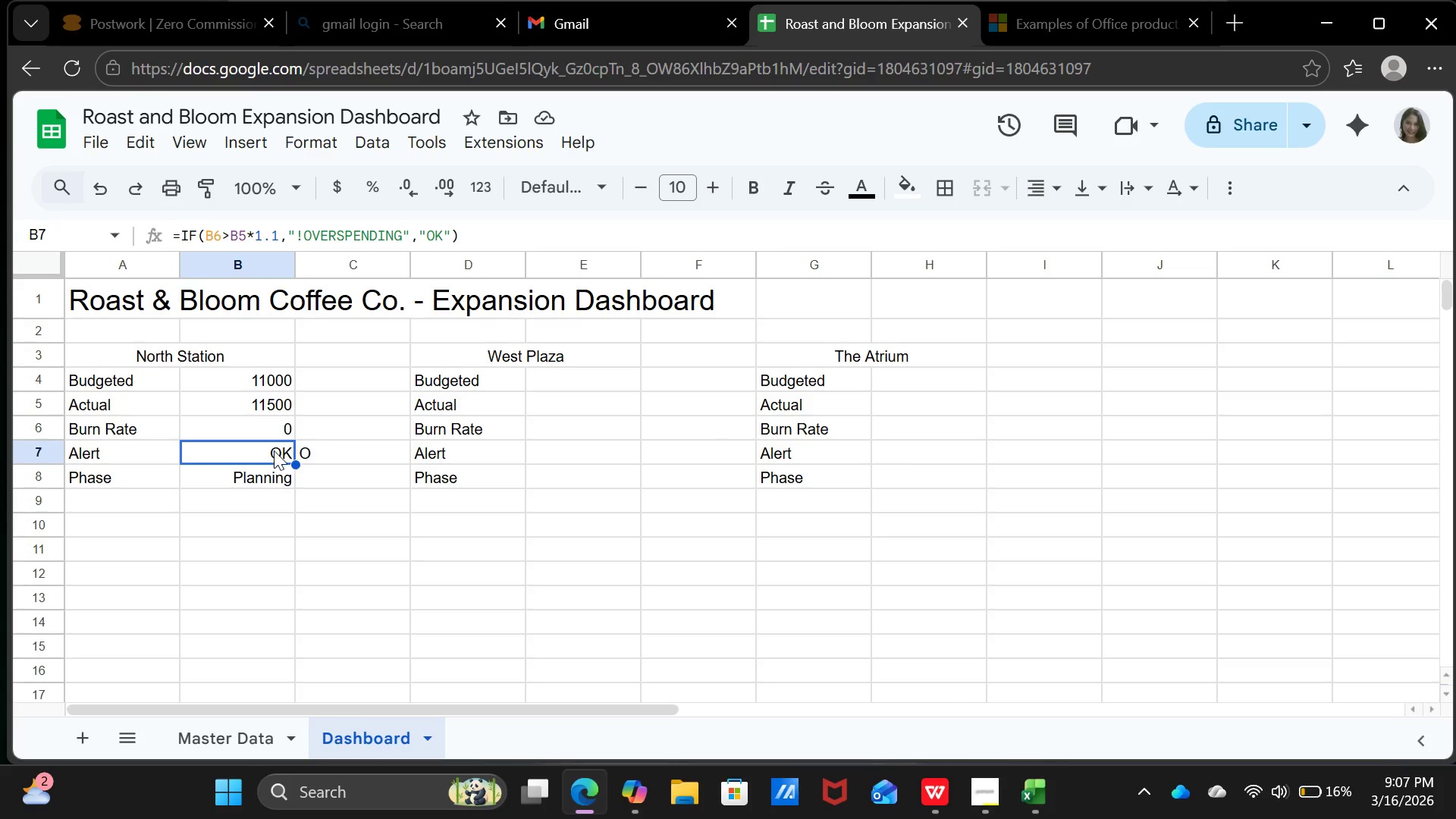 
double_click([573, 375])
 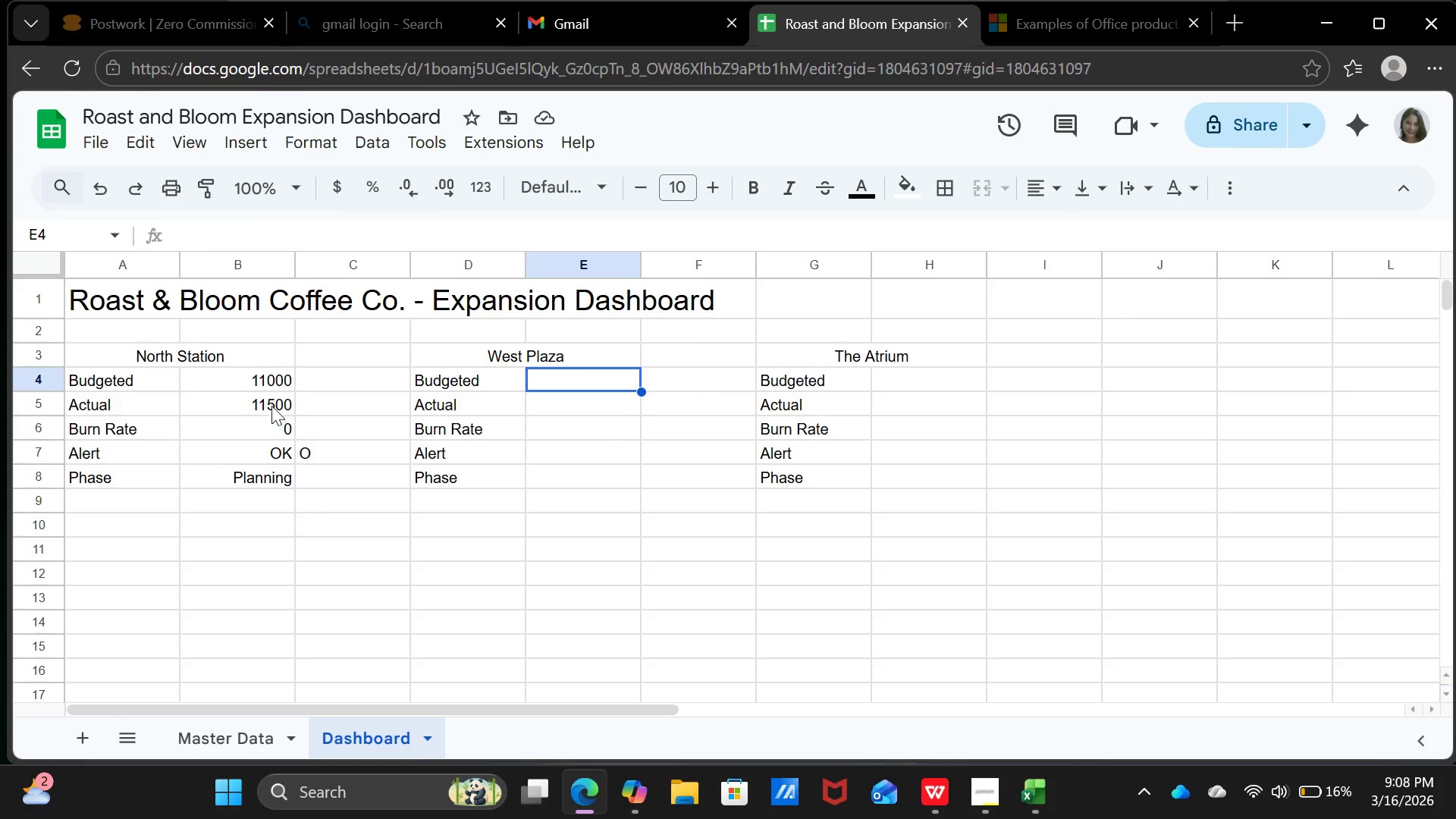 
left_click([273, 379])
 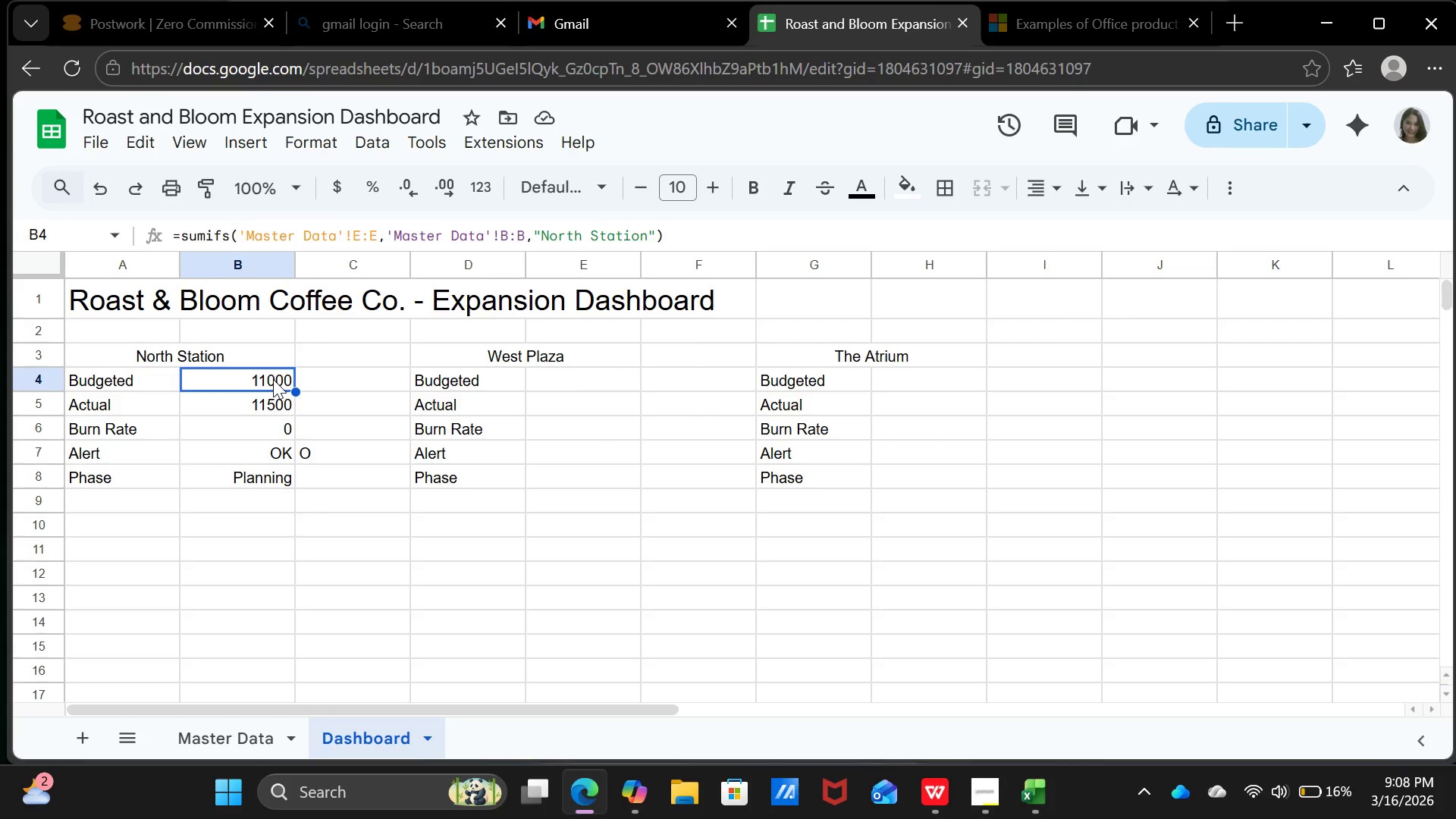 
wait(5.41)
 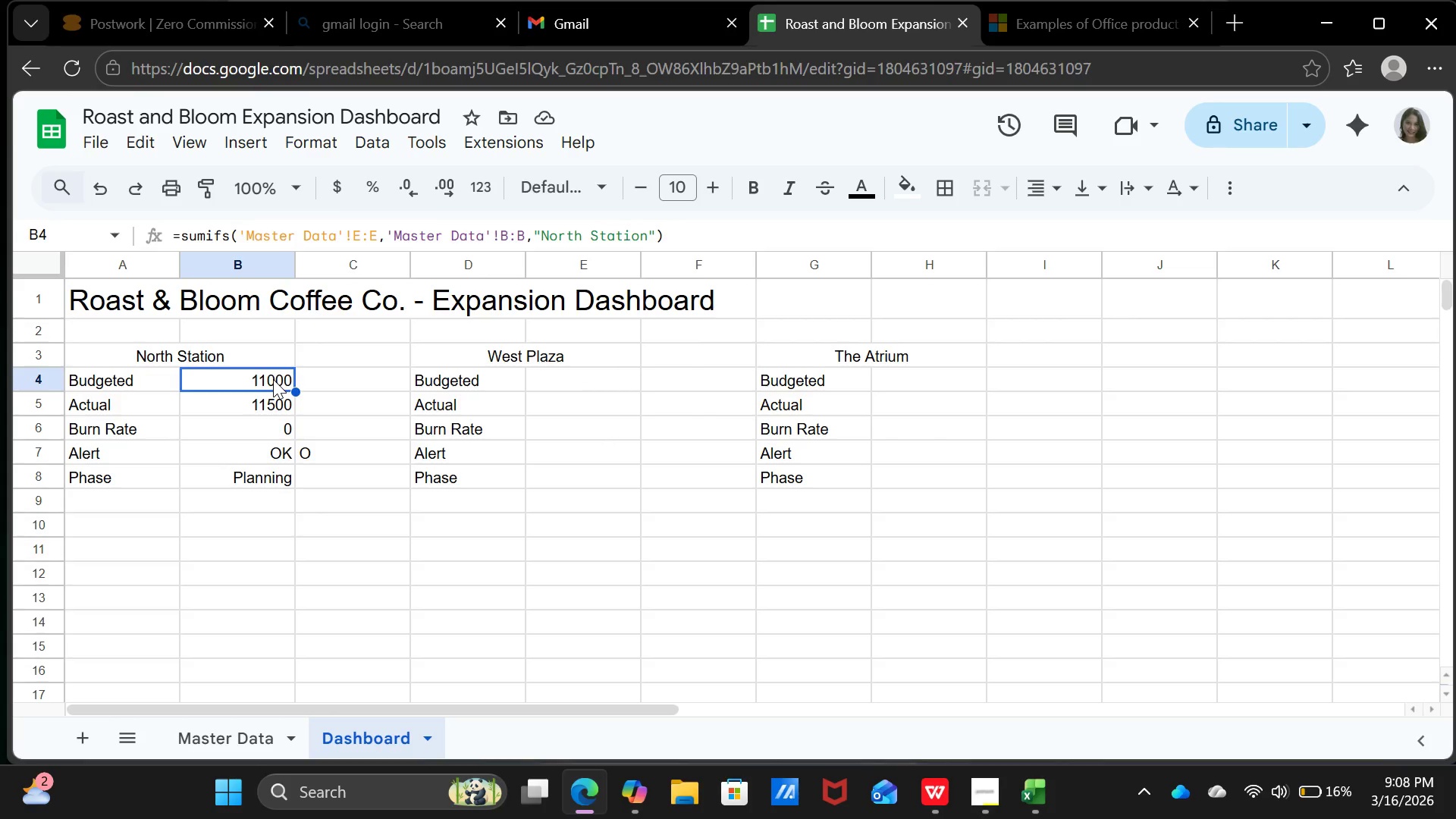 
left_click([243, 733])
 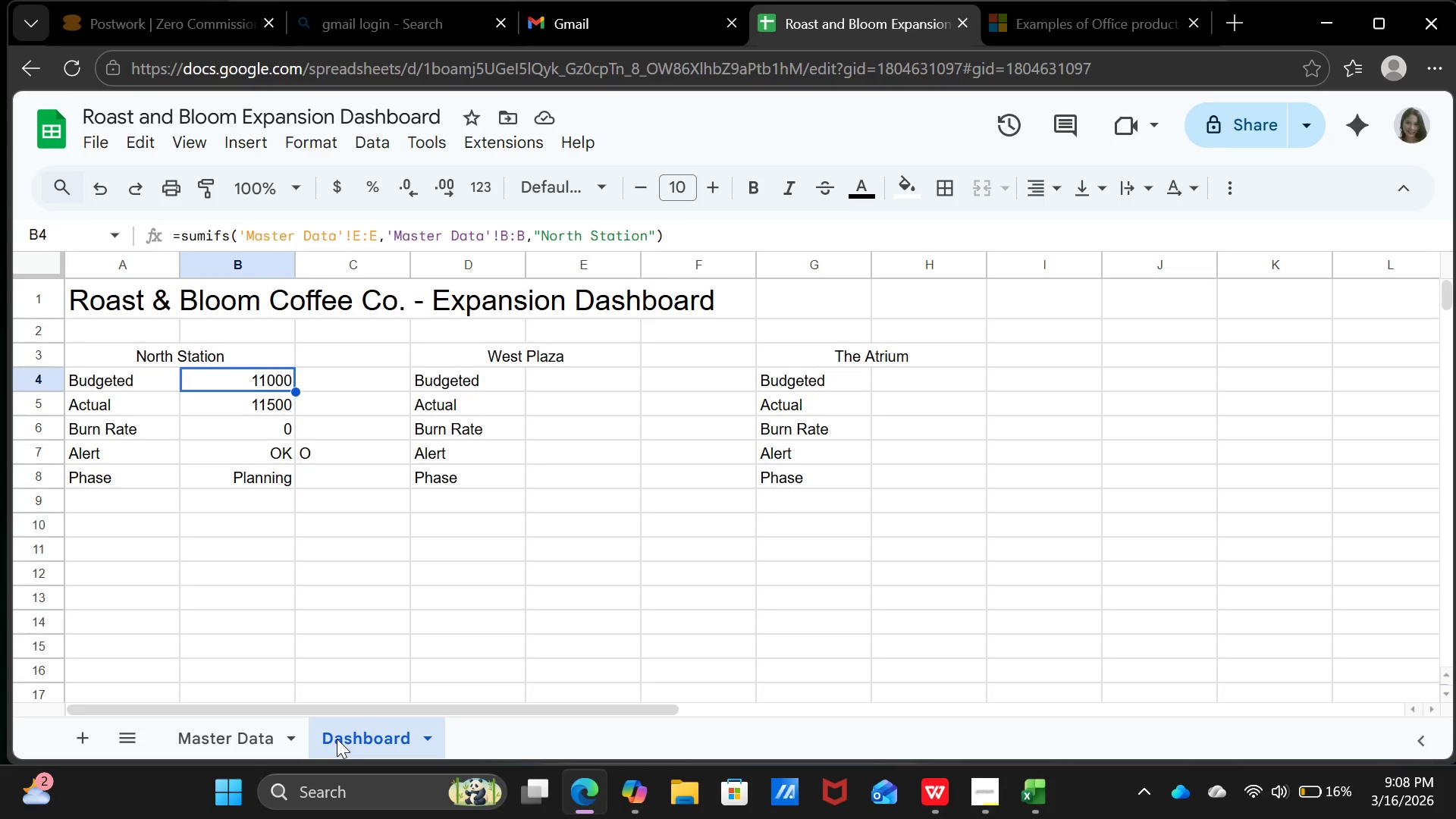 
wait(5.98)
 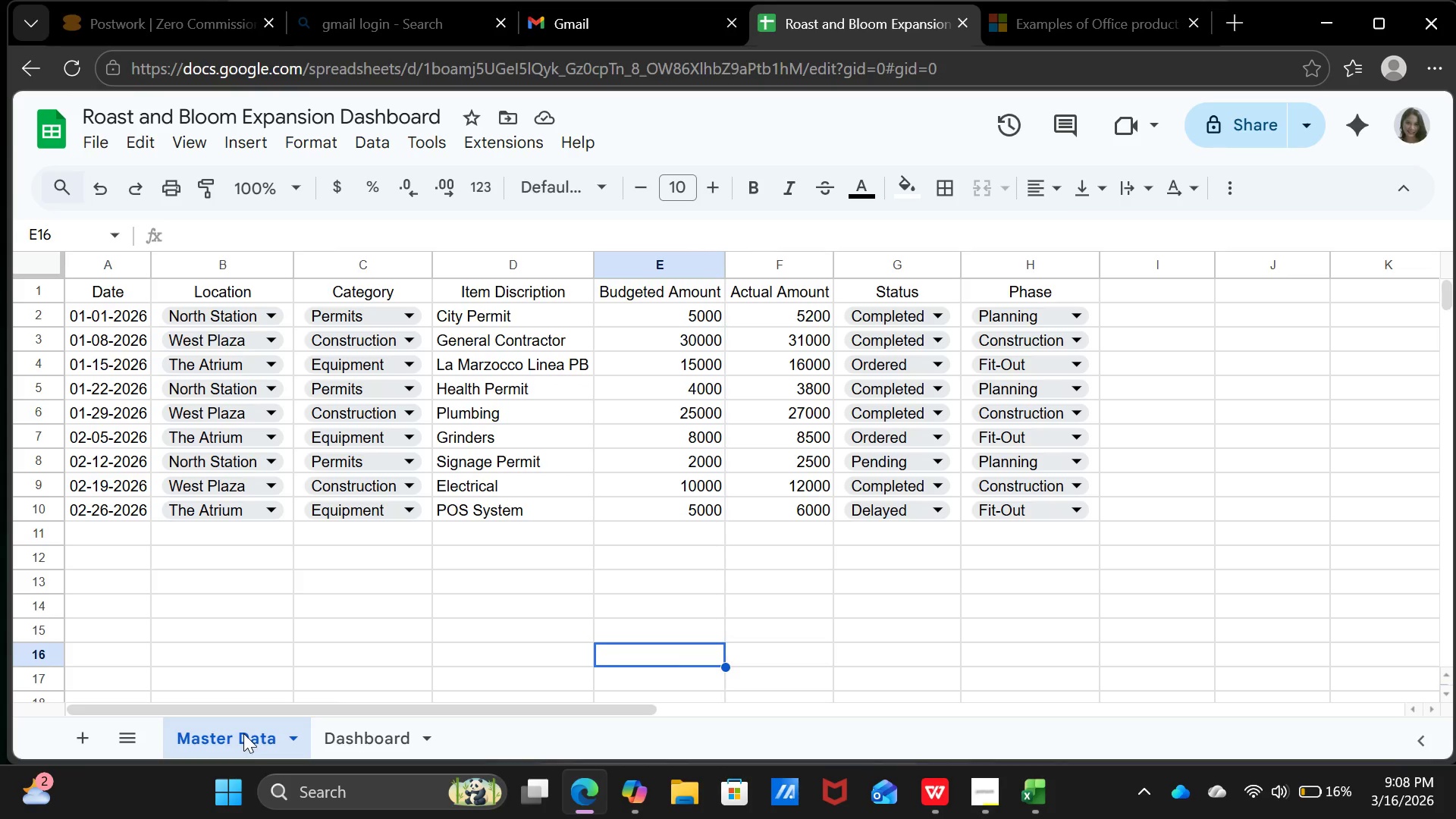 
key(ArrowRight)
 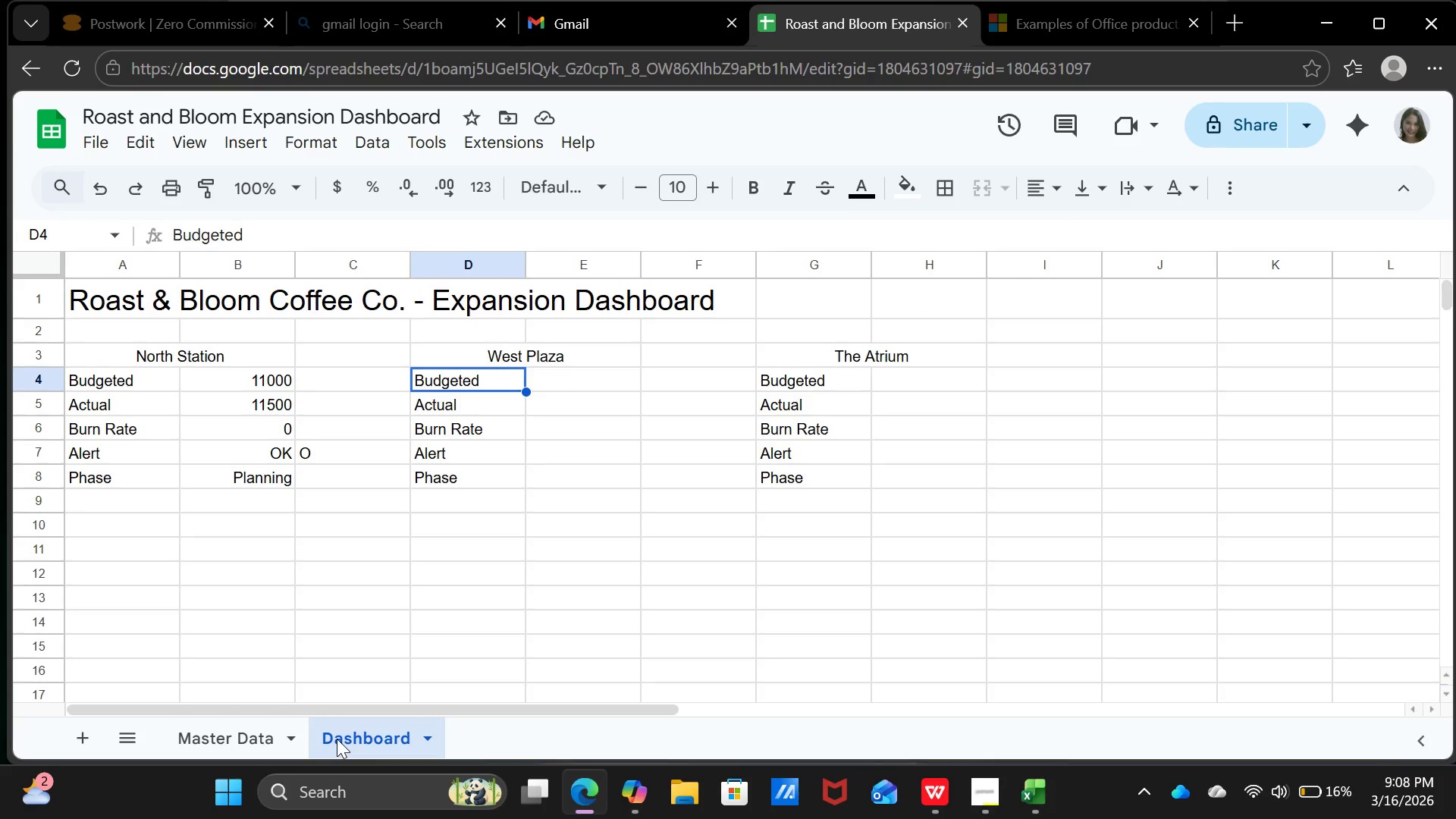 
key(ArrowRight)
 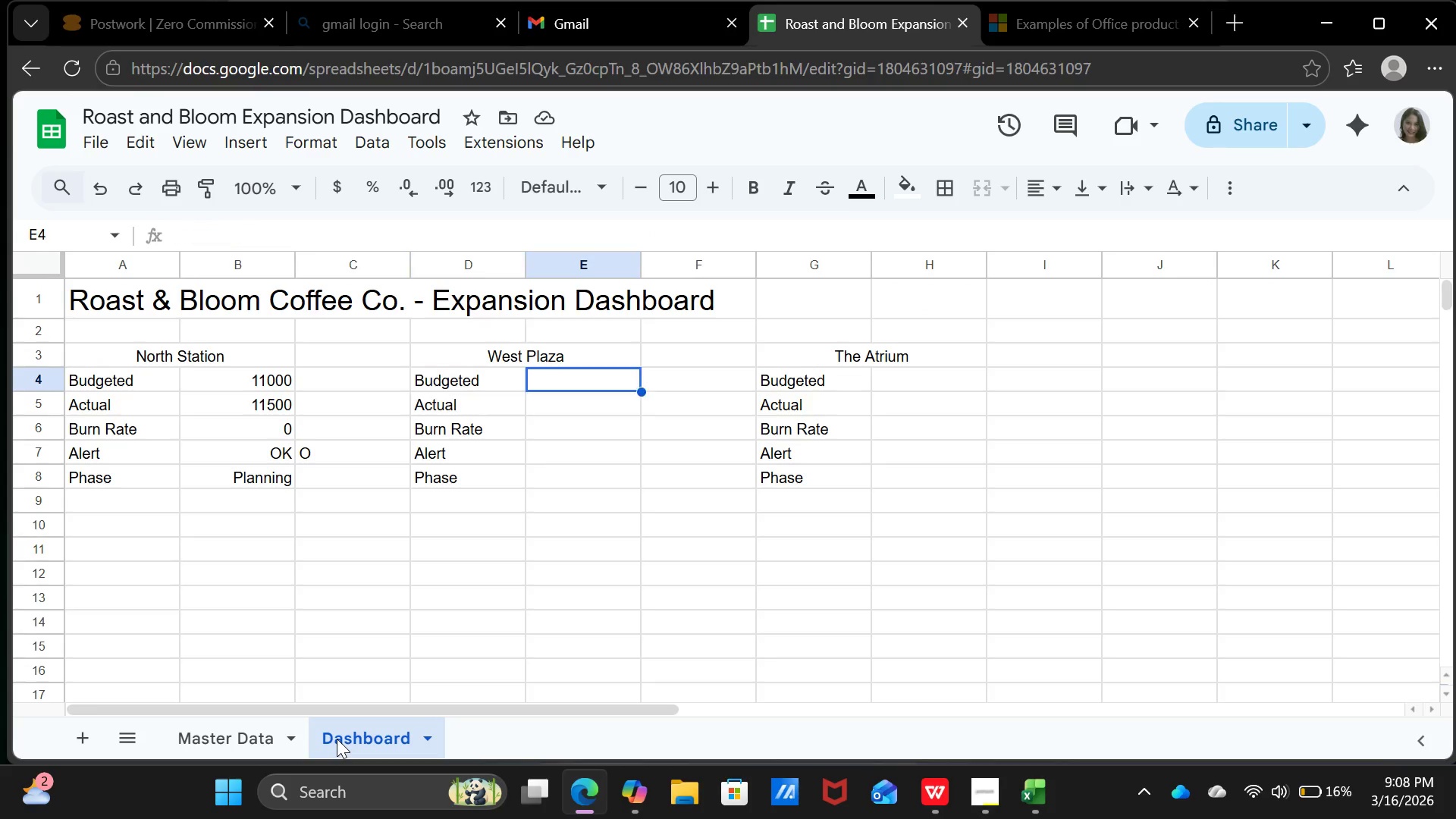 
key(ArrowRight)
 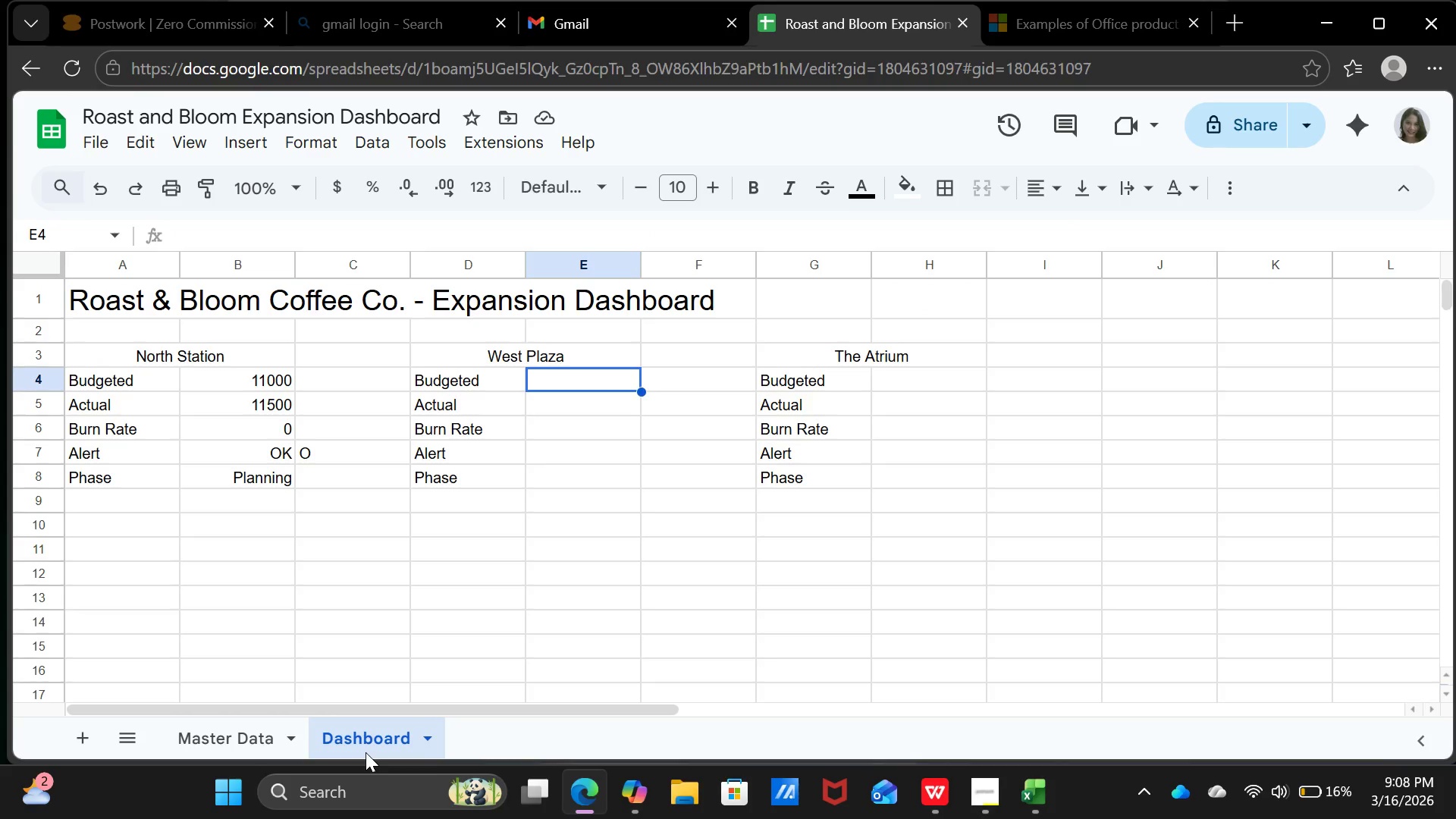 
wait(14.06)
 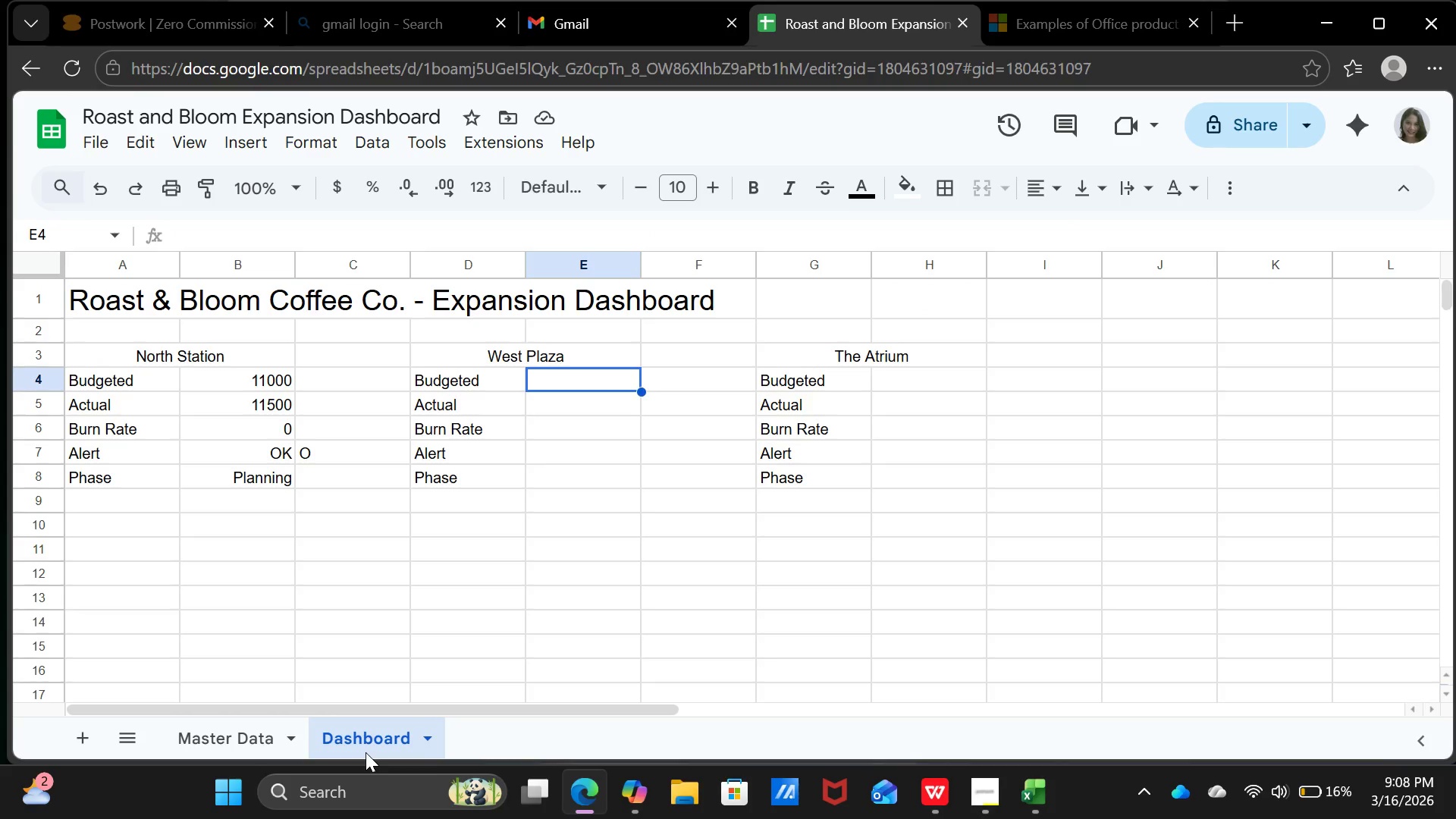 
left_click([247, 379])
 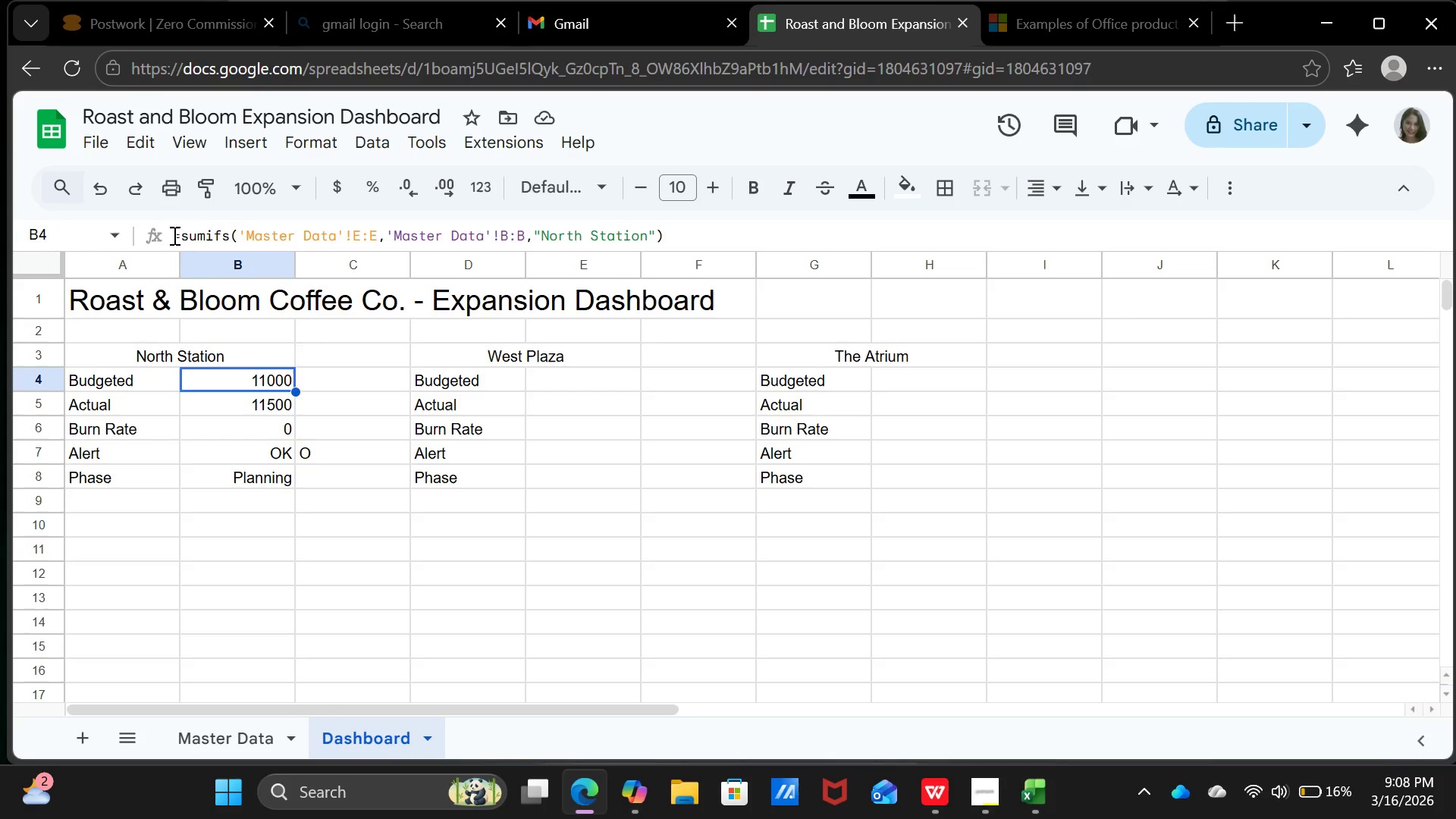 
left_click_drag(start_coordinate=[173, 235], to_coordinate=[681, 250])
 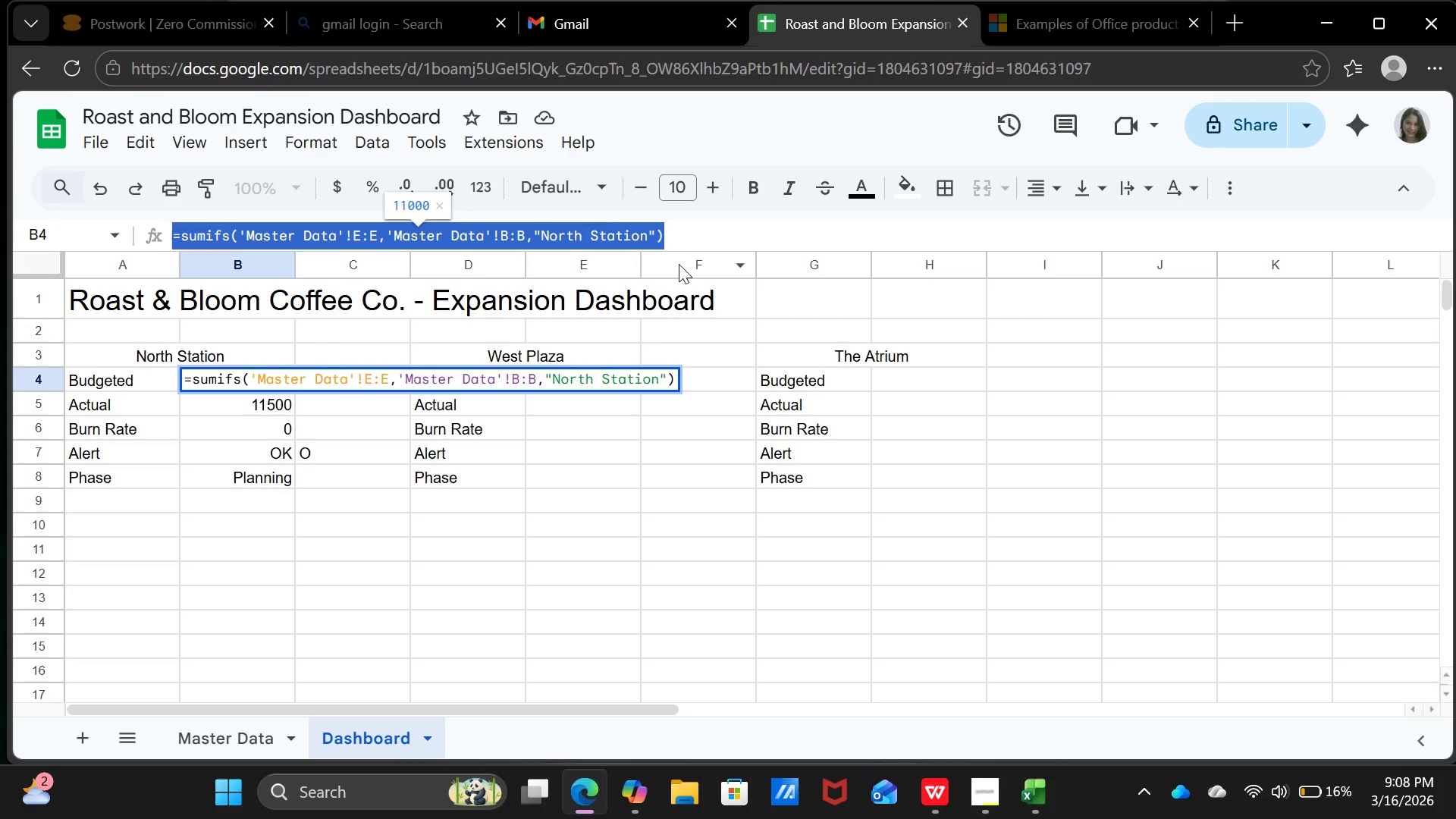 
key(Control+ControlLeft)
 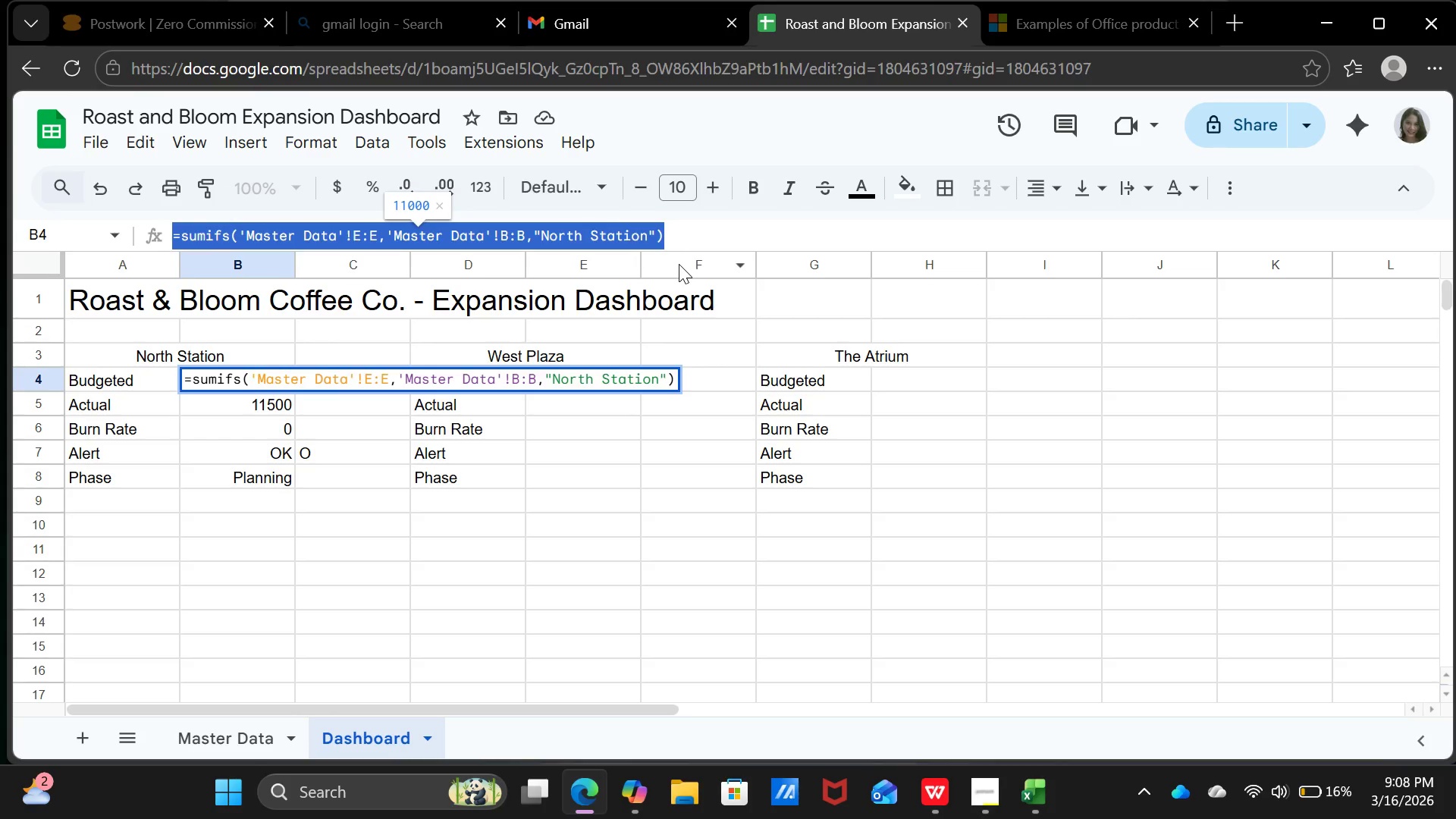 
key(Control+C)
 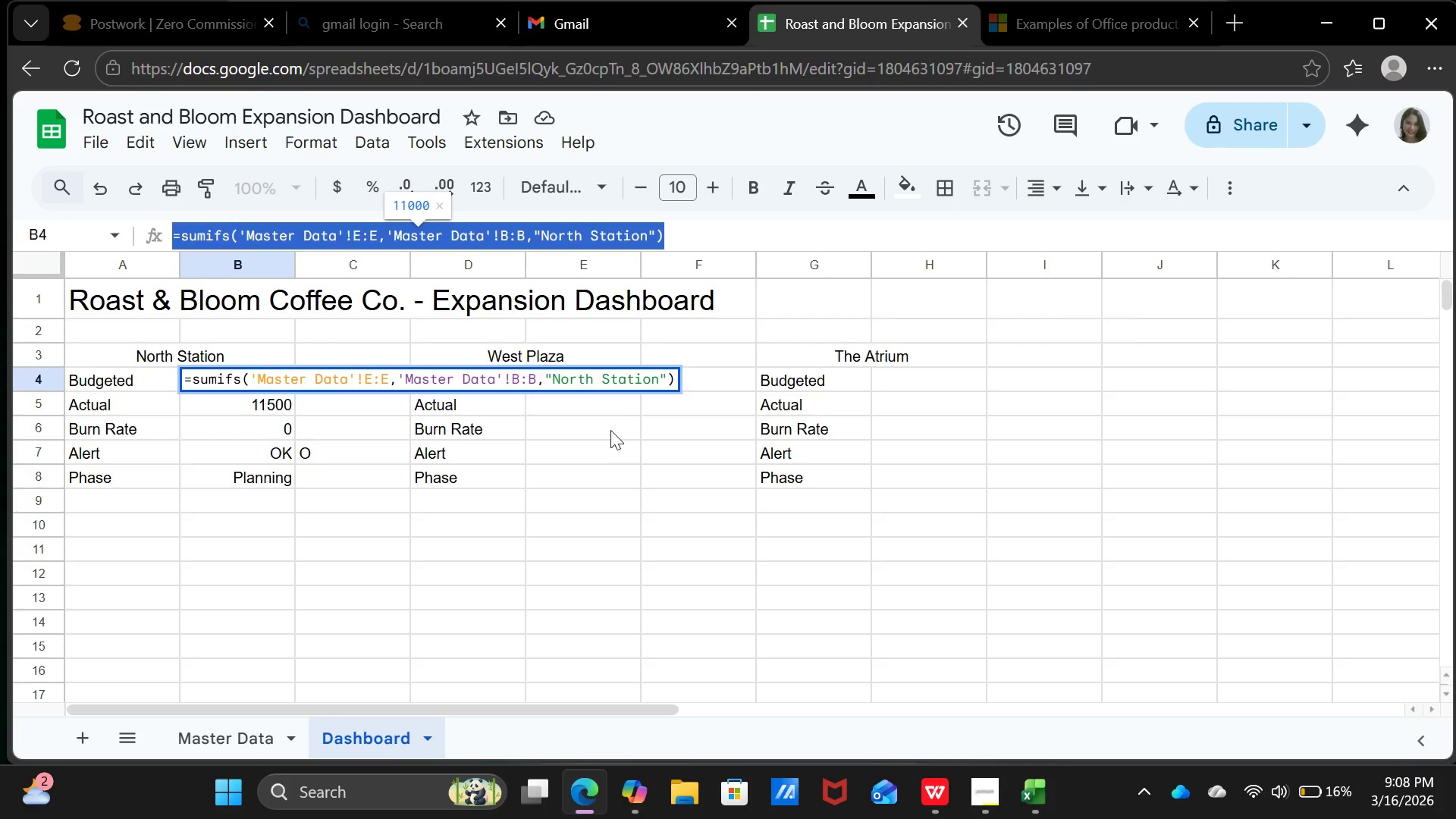 
left_click([610, 430])
 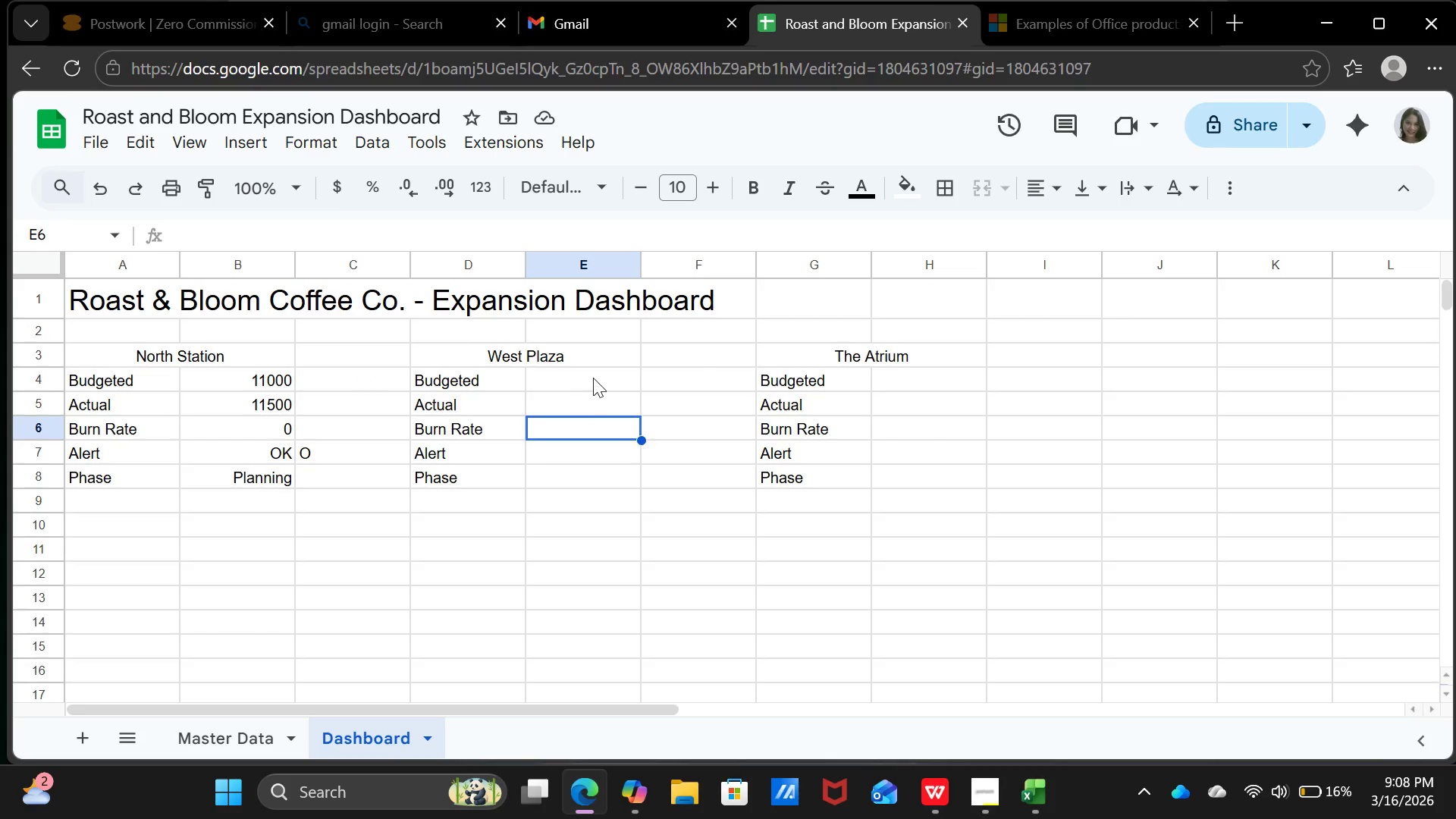 
left_click([593, 378])
 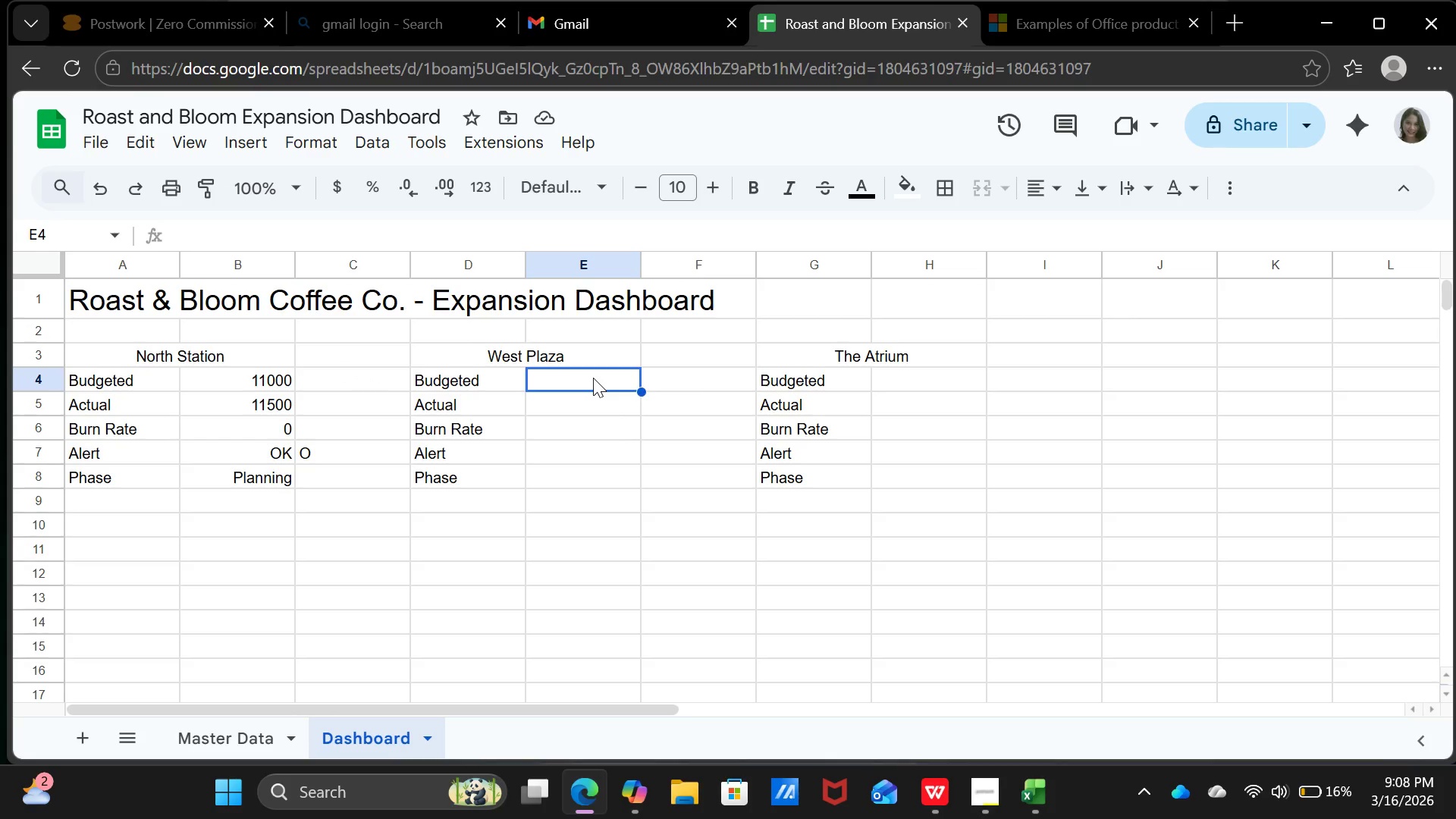 
key(Control+V)
 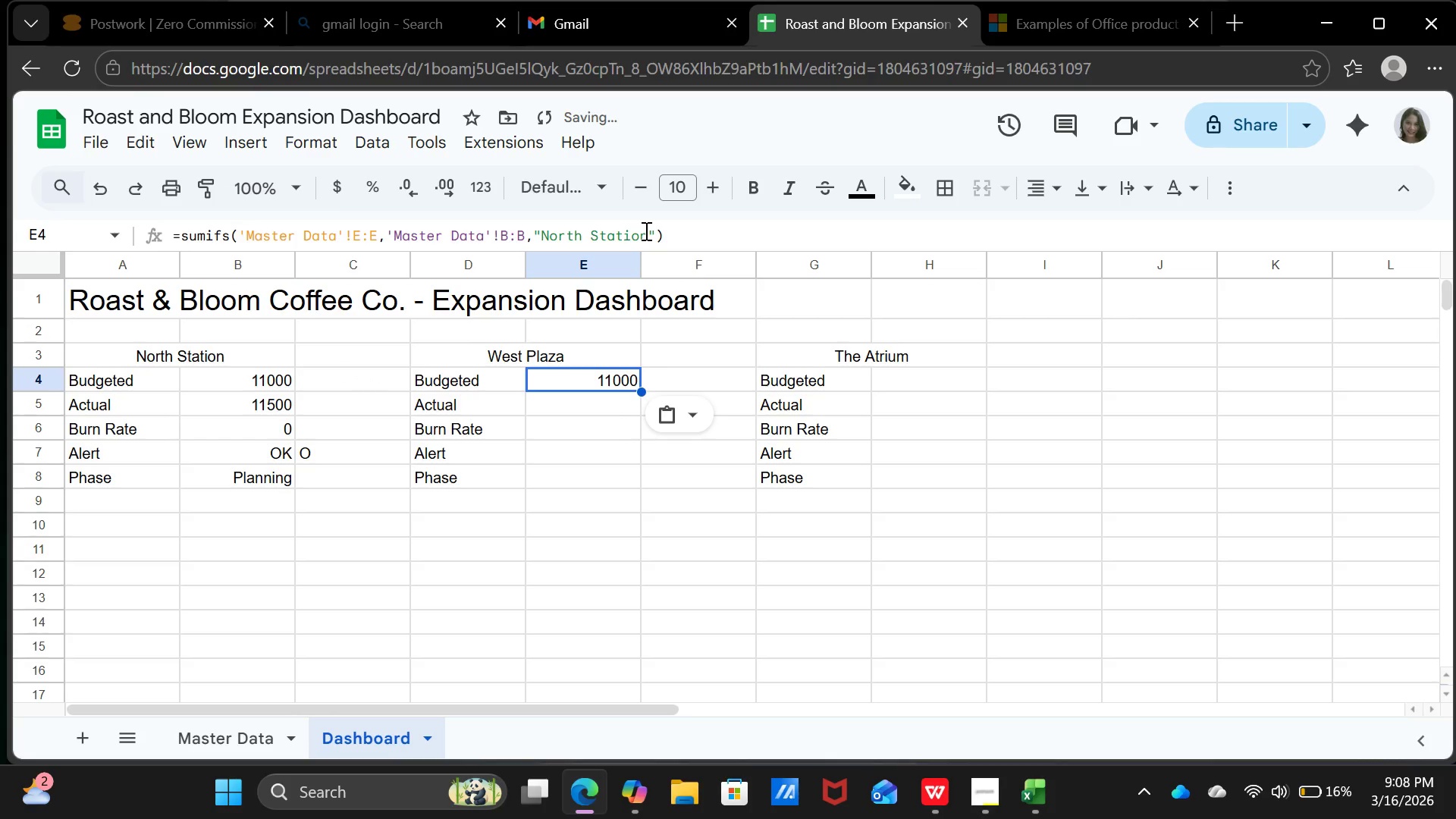 
left_click([645, 231])
 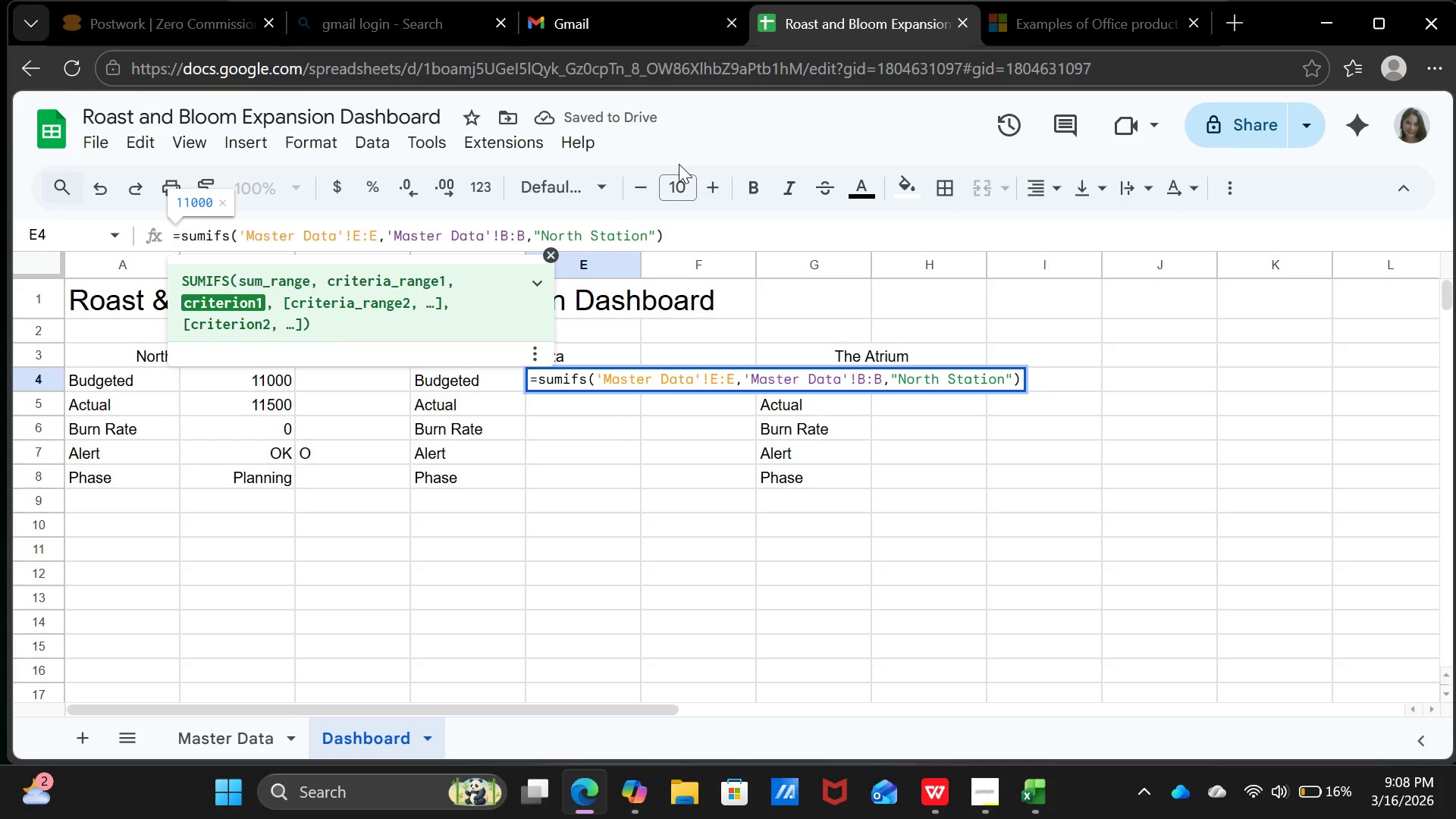 
key(Backspace)
 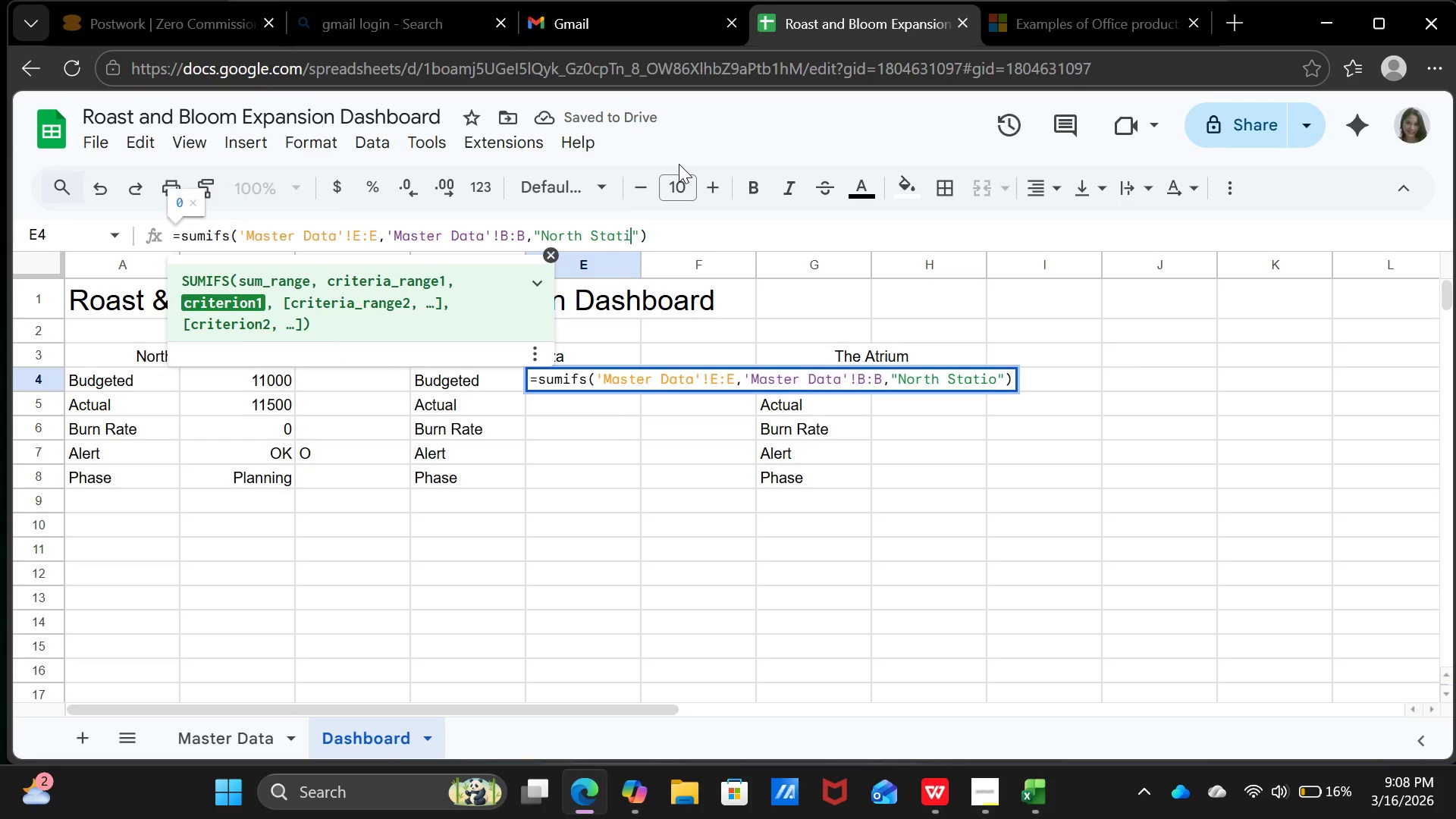 
key(Backspace)
 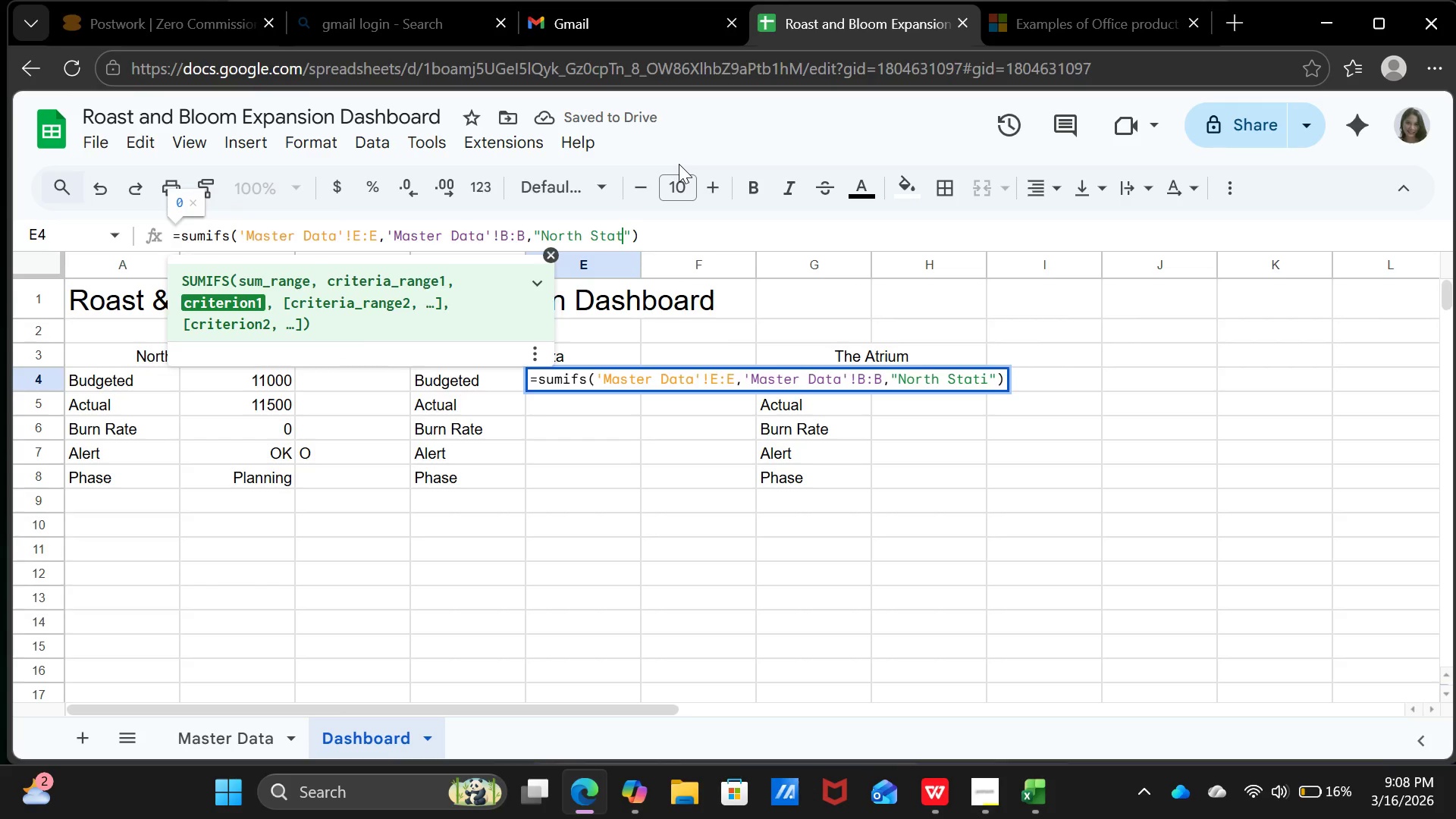 
key(Backspace)
 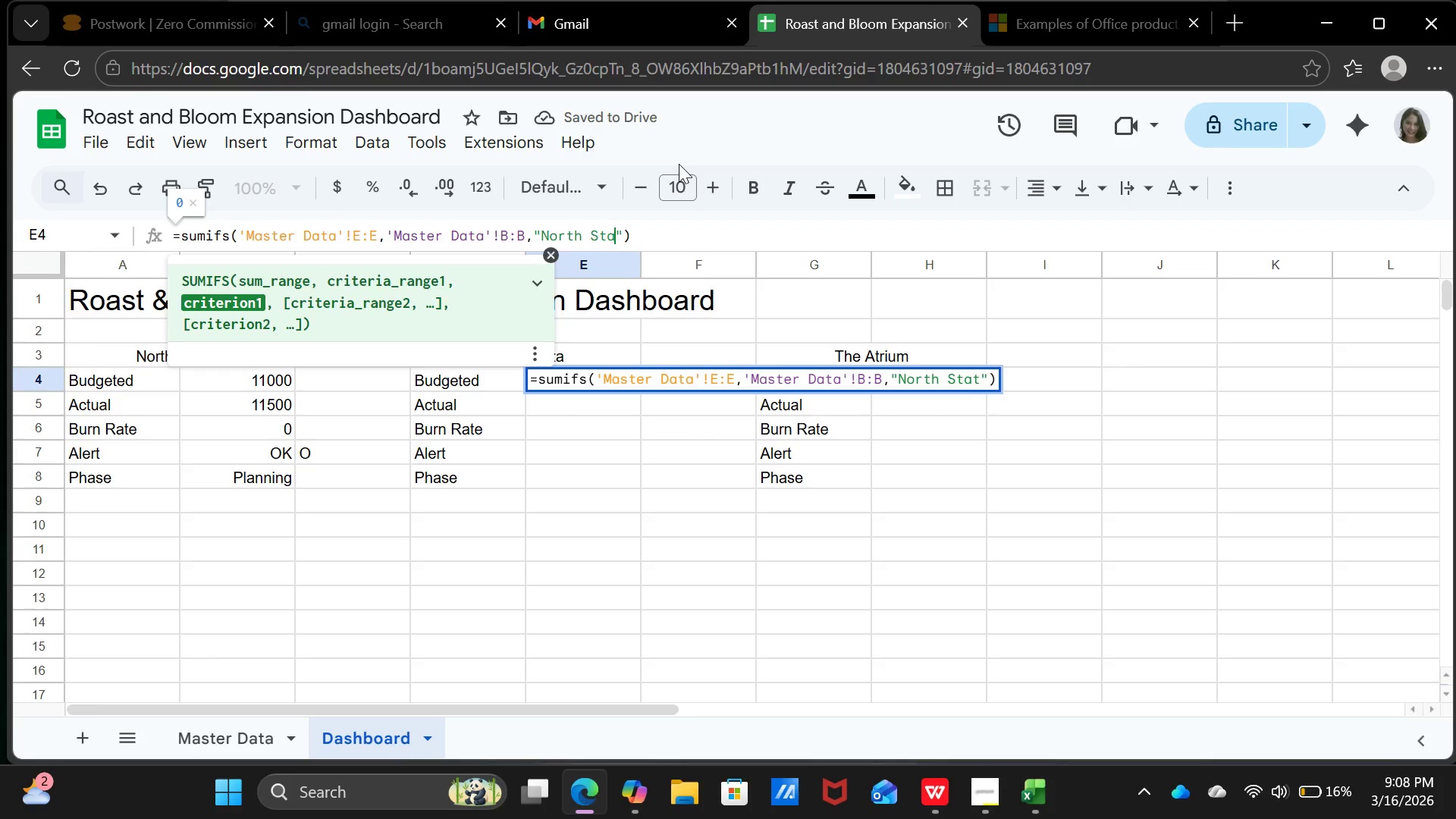 
key(Backspace)
 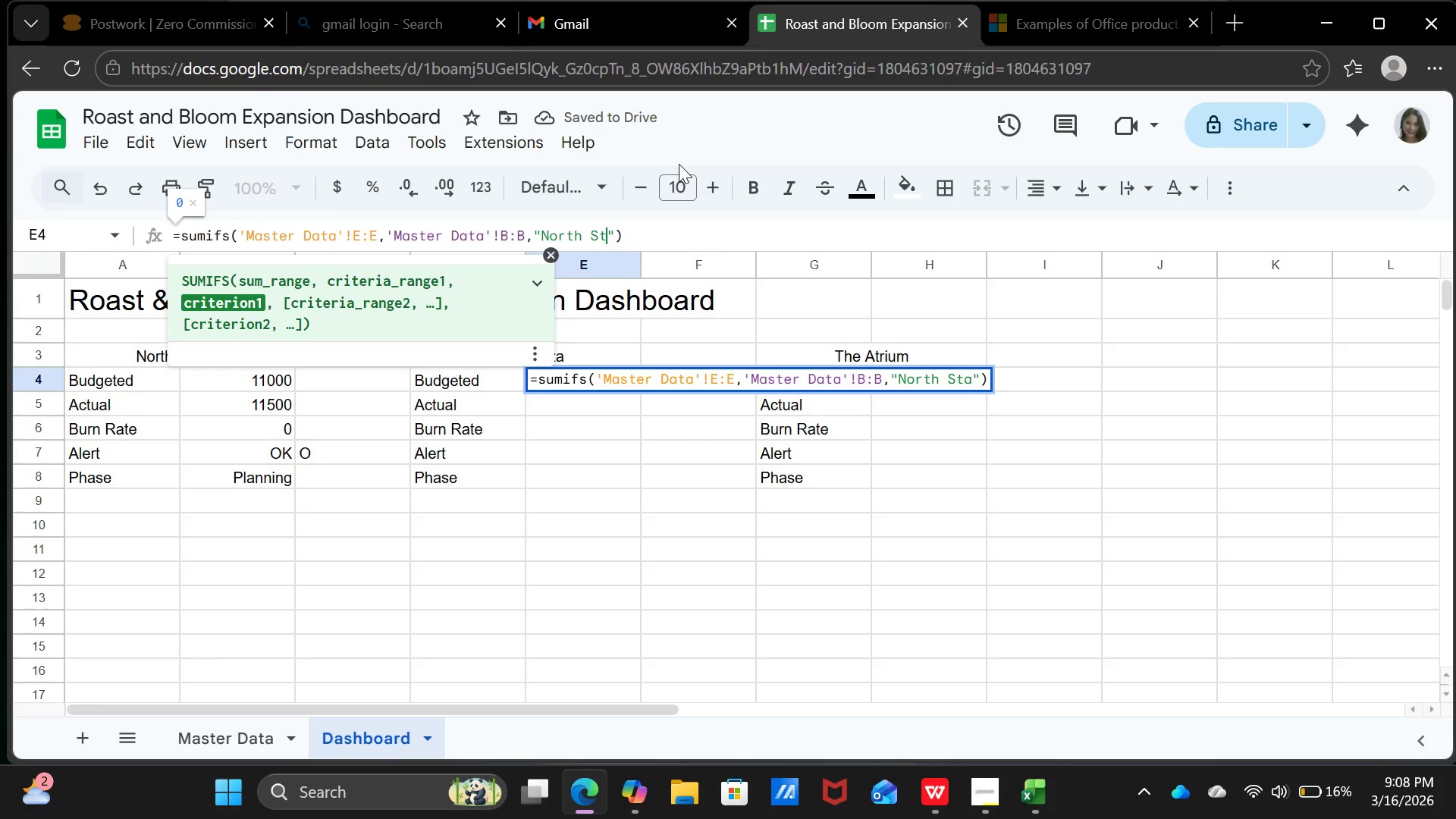 
key(Backspace)
 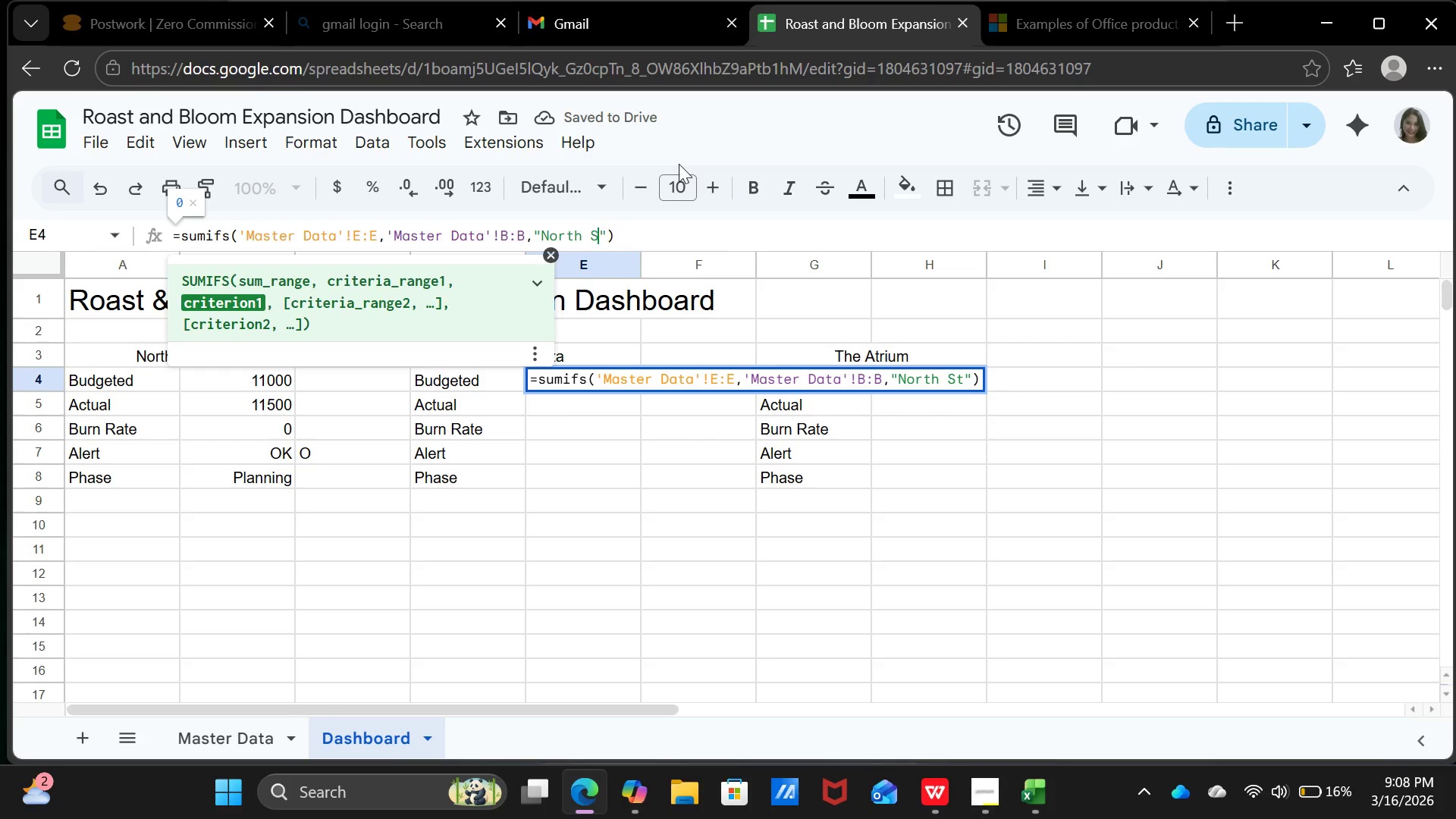 
key(Backspace)
 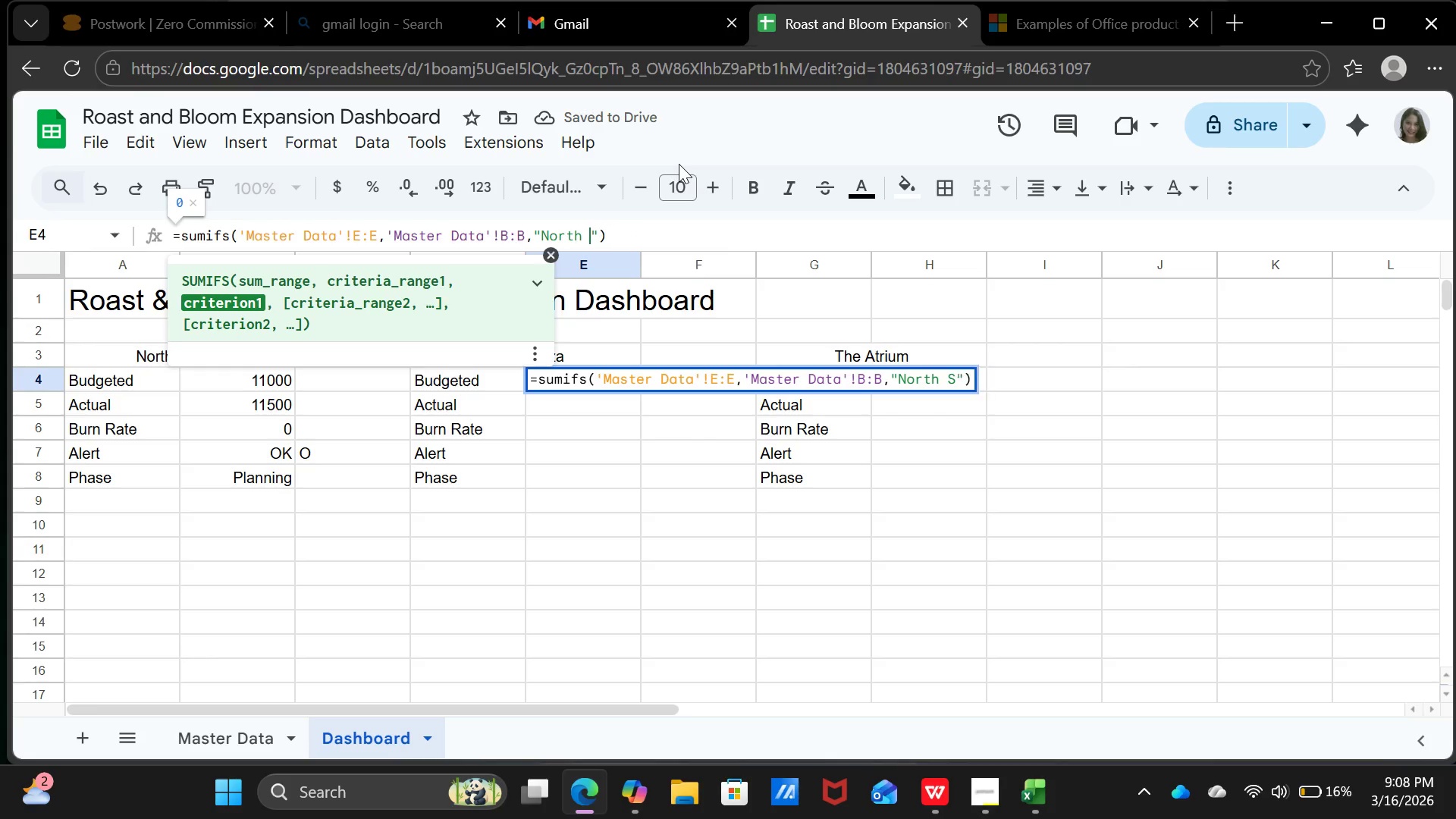 
key(Backspace)
 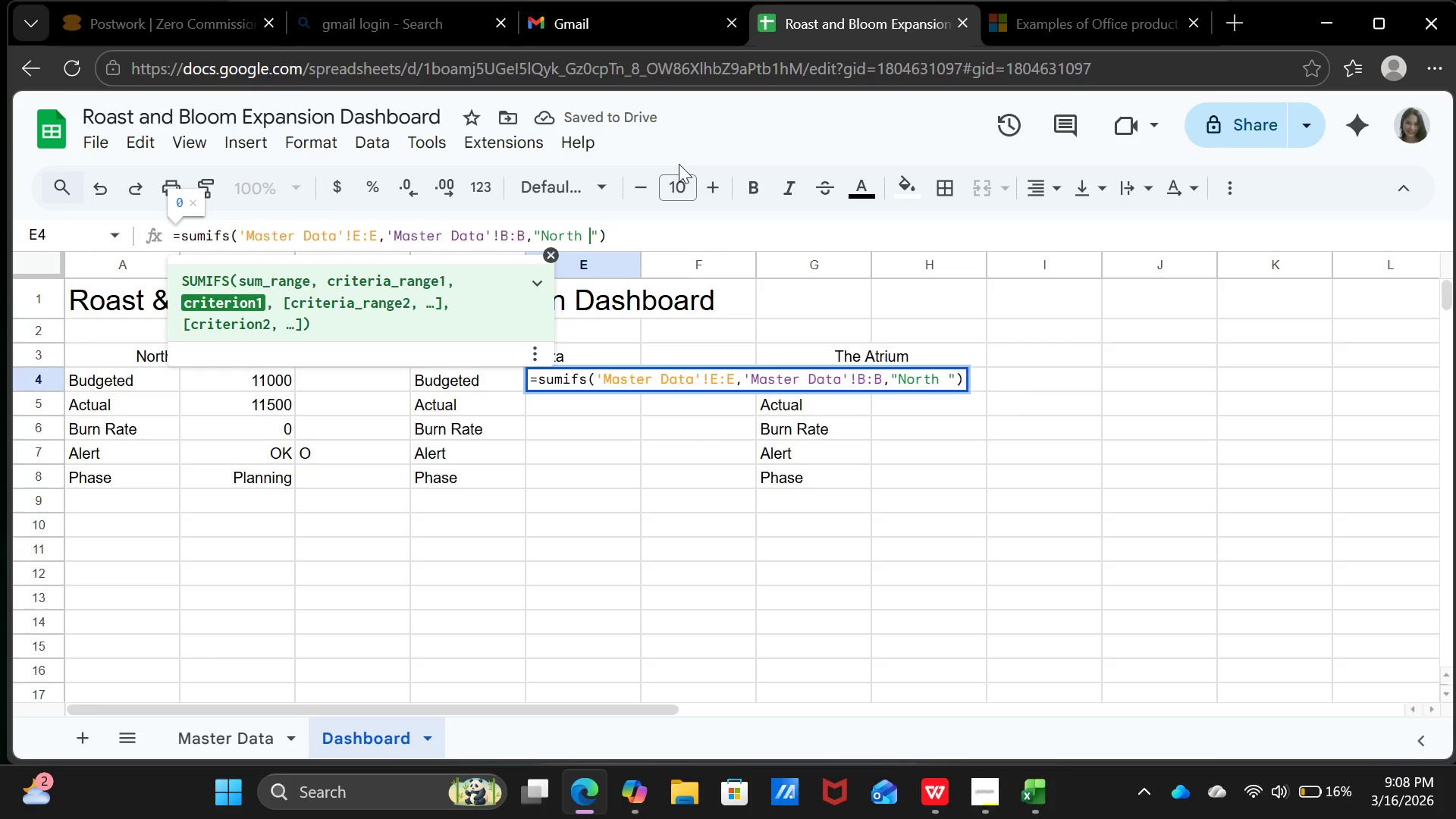 
key(Backspace)
 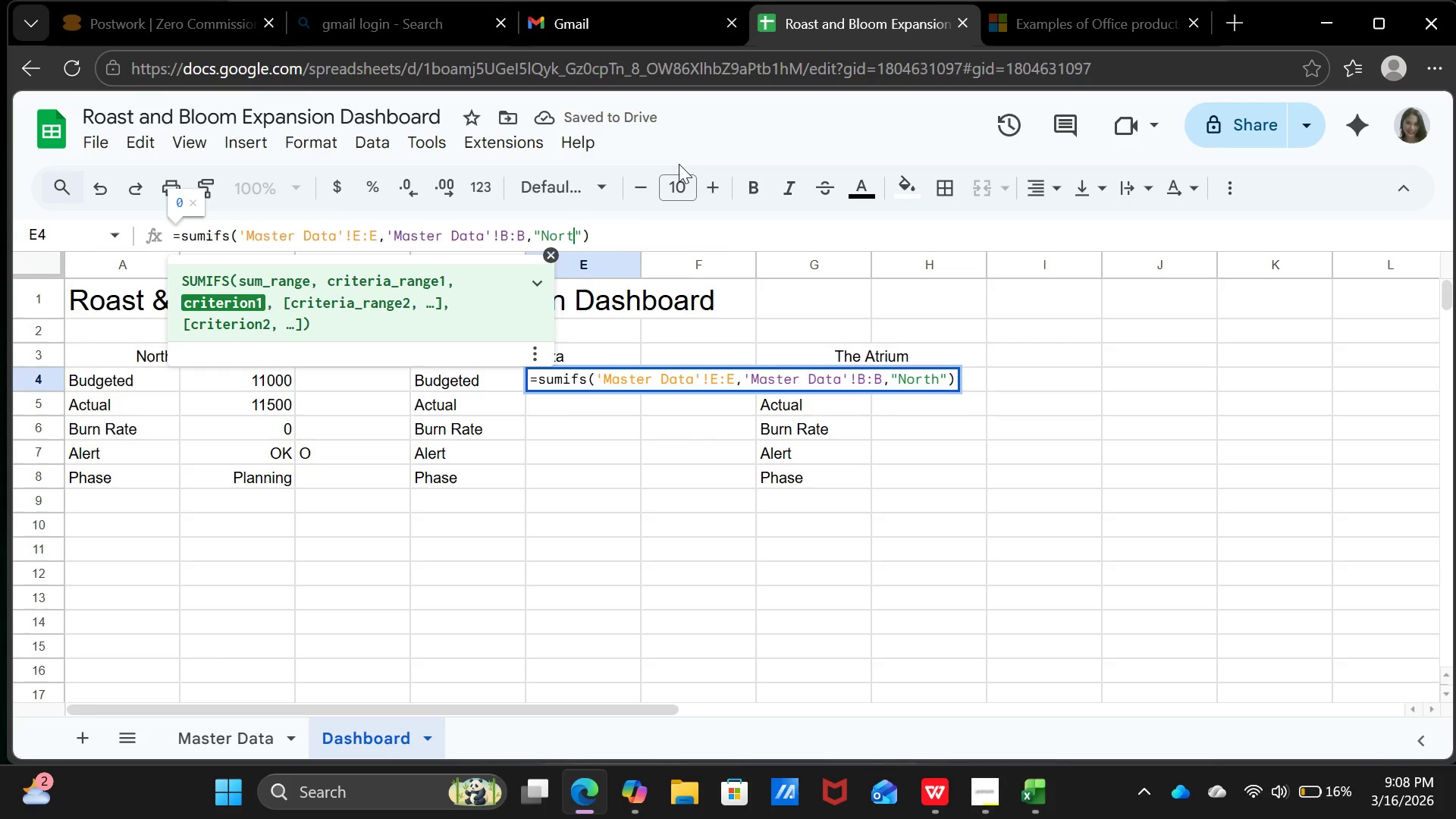 
key(Backspace)
 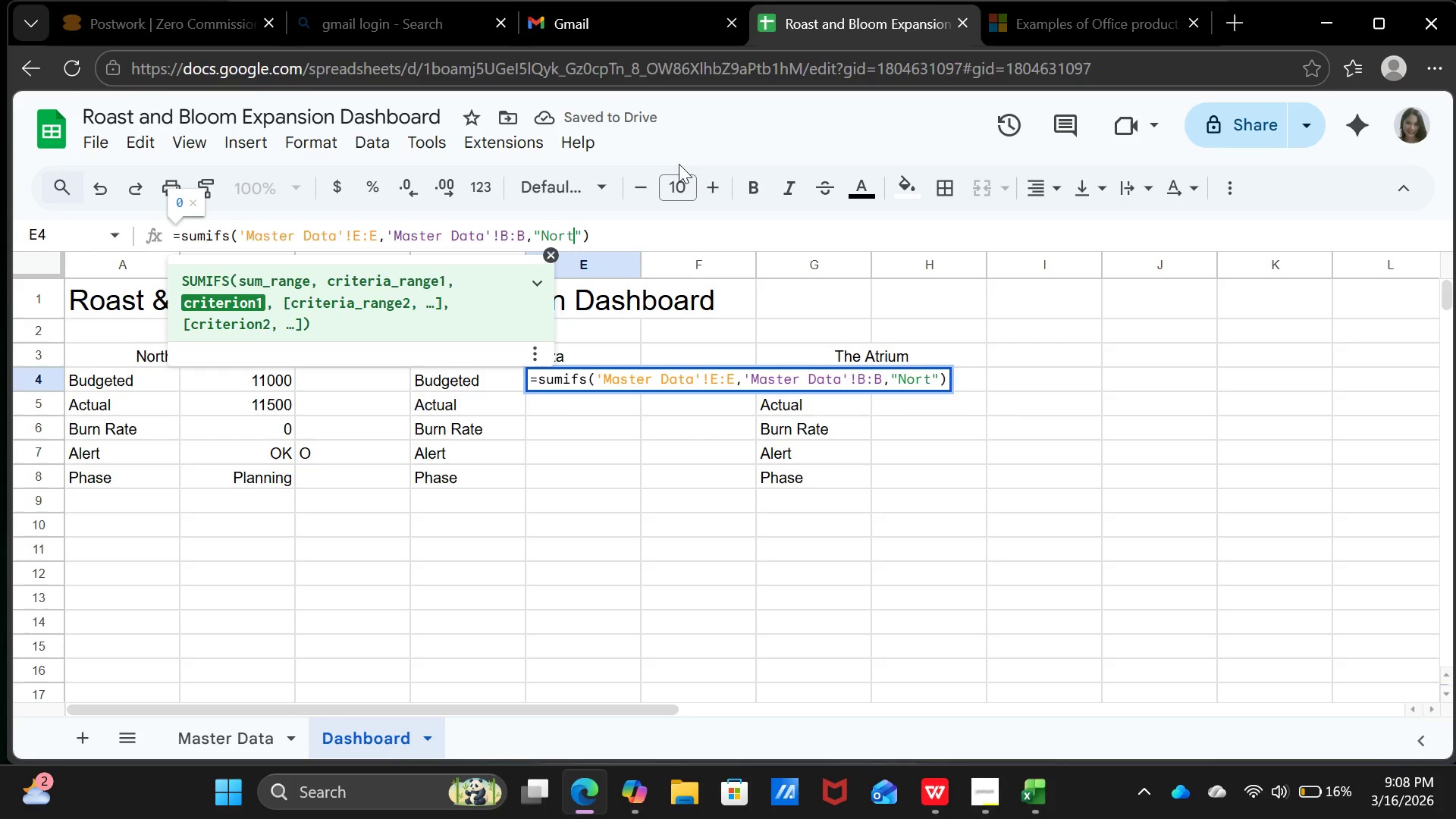 
key(Backspace)
 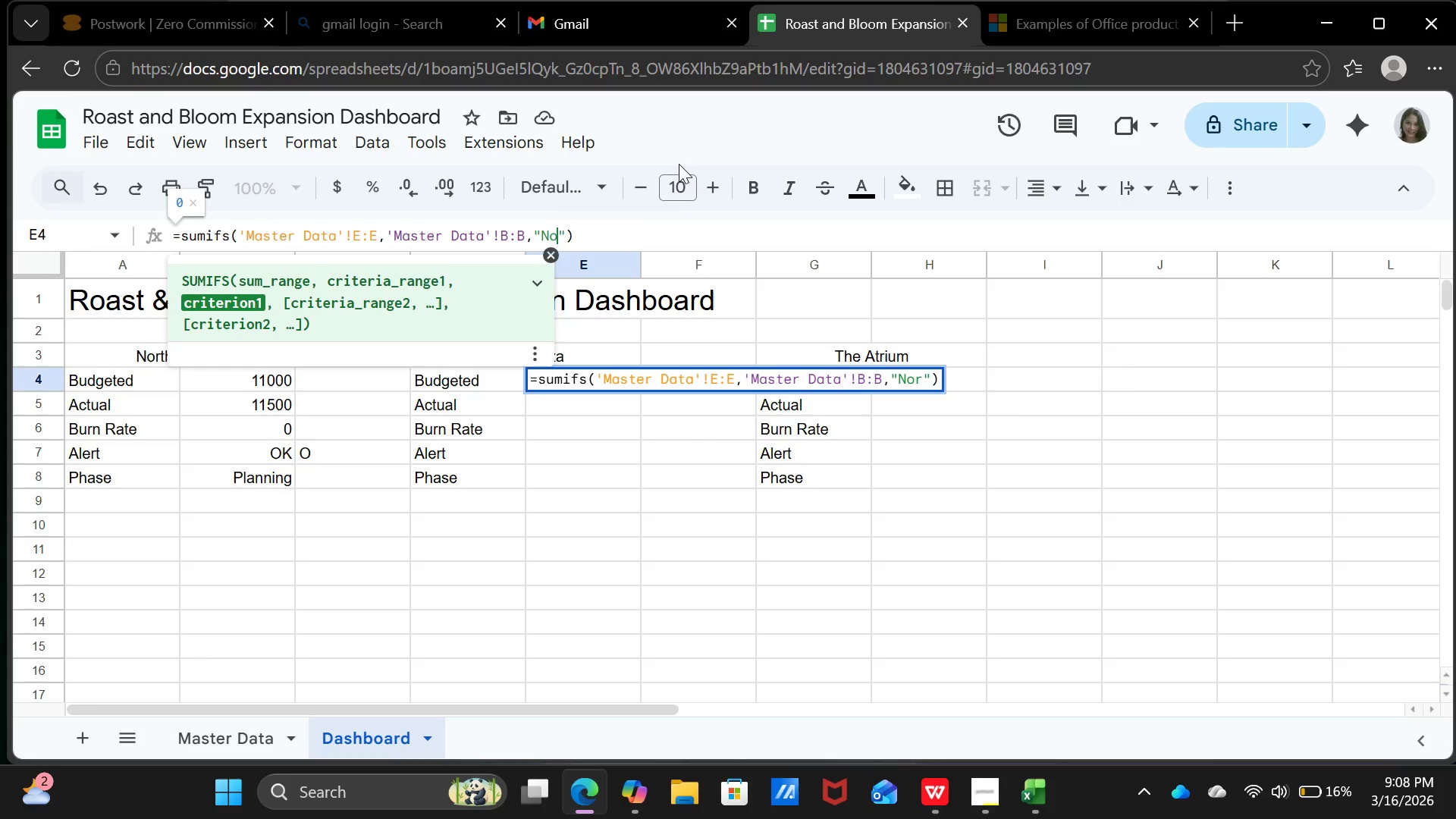 
key(Backspace)
 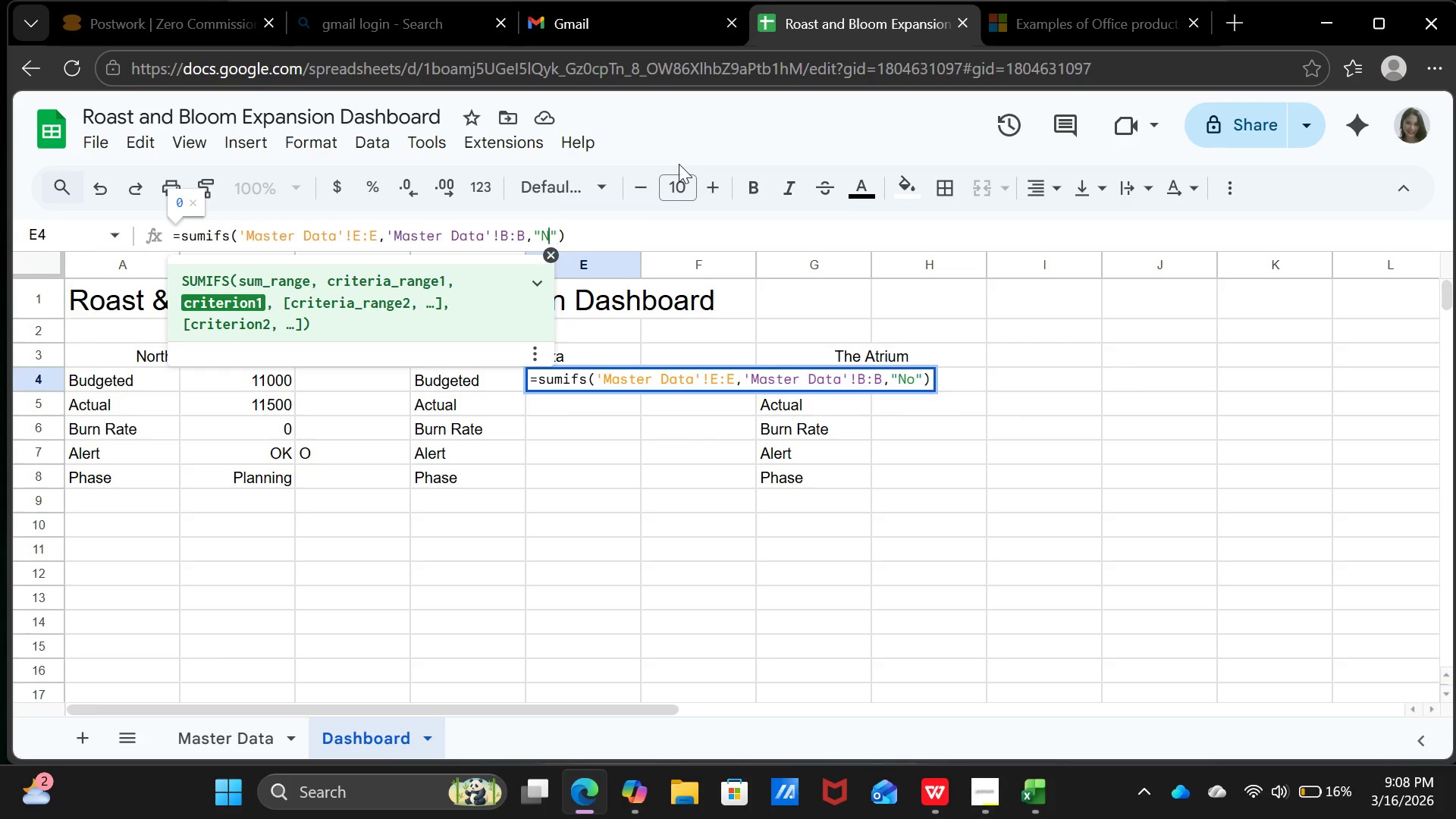 
key(Backspace)
 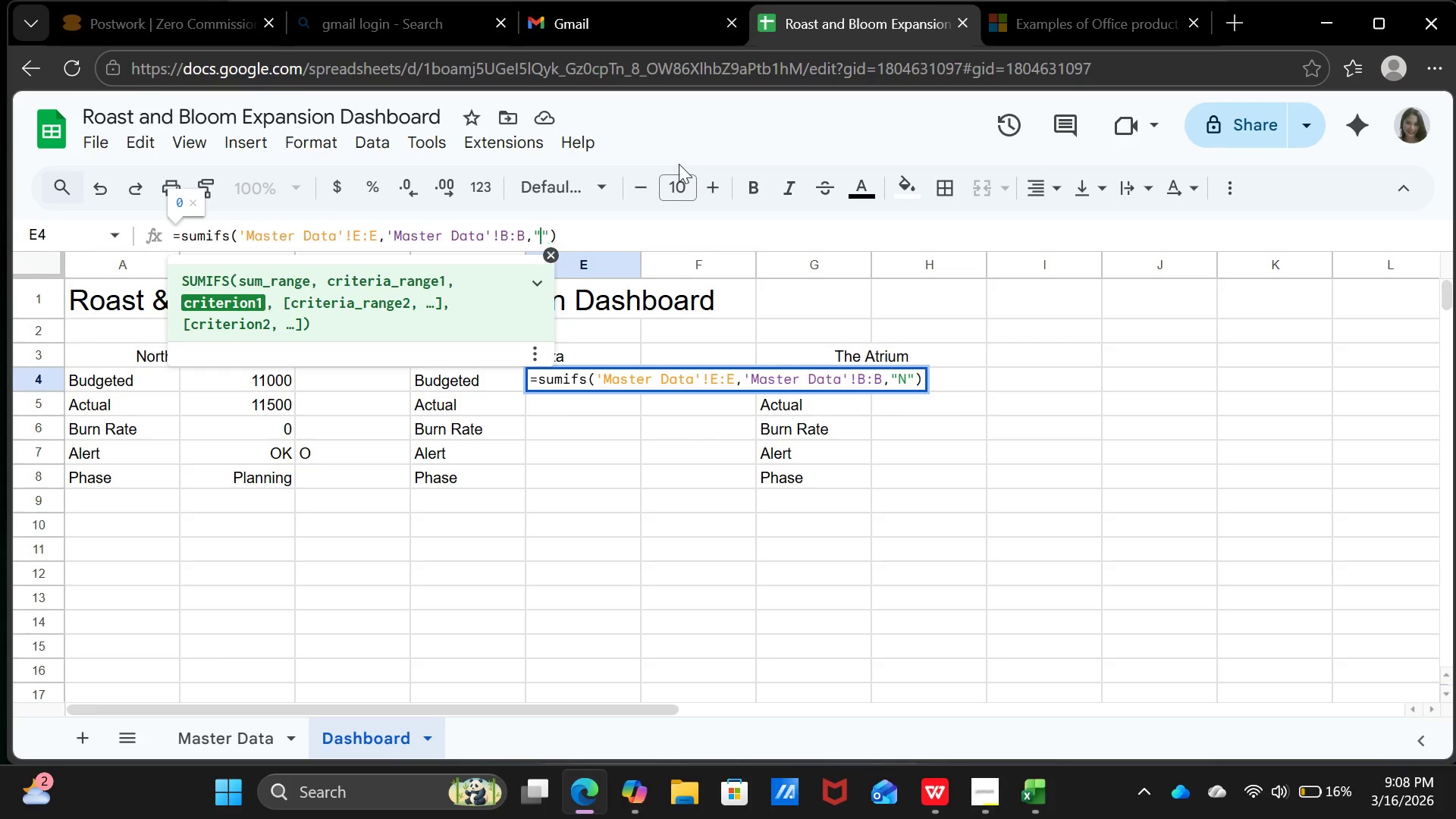 
key(Backspace)
 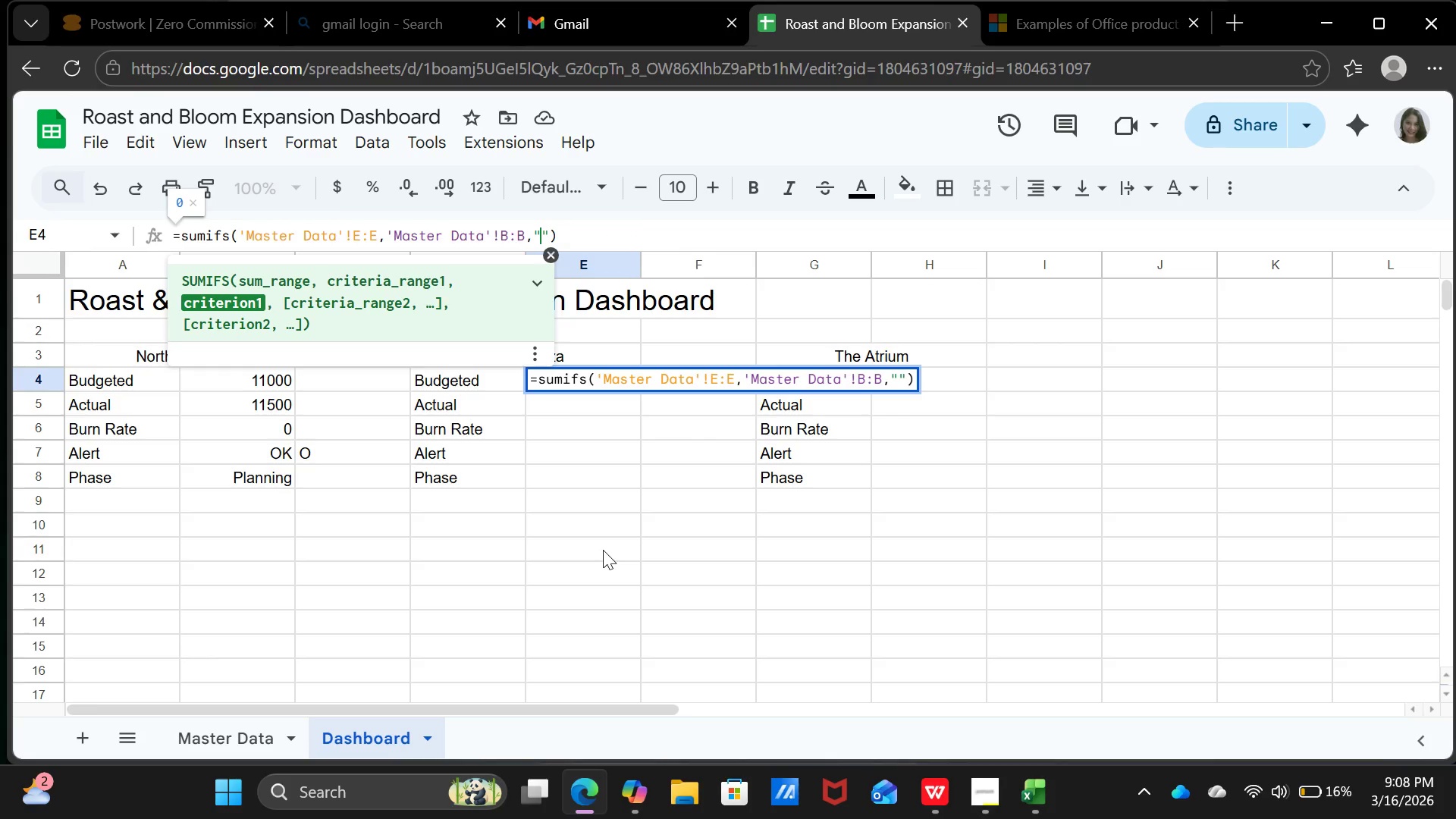 
wait(7.14)
 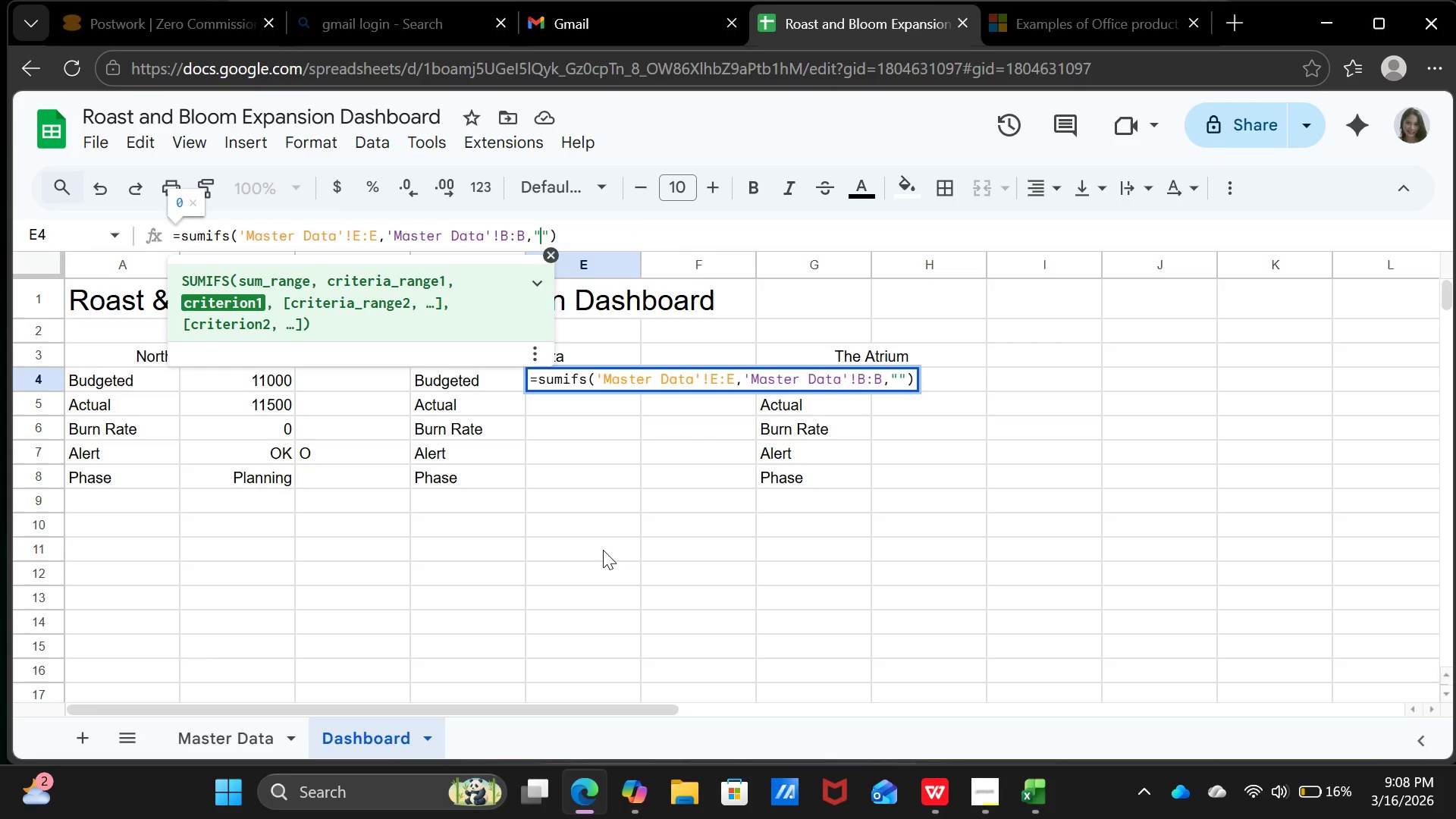 
type(West Plaza)
 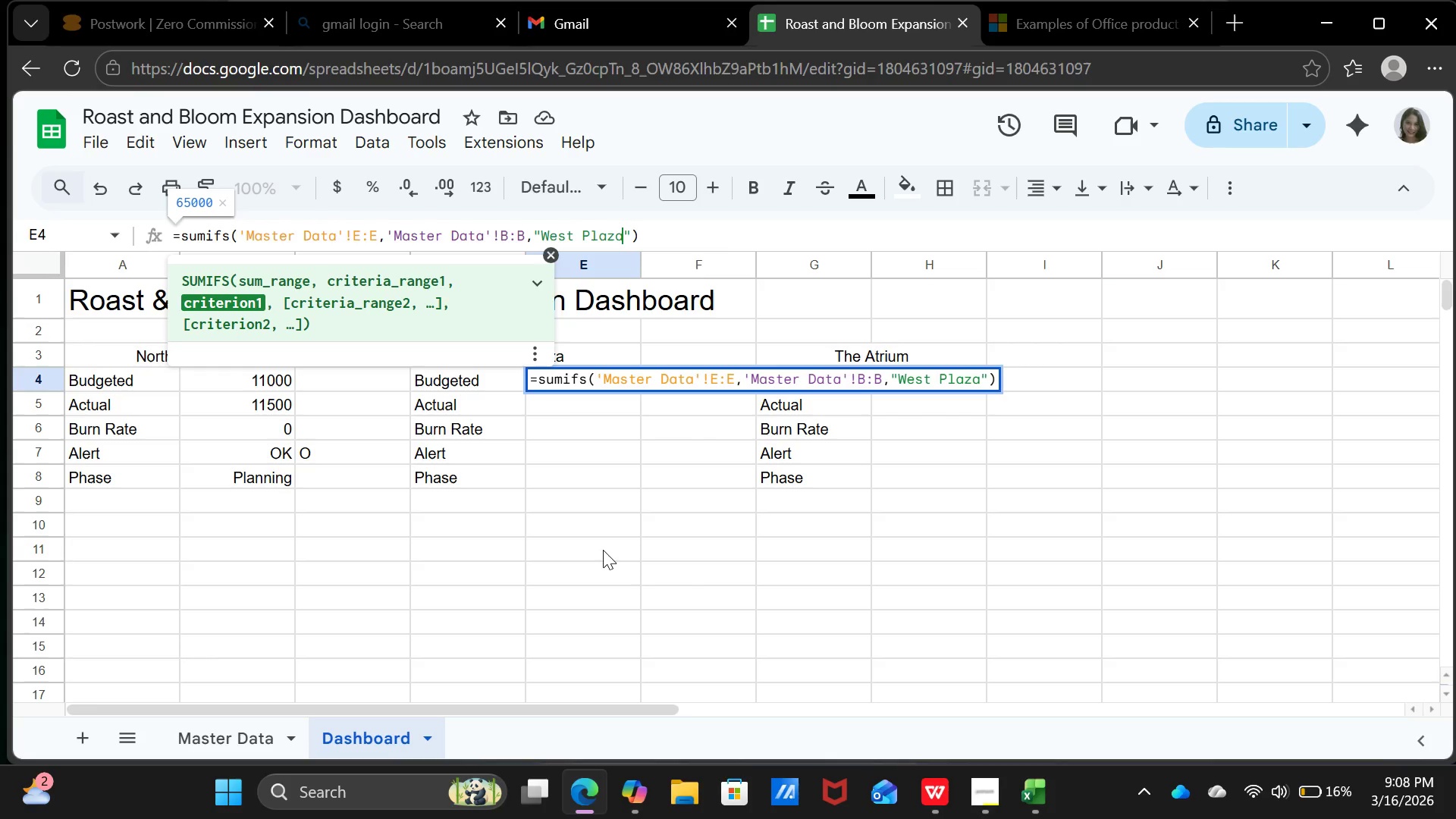 
key(Enter)
 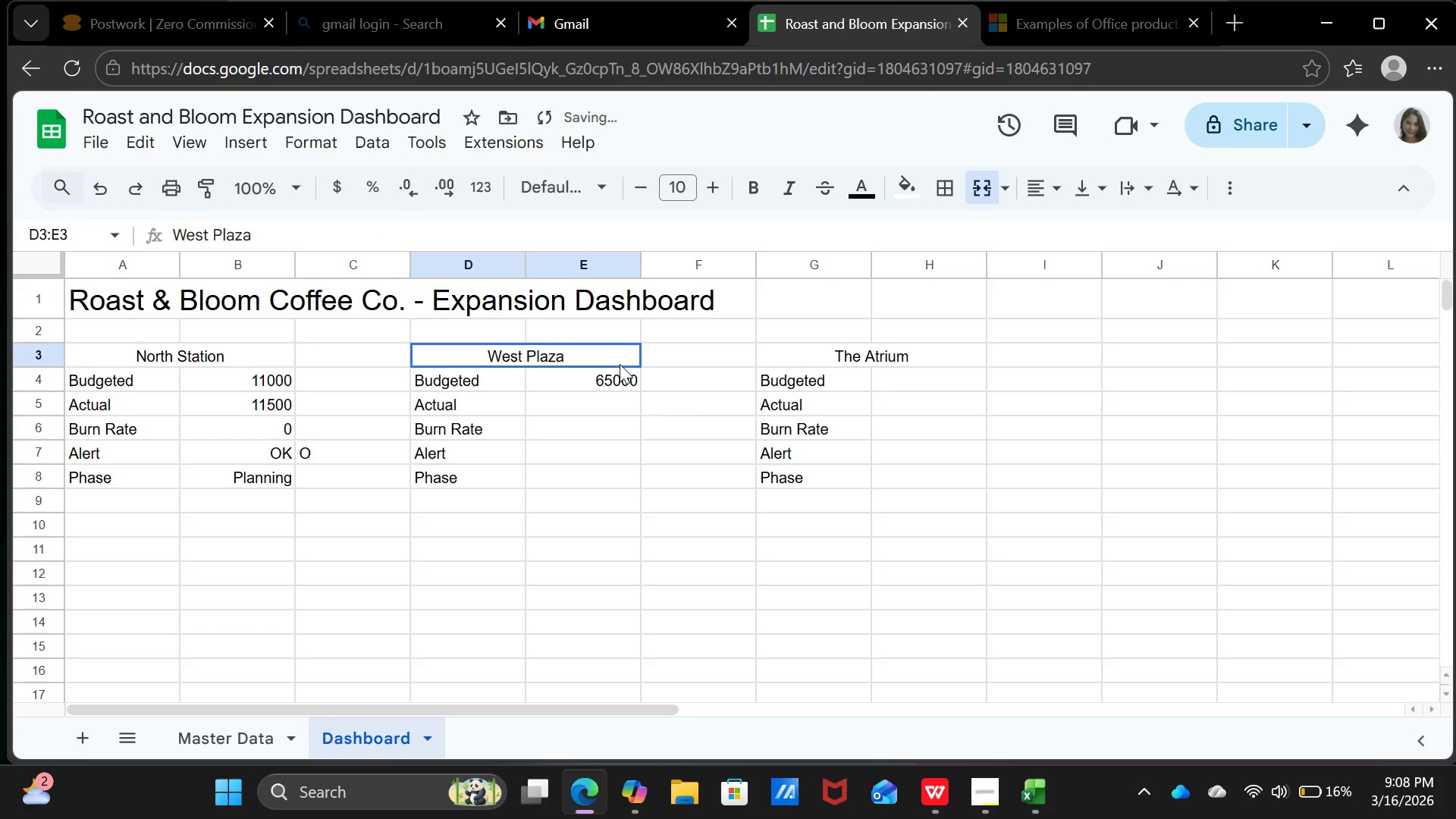 
double_click([619, 376])
 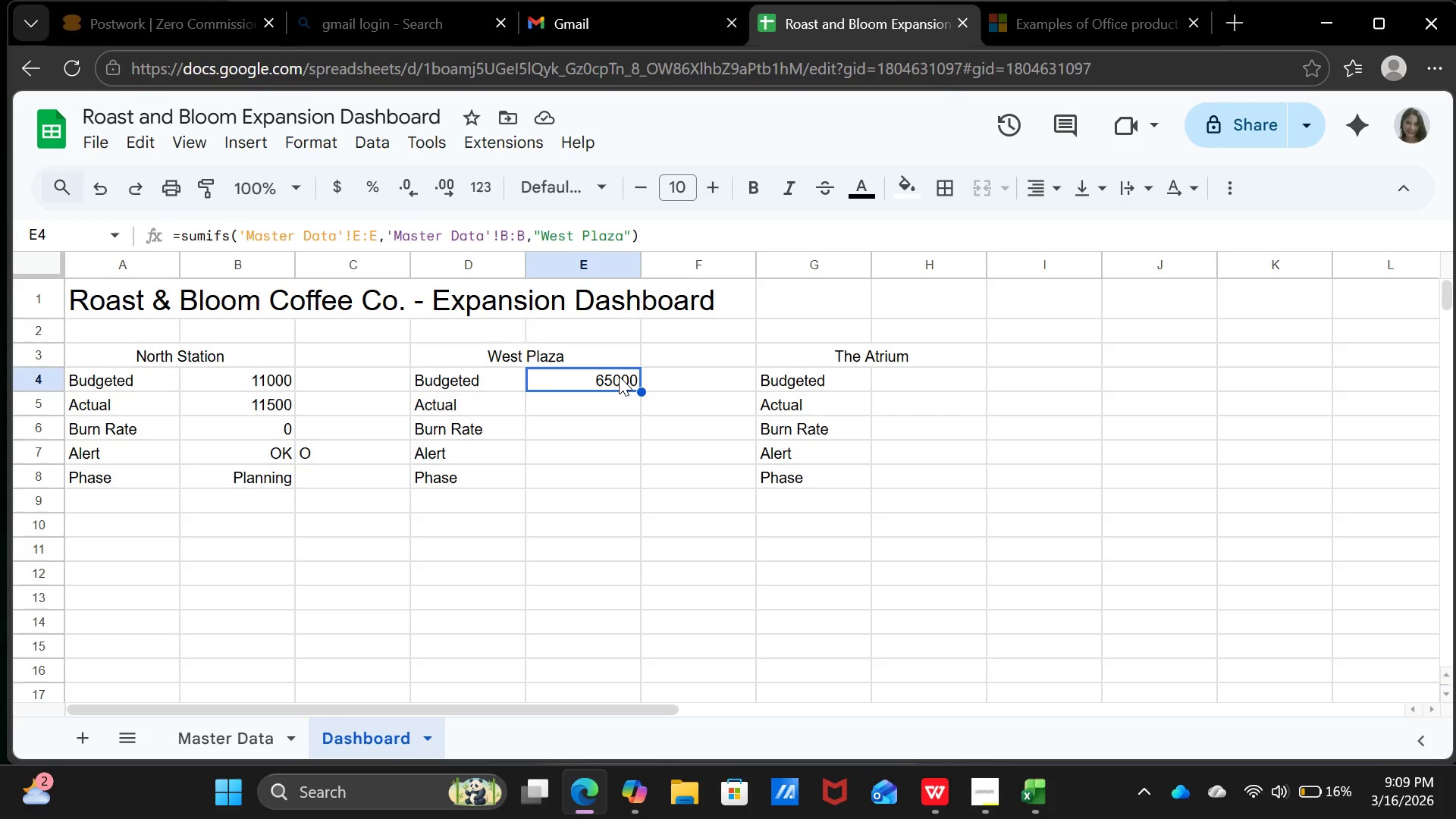 
wait(13.86)
 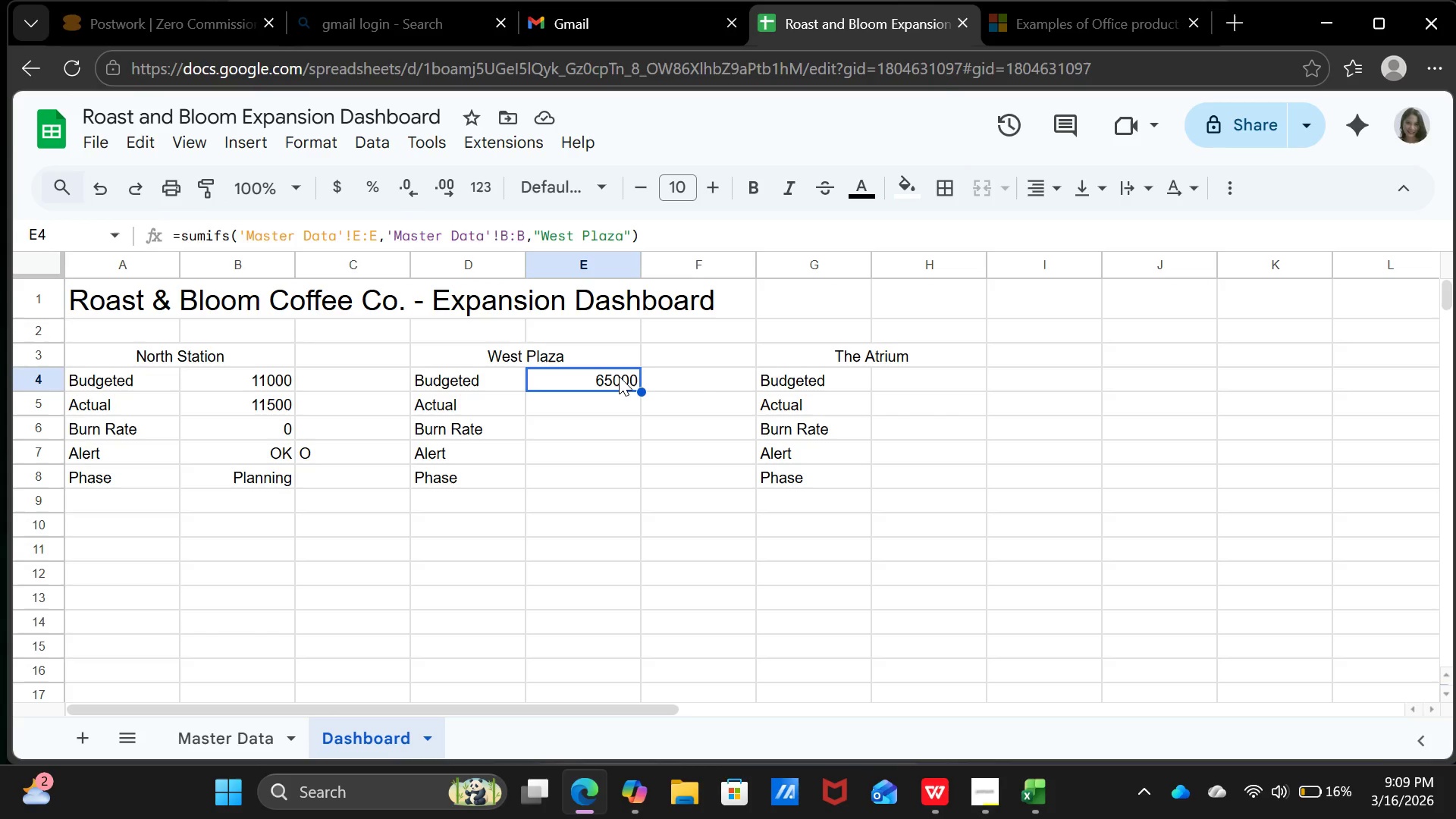 
key(ArrowDown)
 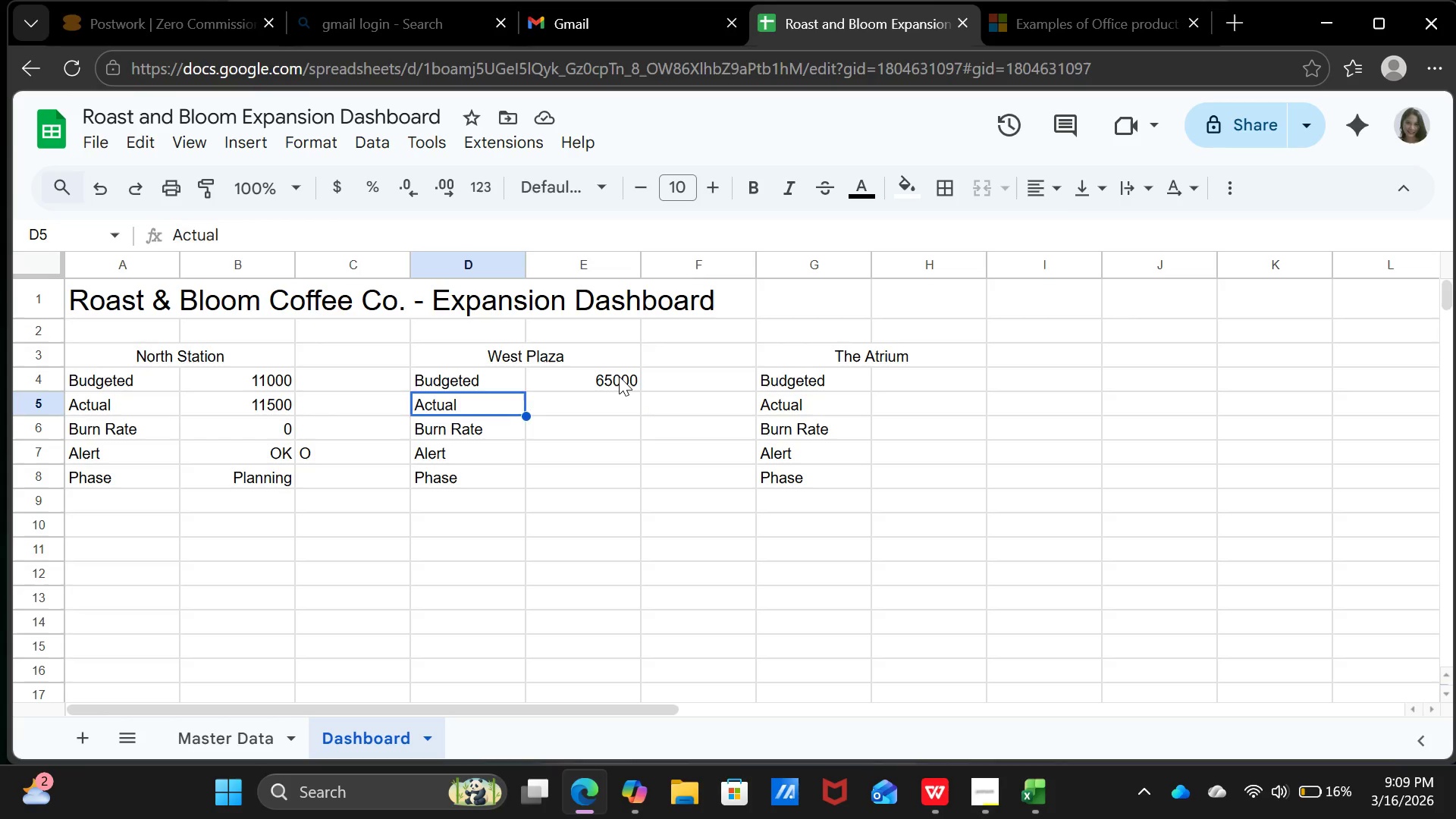 
key(ArrowLeft)
 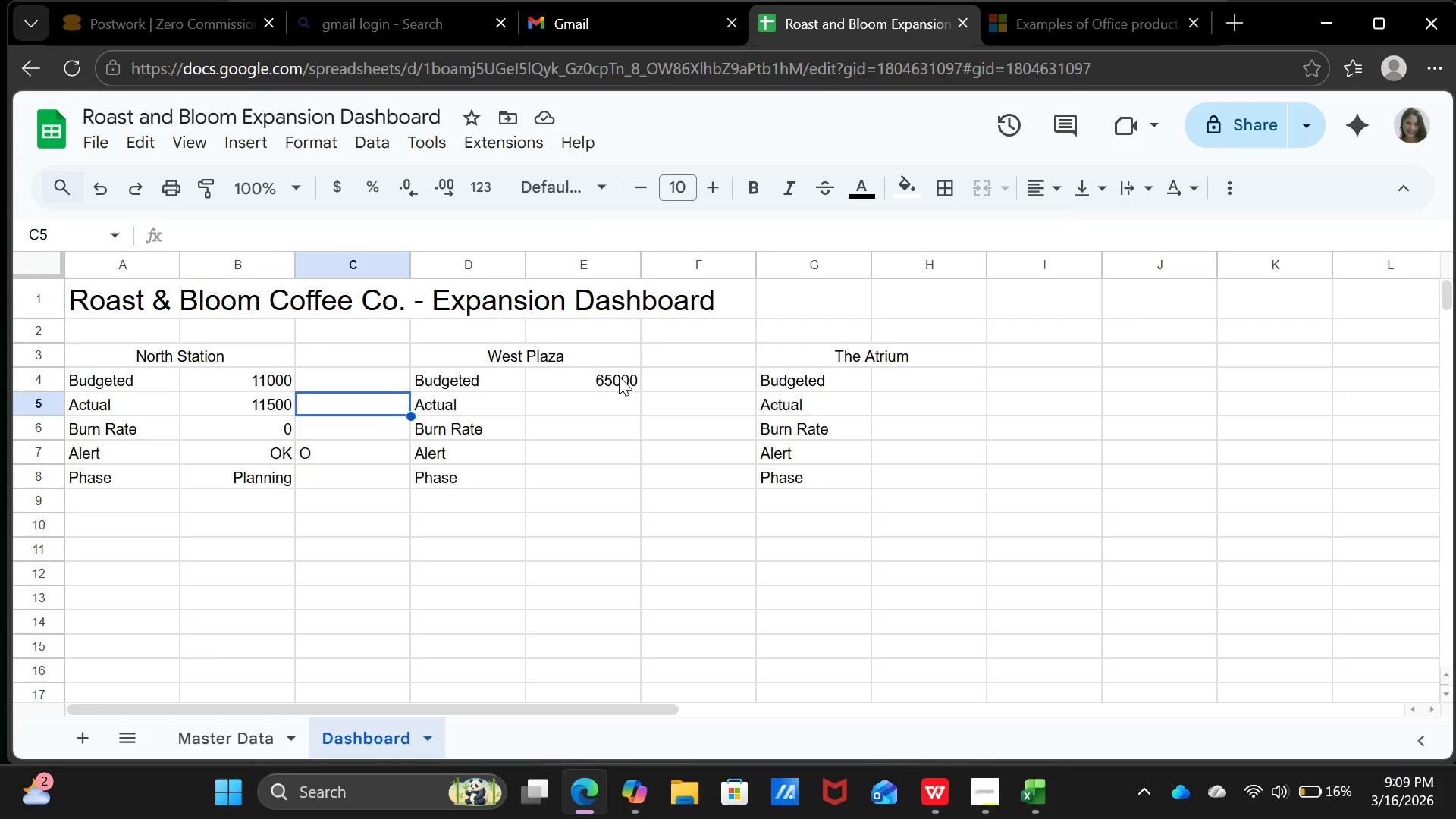 
key(ArrowLeft)
 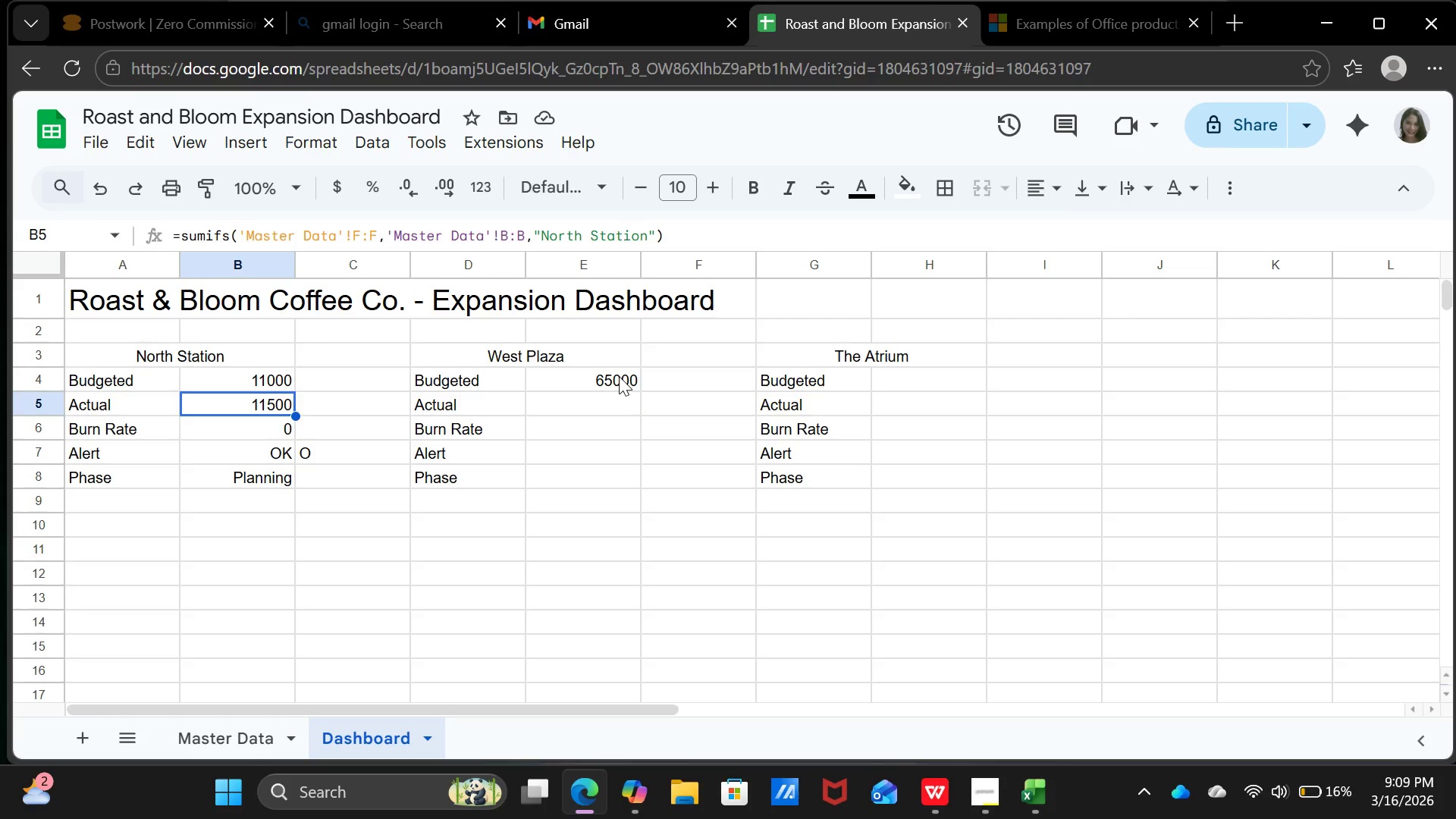 
key(ArrowLeft)
 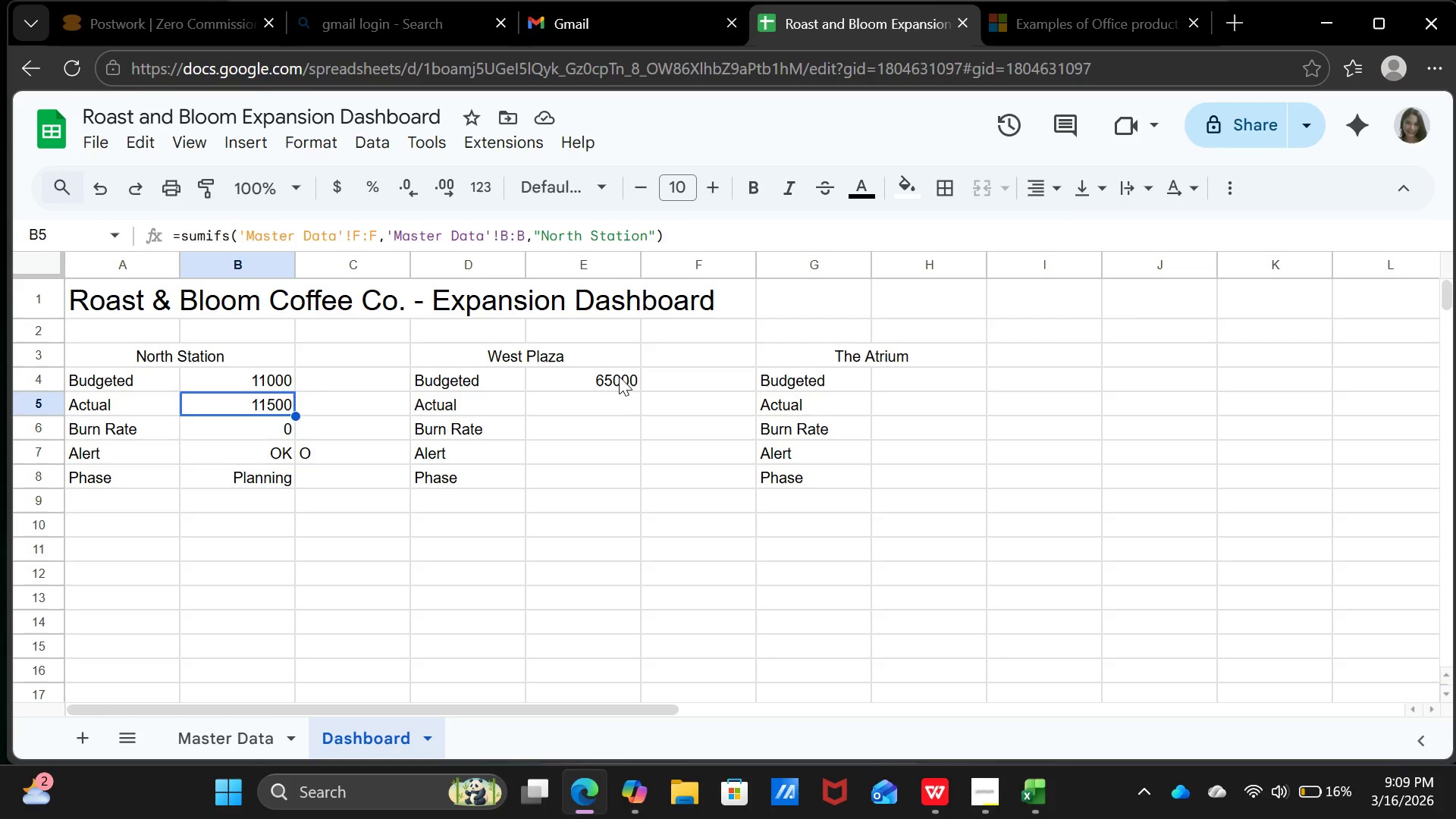 
wait(7.28)
 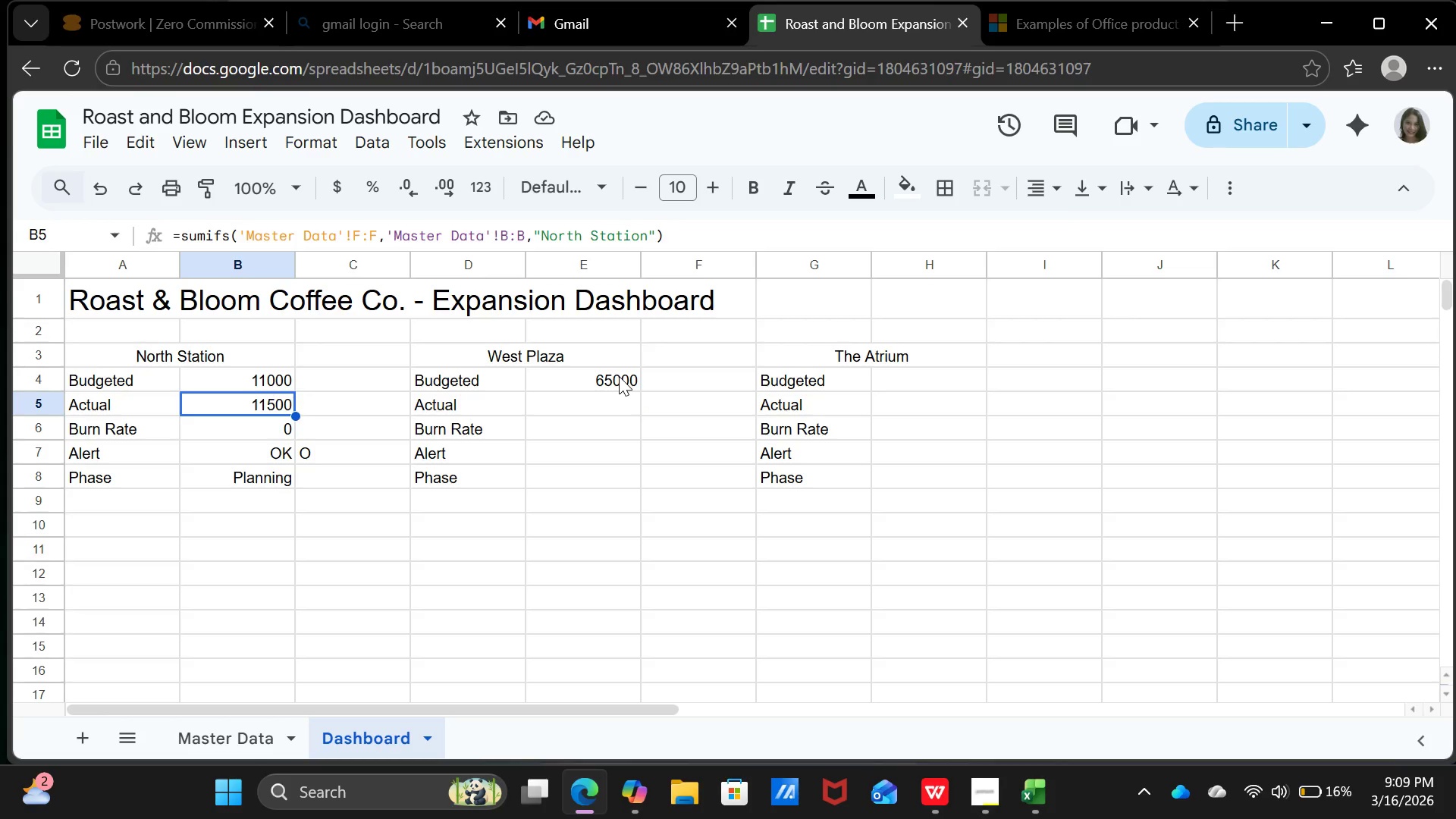 
key(ArrowRight)
 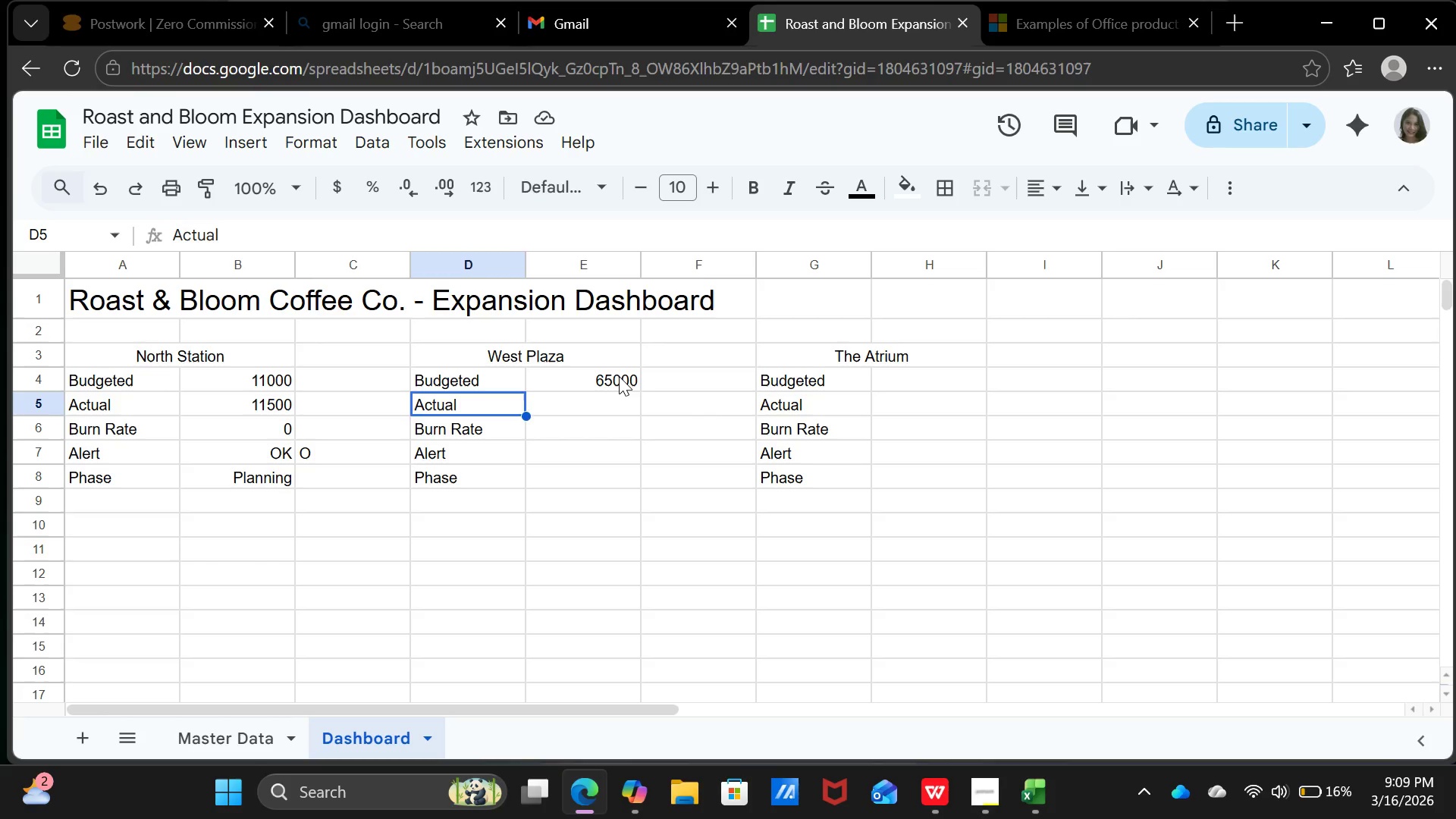 
key(ArrowRight)
 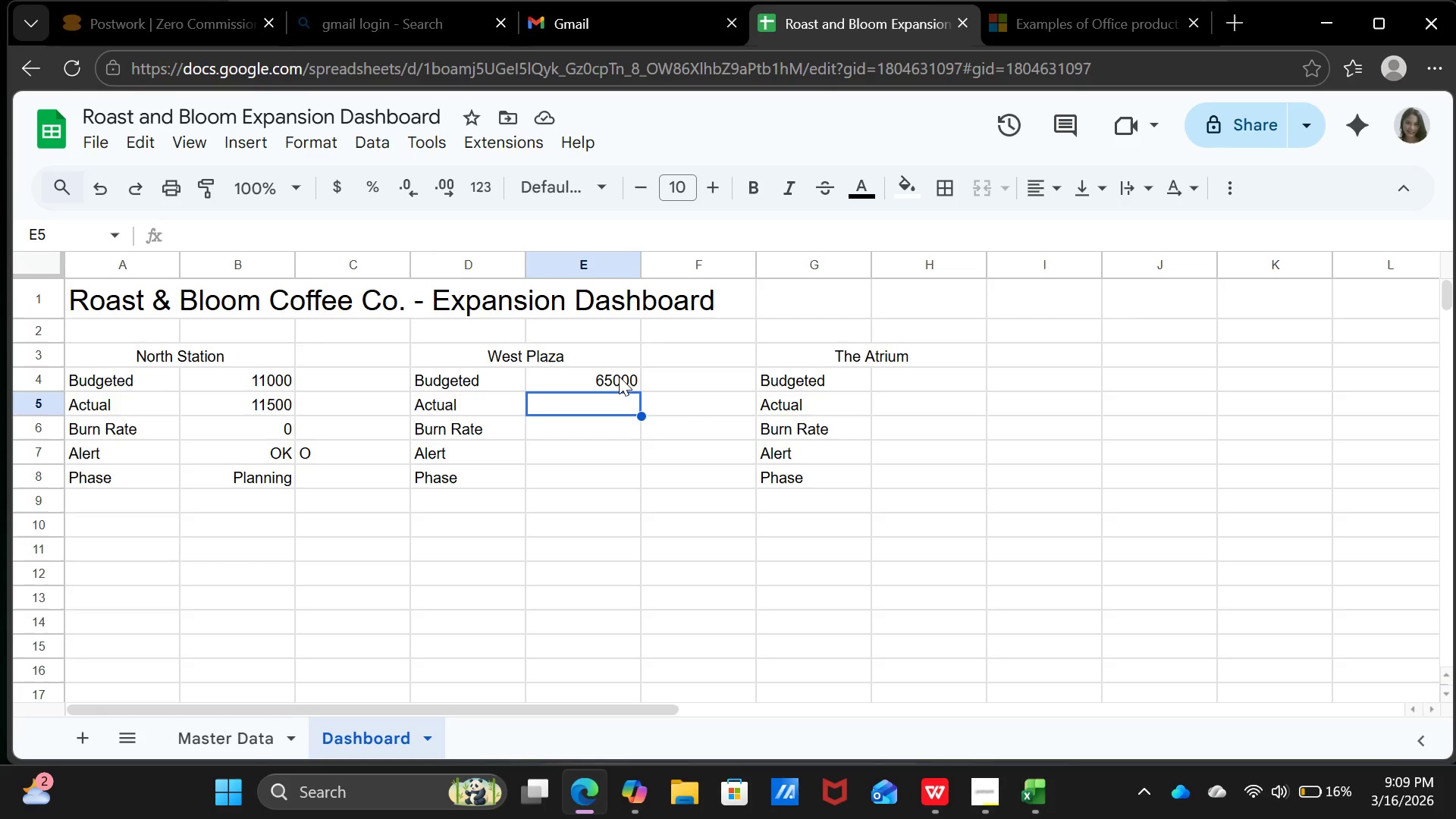 
key(ArrowRight)
 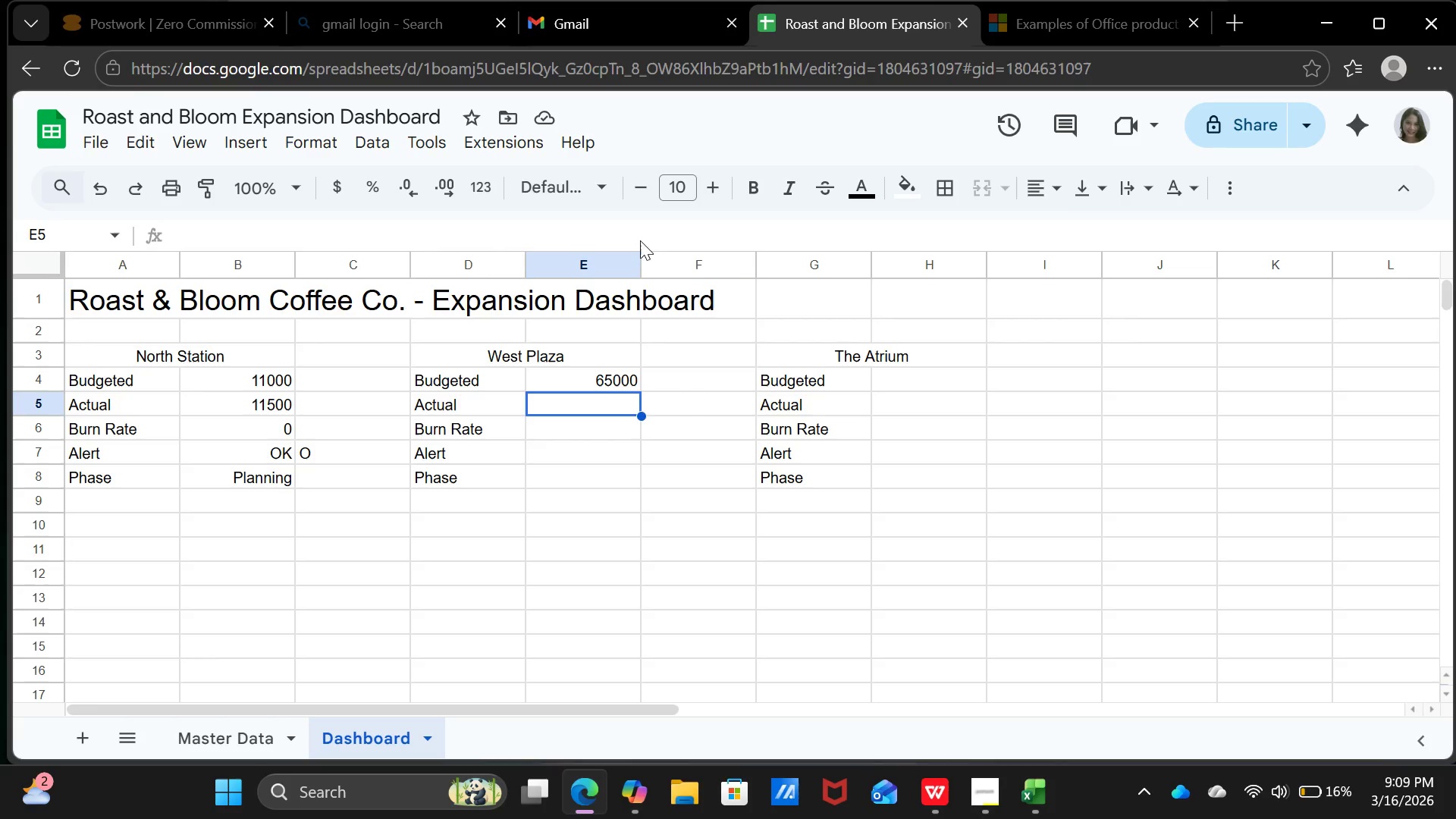 
left_click([271, 394])
 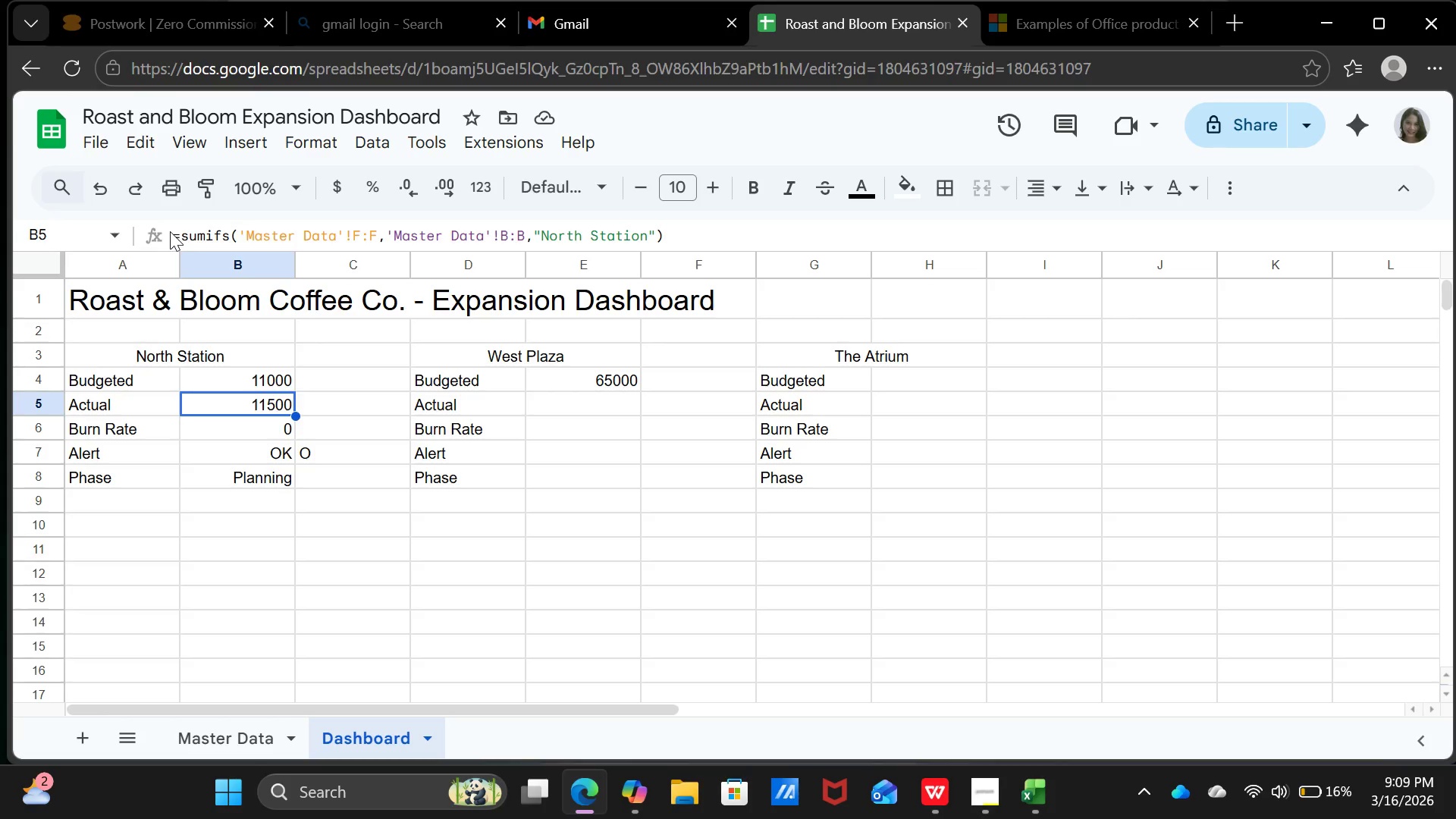 
left_click_drag(start_coordinate=[170, 231], to_coordinate=[297, 231])
 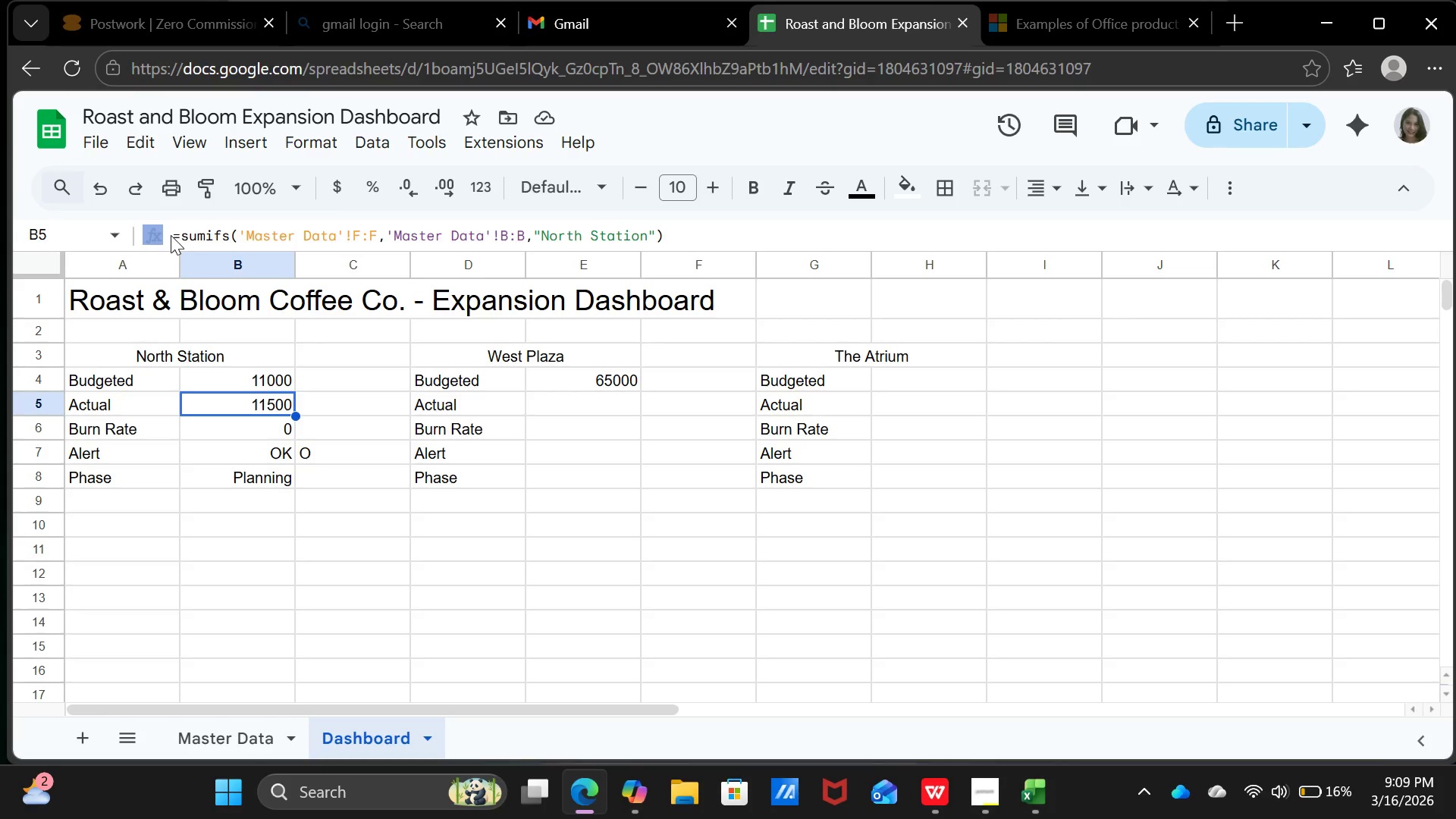 
left_click_drag(start_coordinate=[171, 235], to_coordinate=[223, 241])
 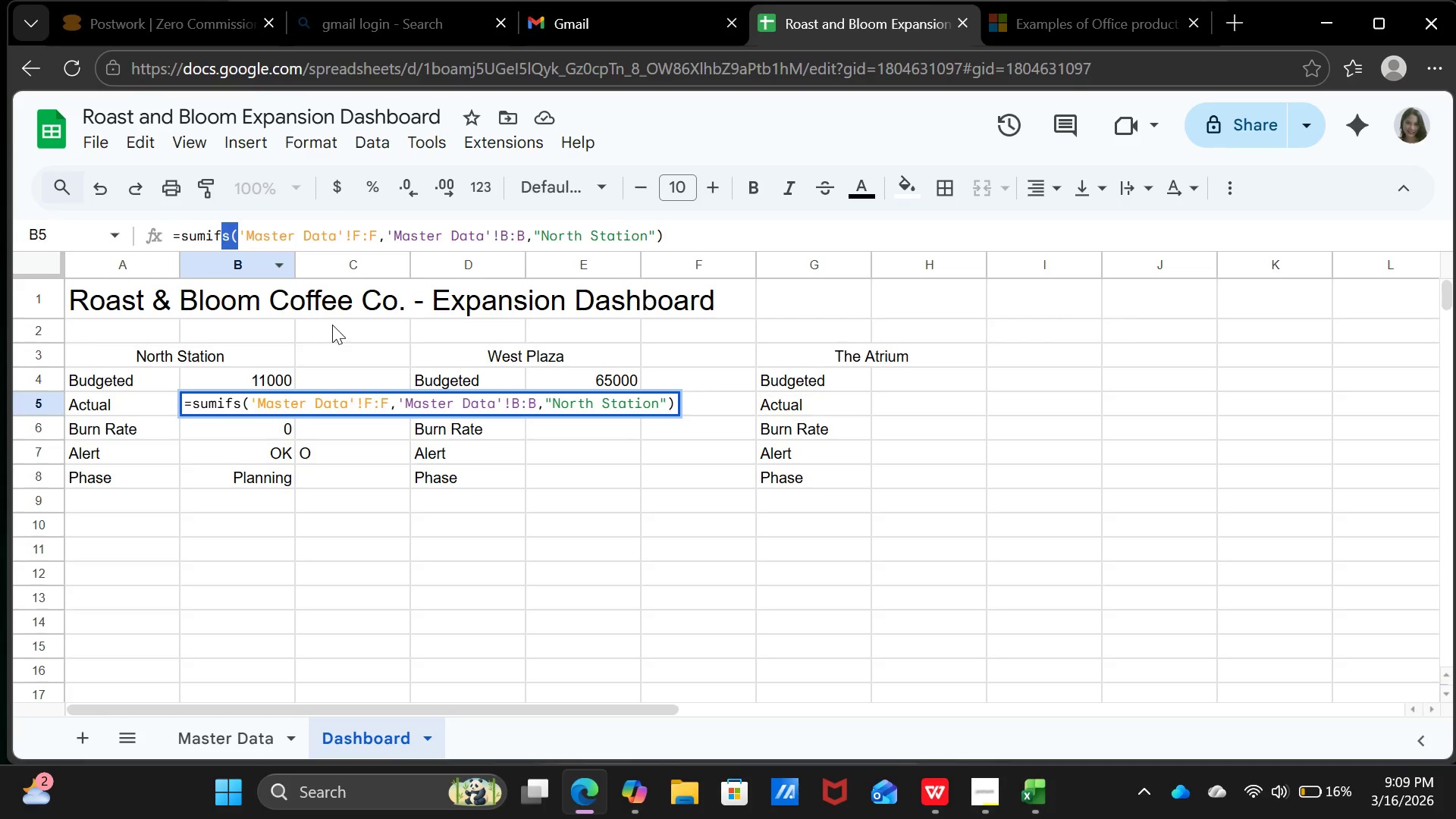 
key(Escape)
 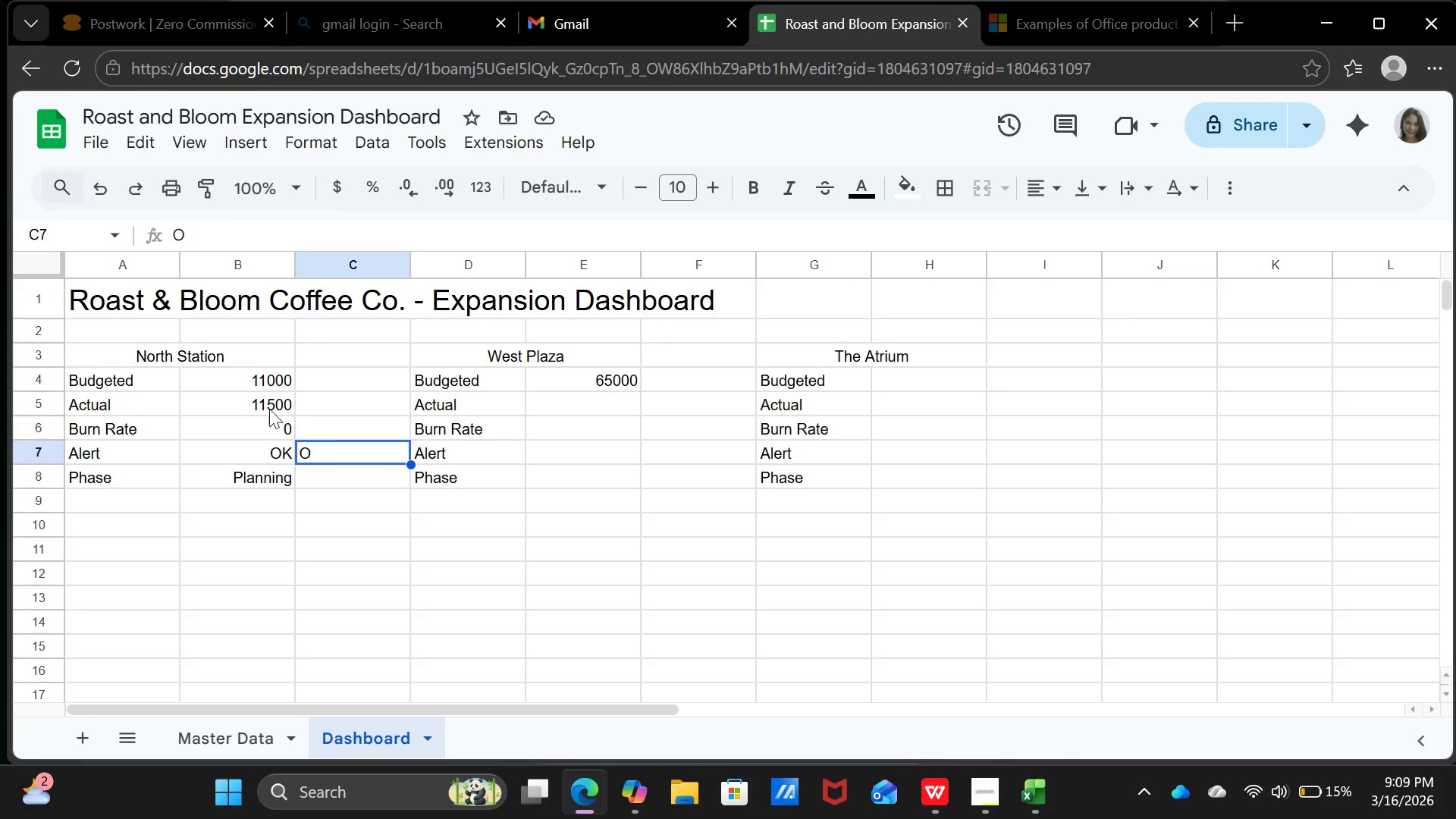 
double_click([267, 406])
 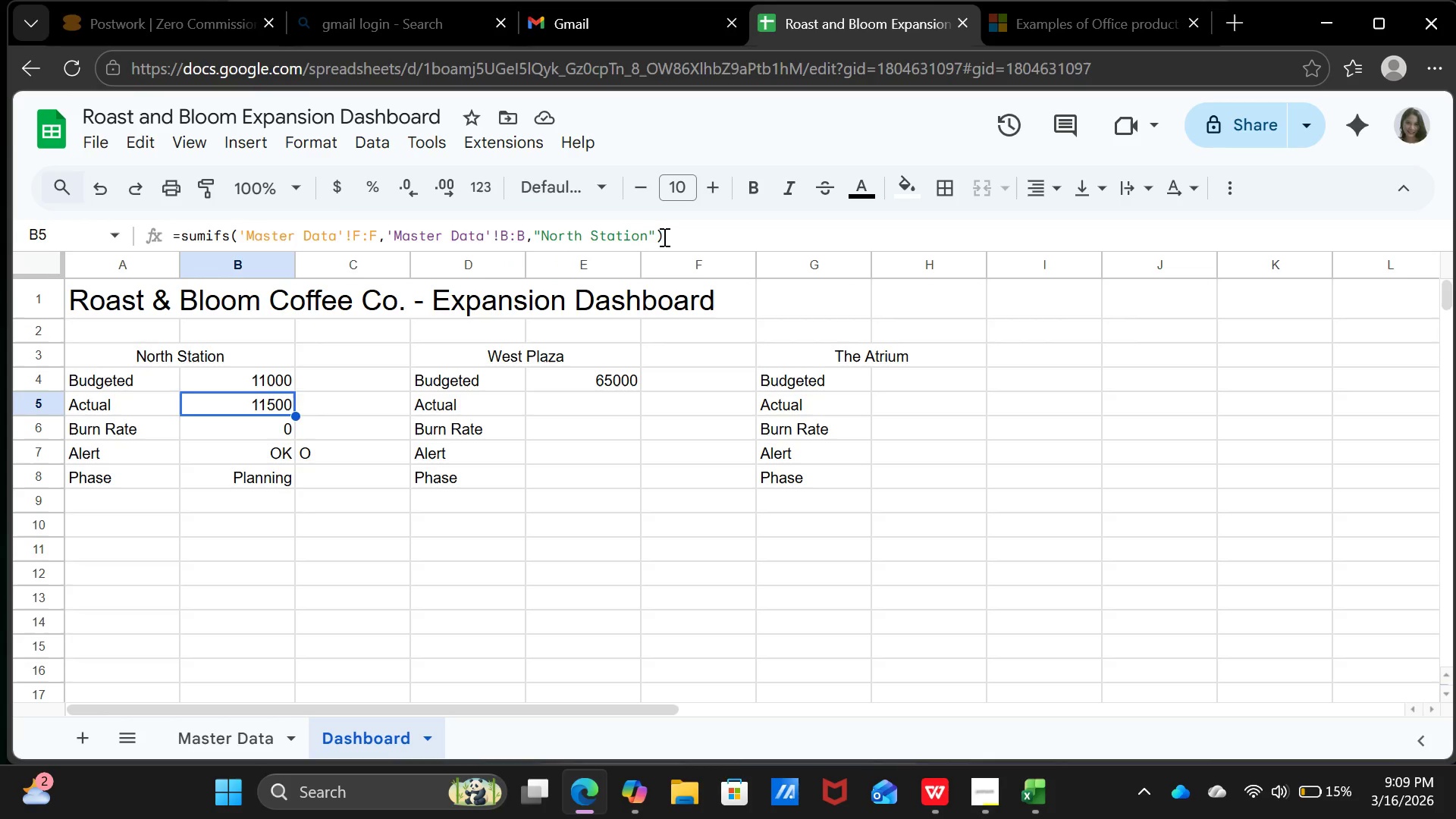 
left_click_drag(start_coordinate=[670, 235], to_coordinate=[166, 221])
 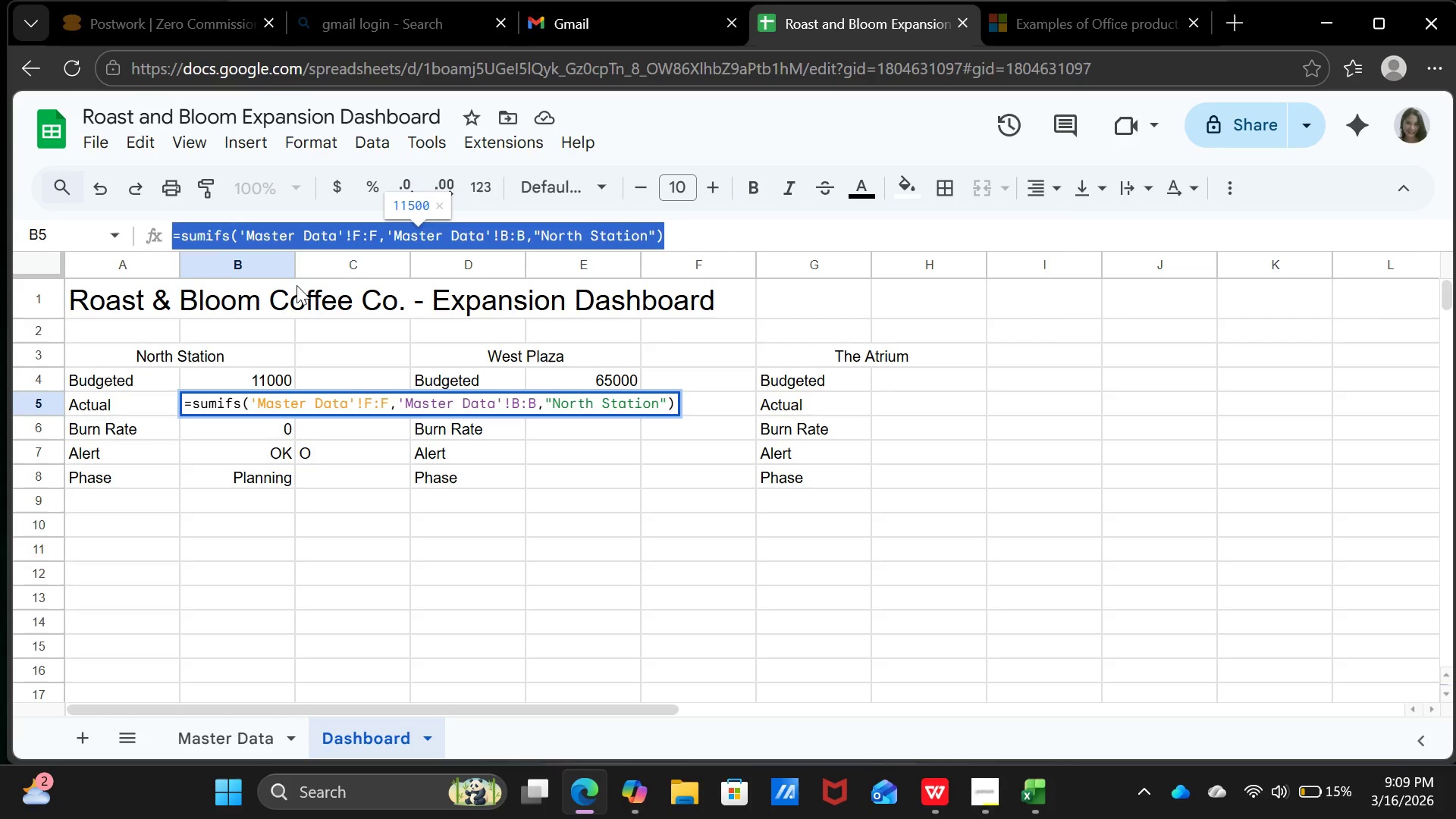 
key(Control+C)
 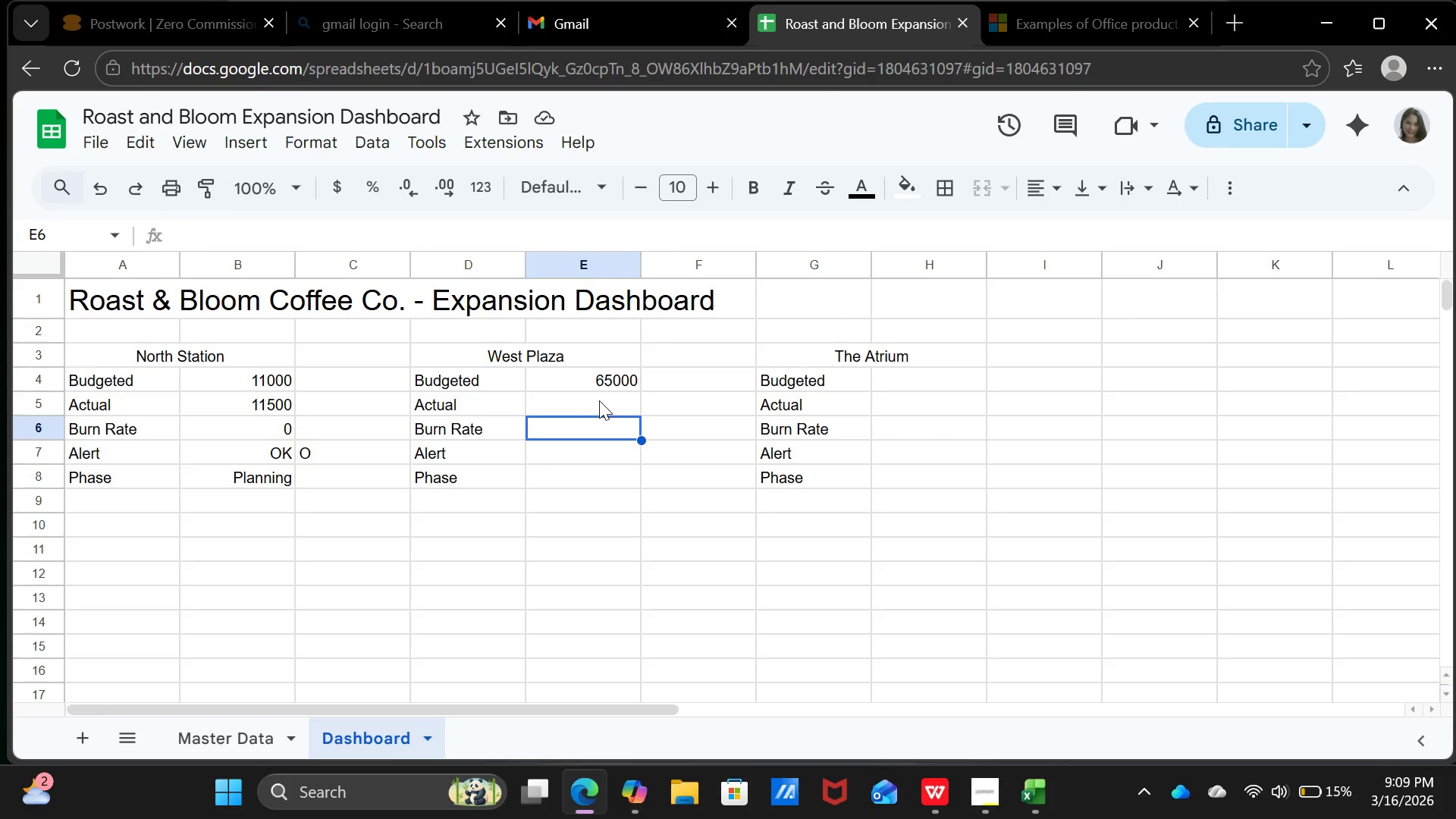 
double_click([599, 399])
 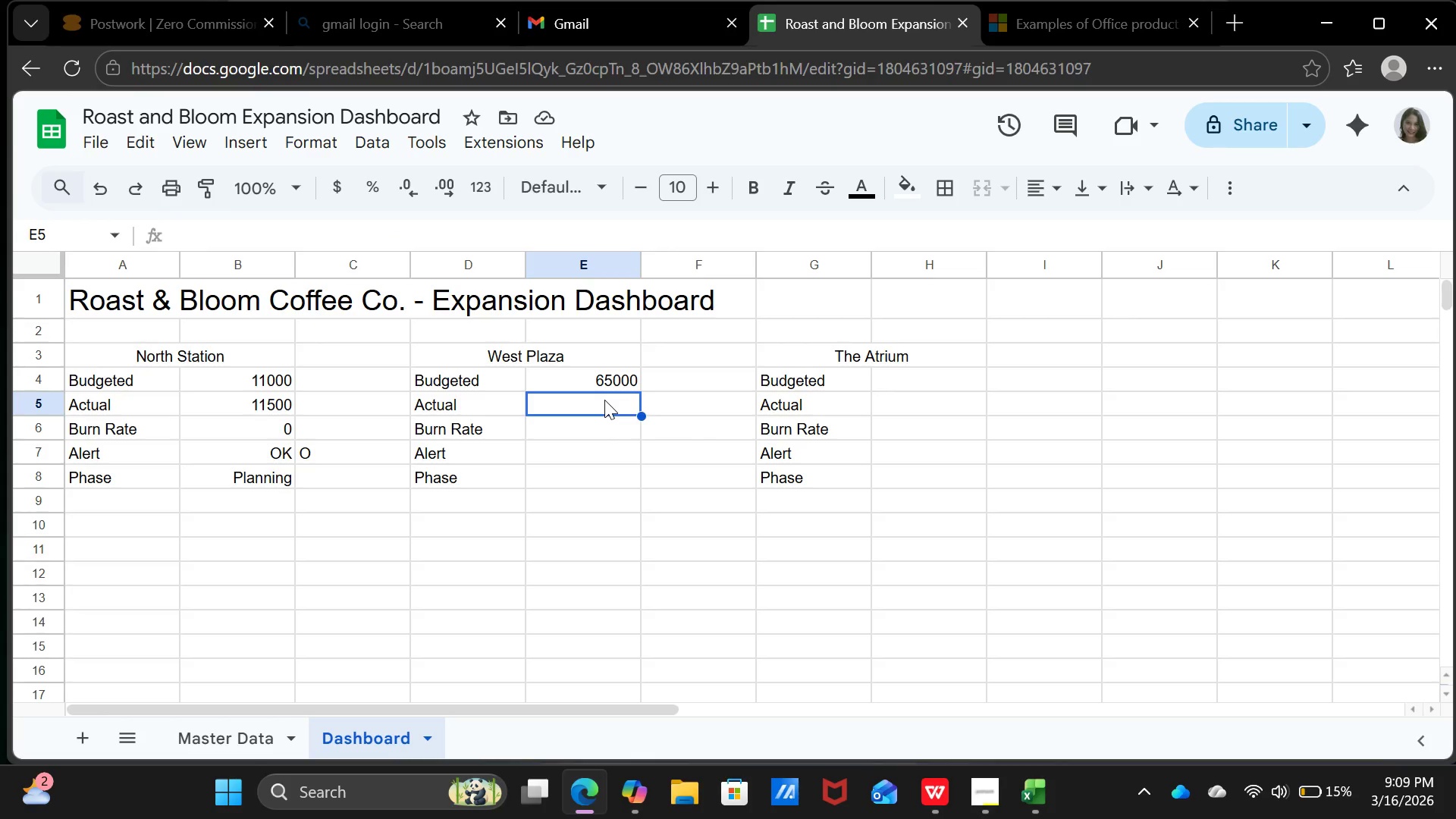 
key(Control+V)
 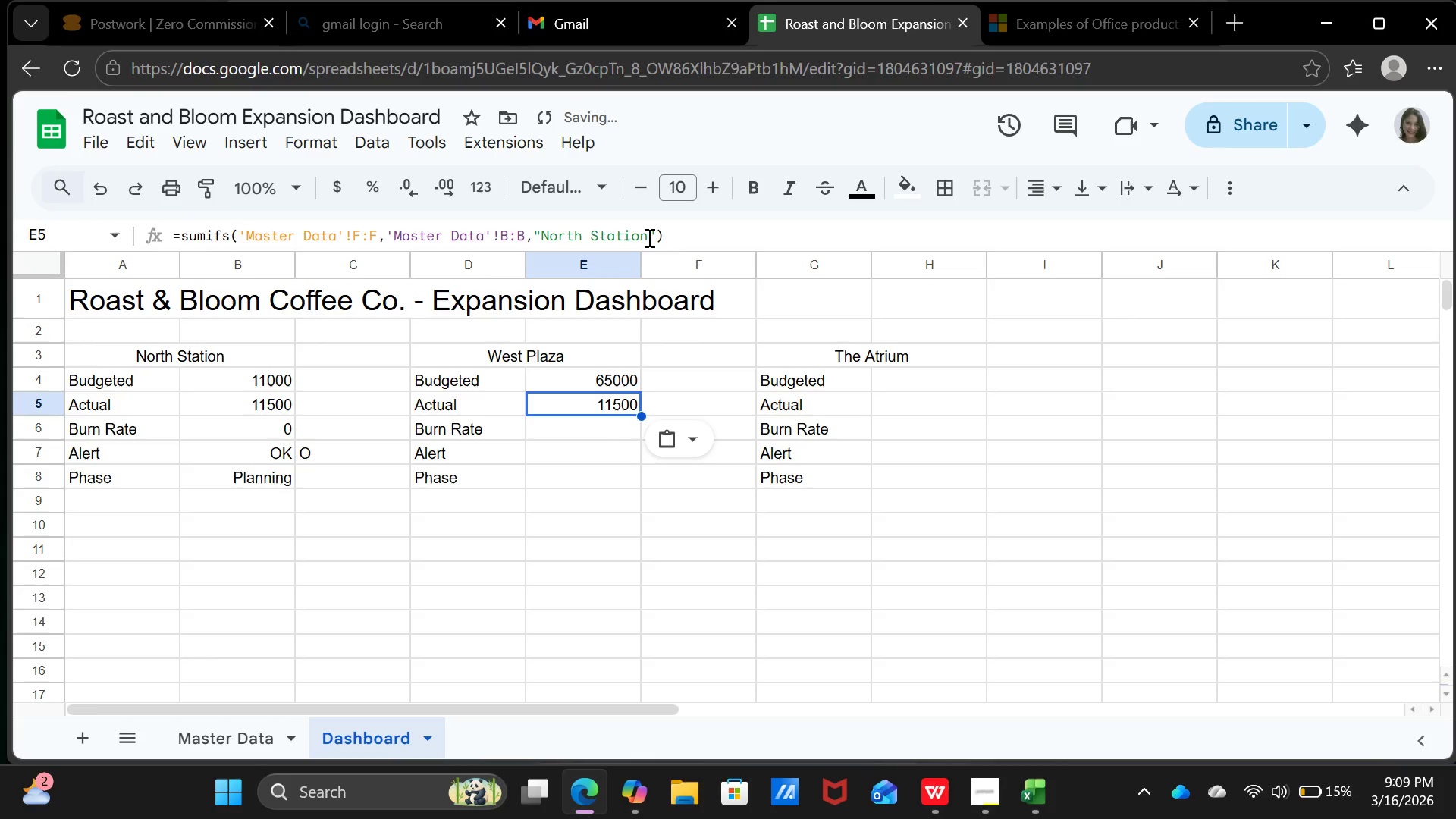 
left_click([648, 237])
 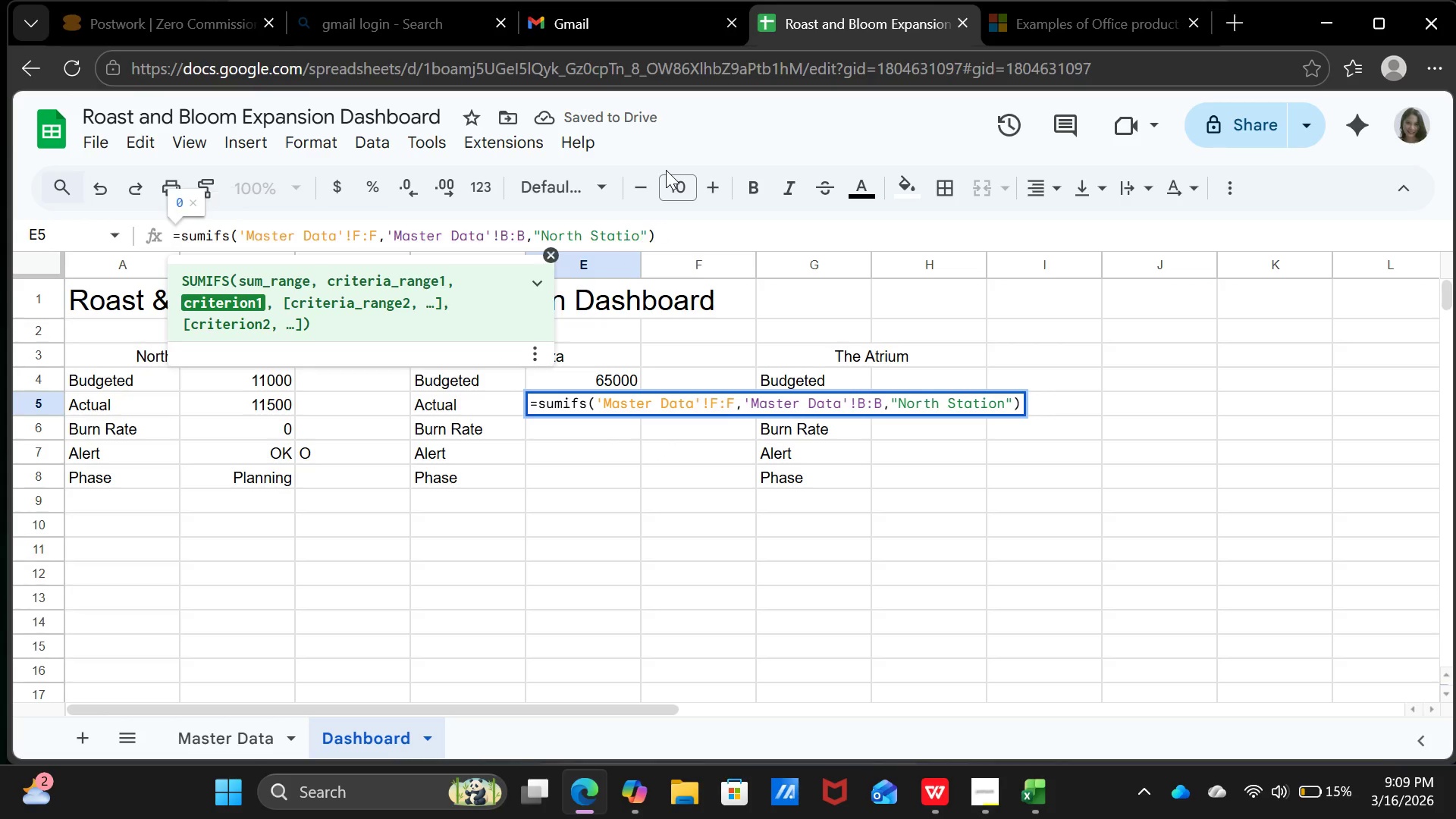 
key(Backspace)
key(Backspace)
key(Backspace)
key(Backspace)
key(Backspace)
key(Backspace)
key(Backspace)
key(Backspace)
key(Backspace)
key(Backspace)
key(Backspace)
key(Backspace)
key(Backspace)
type(West Plaza)
 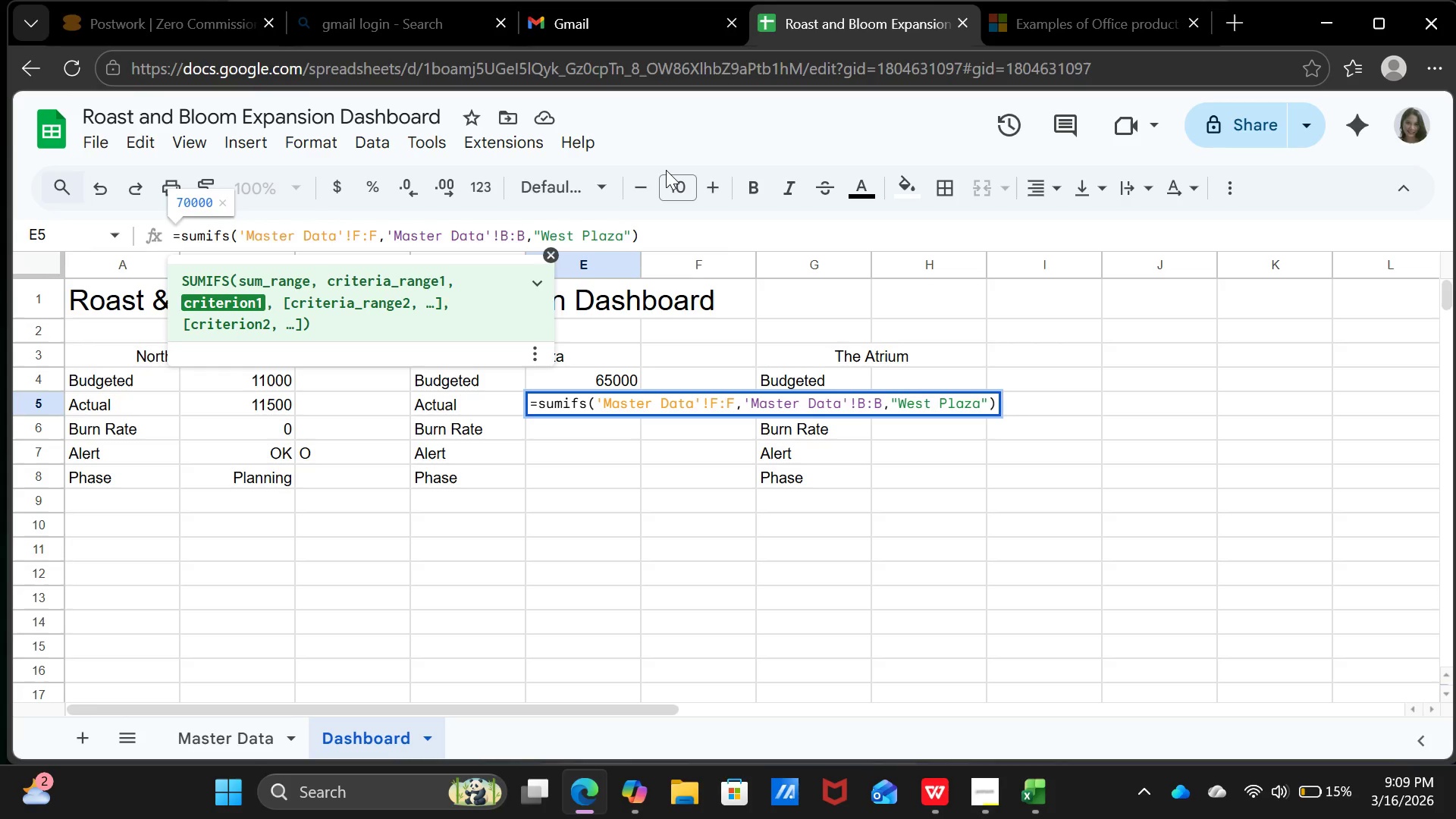 
key(Enter)
 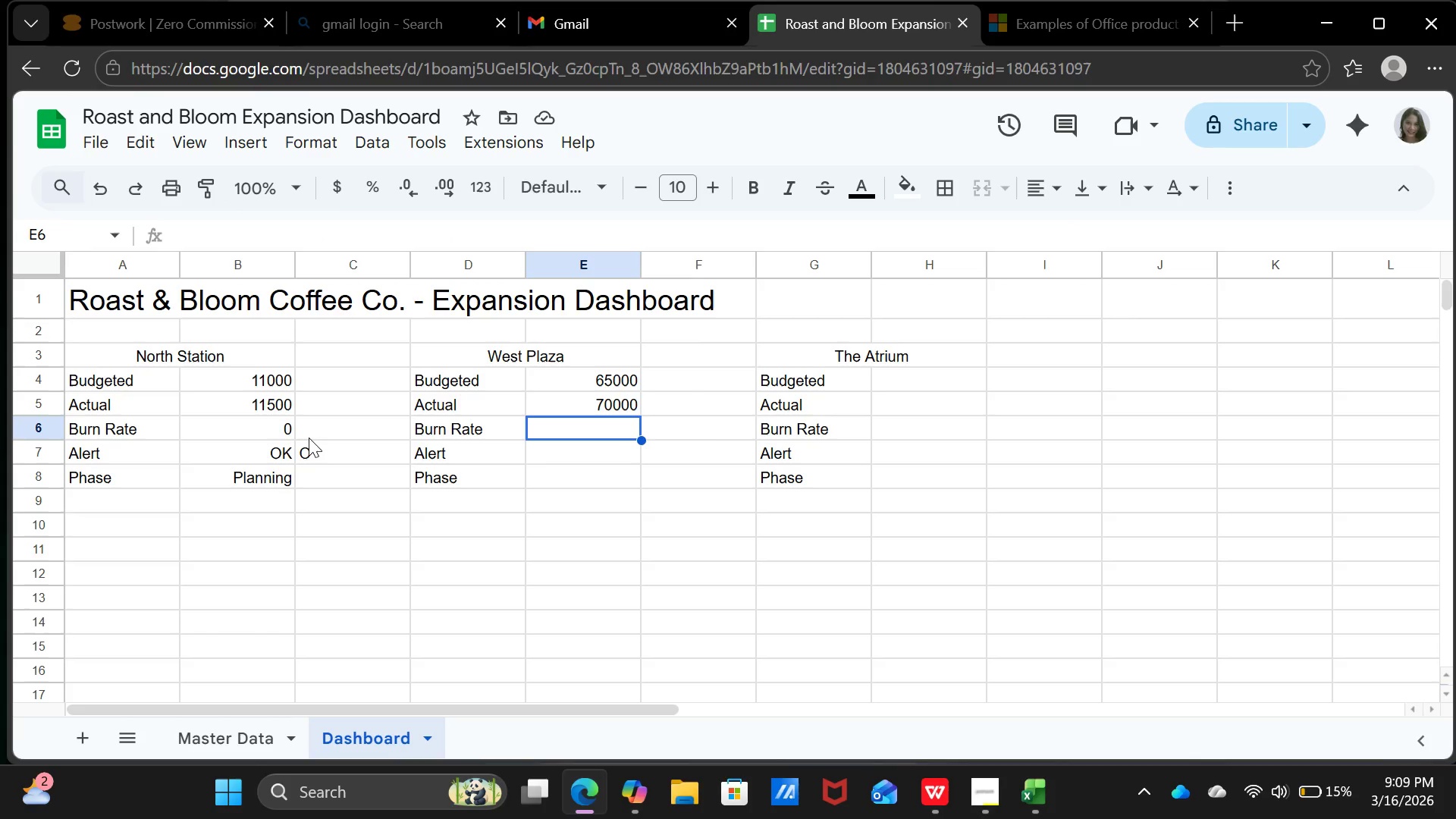 
wait(13.14)
 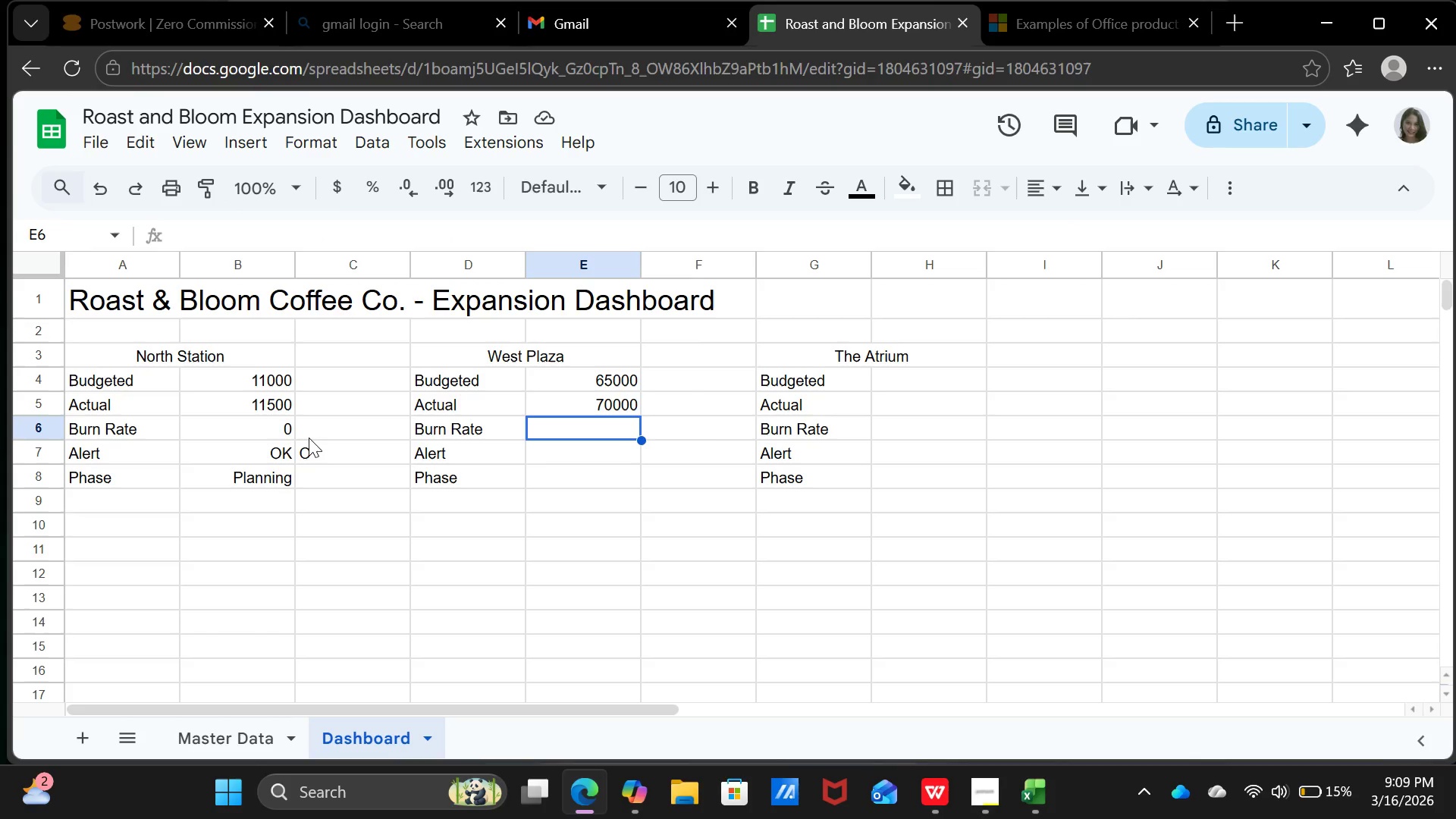 
left_click([240, 428])
 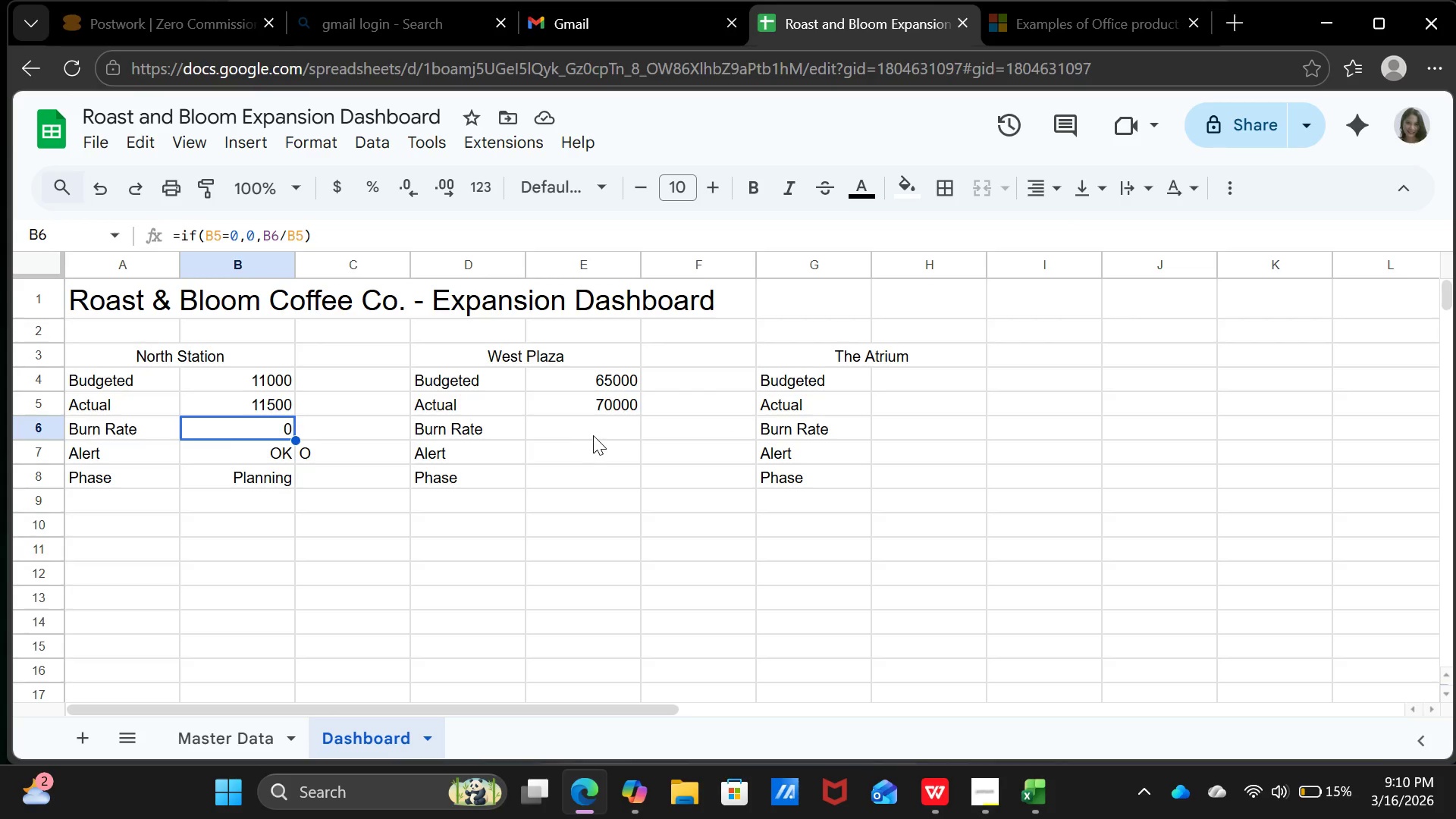 
left_click([599, 428])
 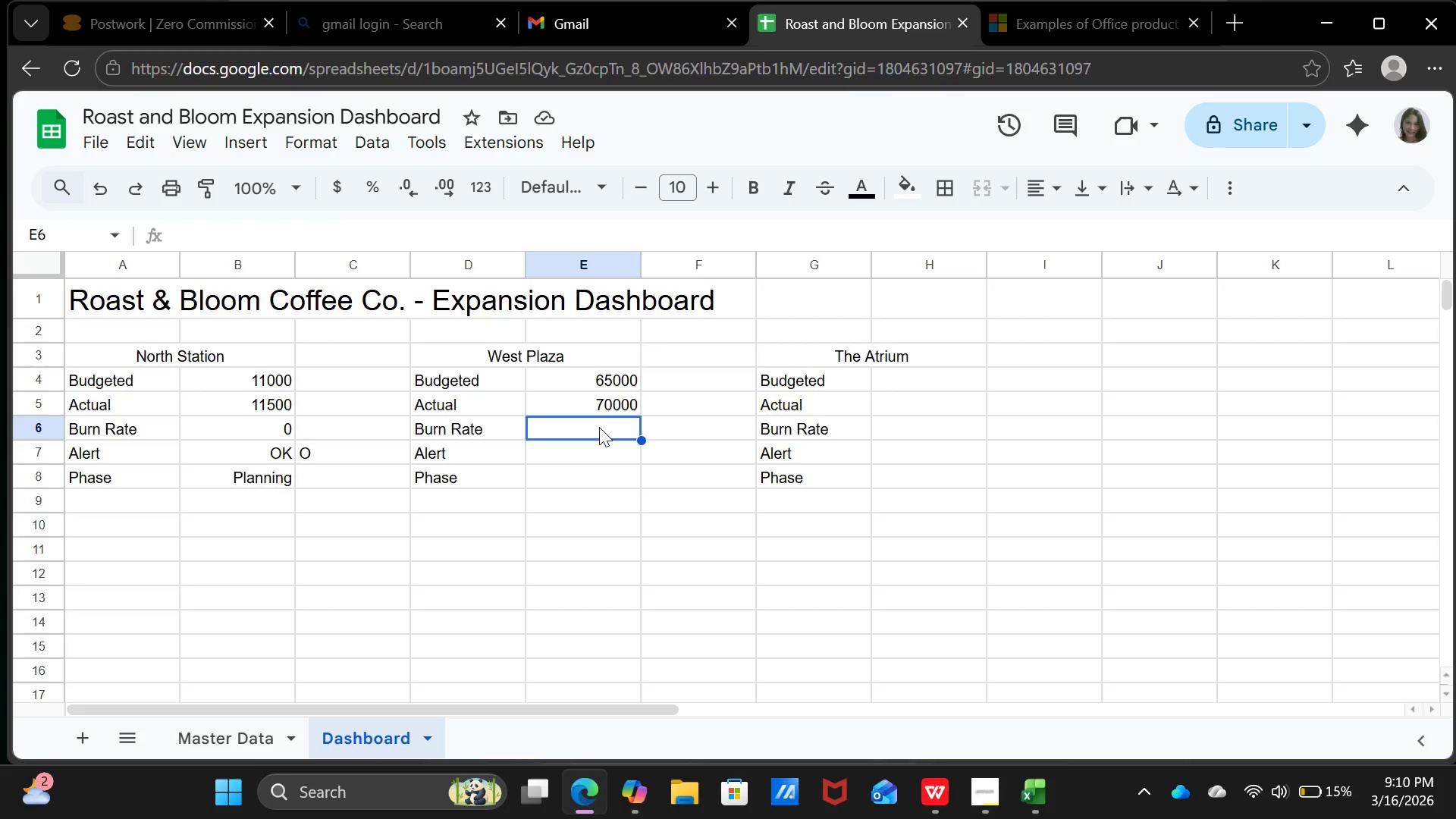 
wait(20.67)
 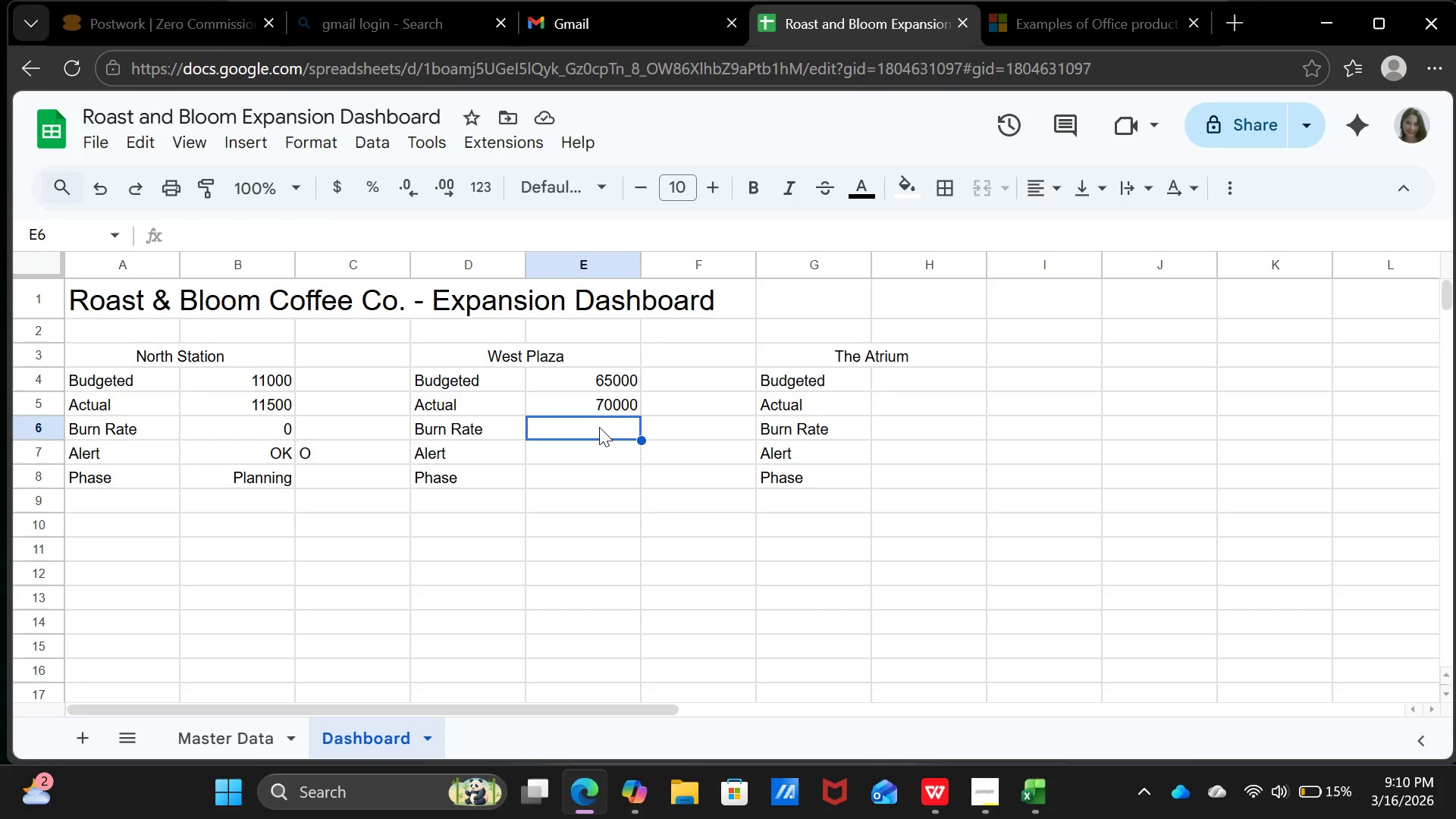 
left_click([233, 429])
 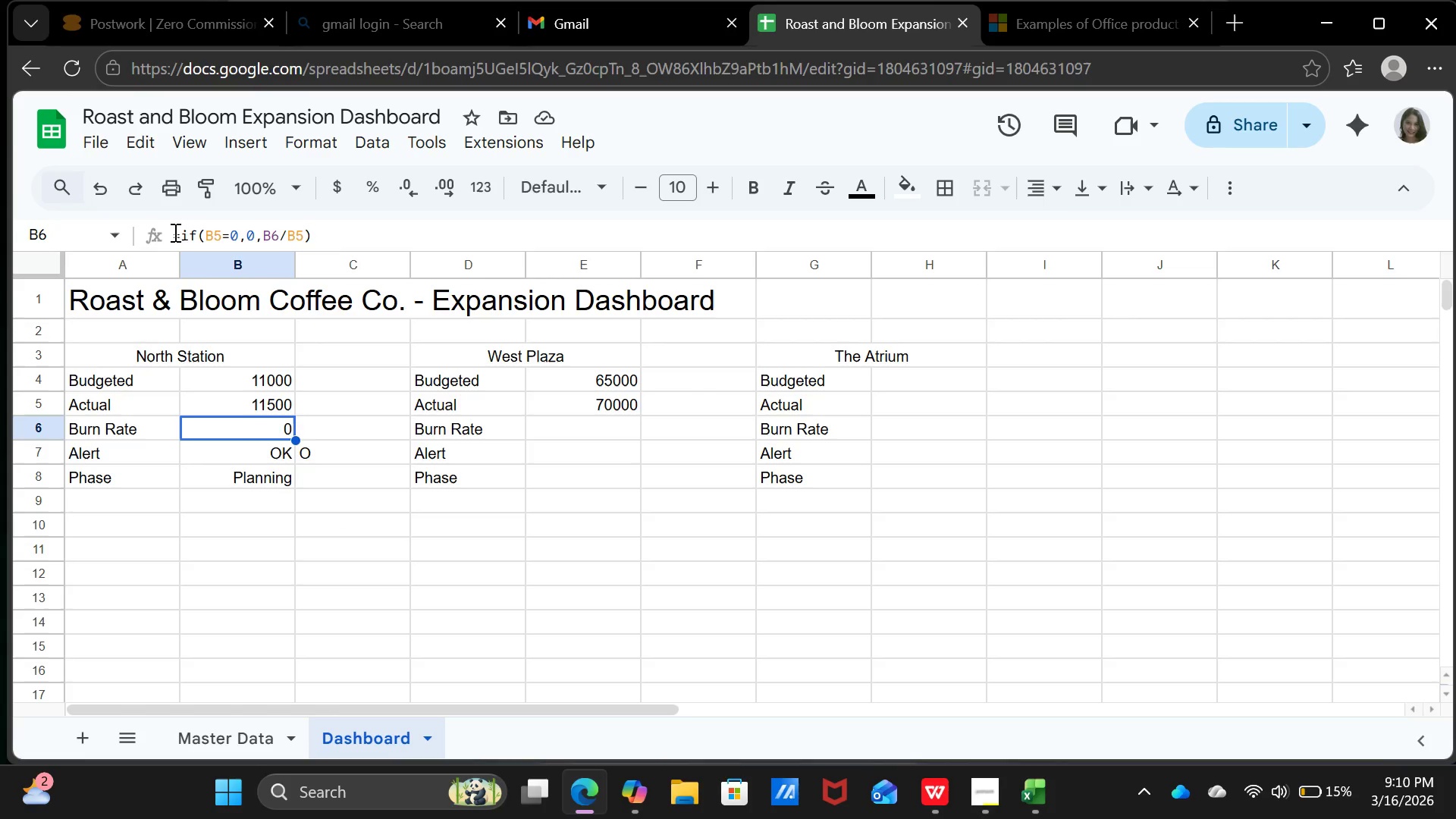 
left_click_drag(start_coordinate=[172, 232], to_coordinate=[317, 229])
 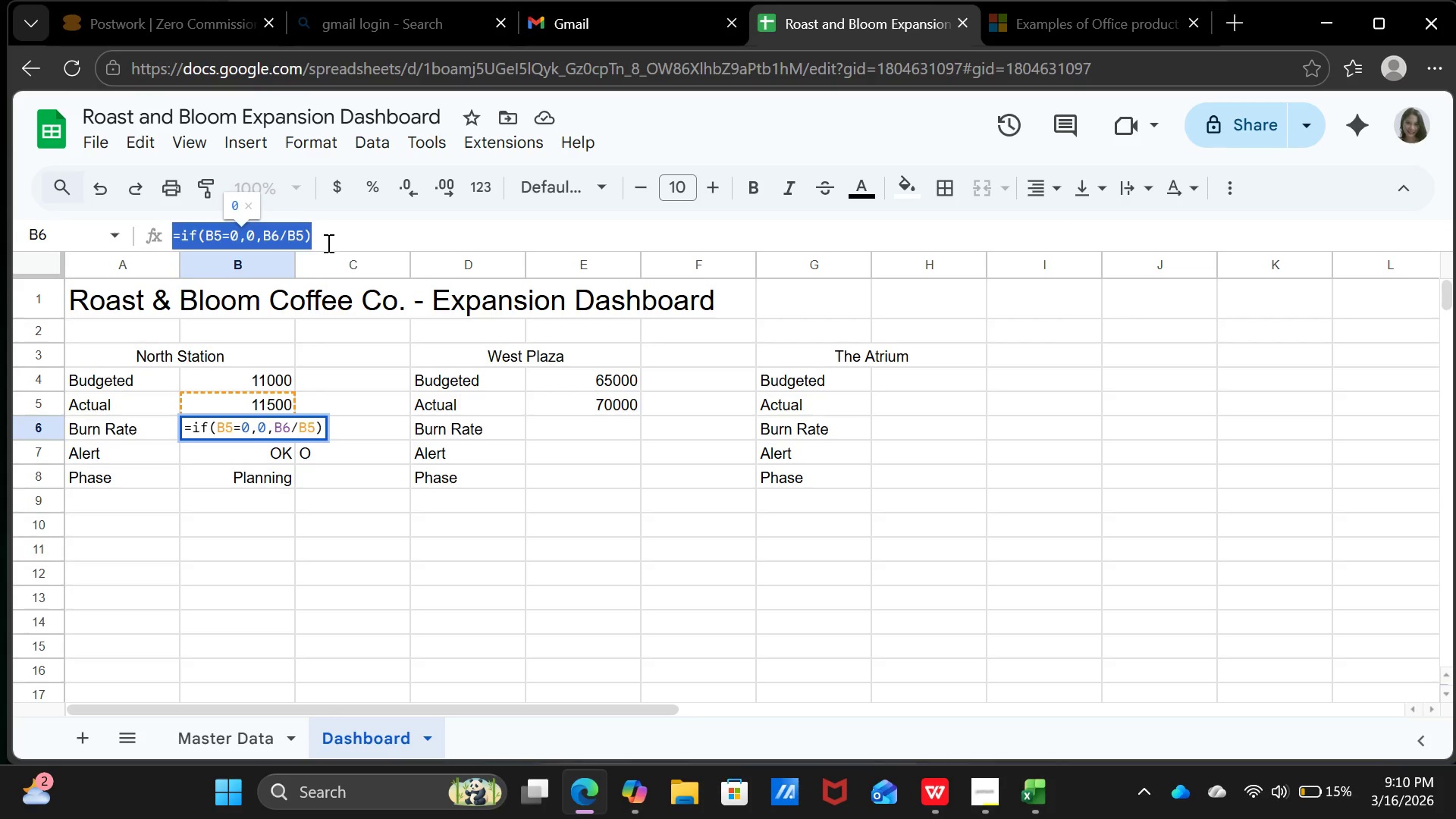 
key(Control+C)
 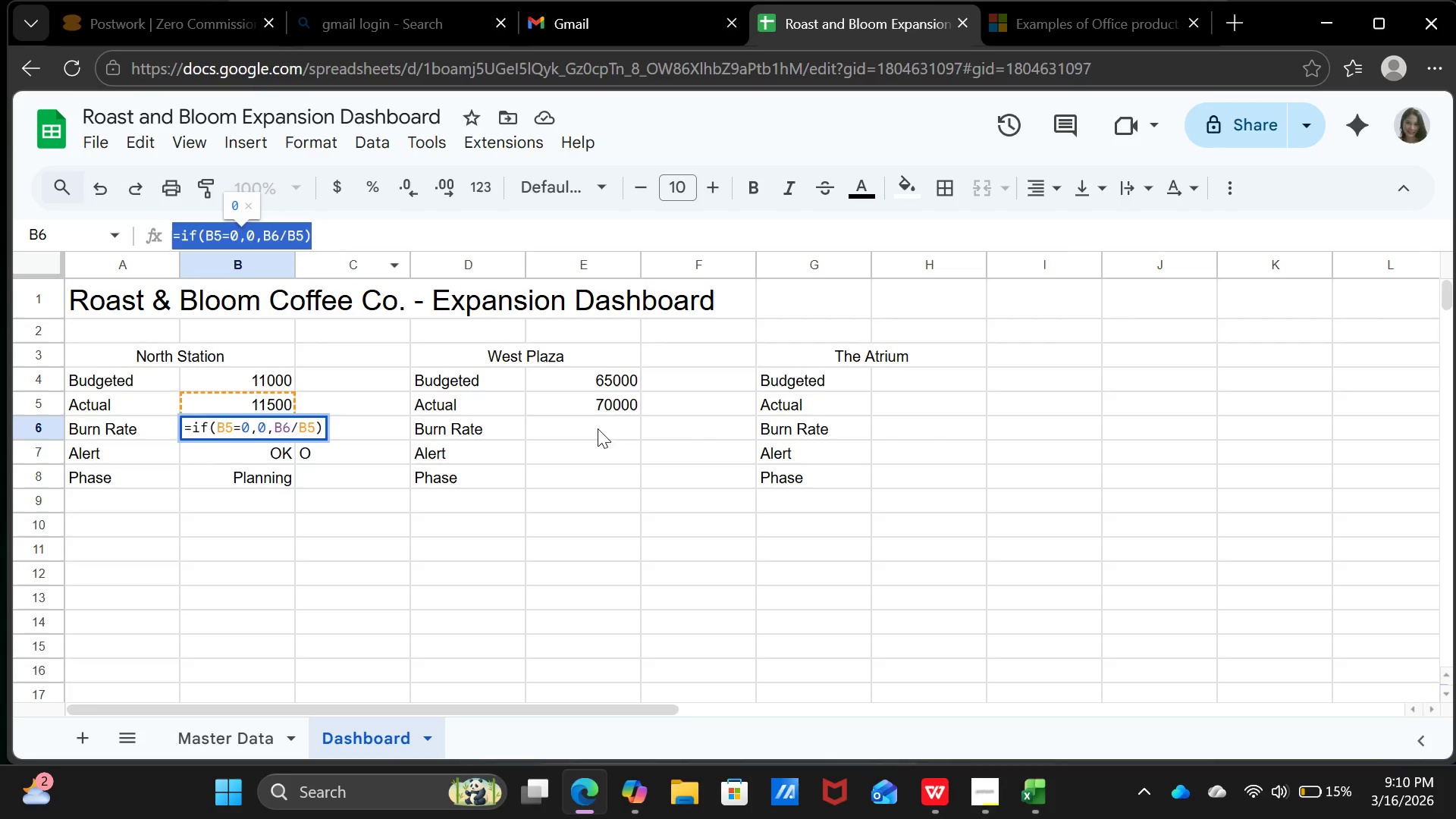 
left_click([598, 425])
 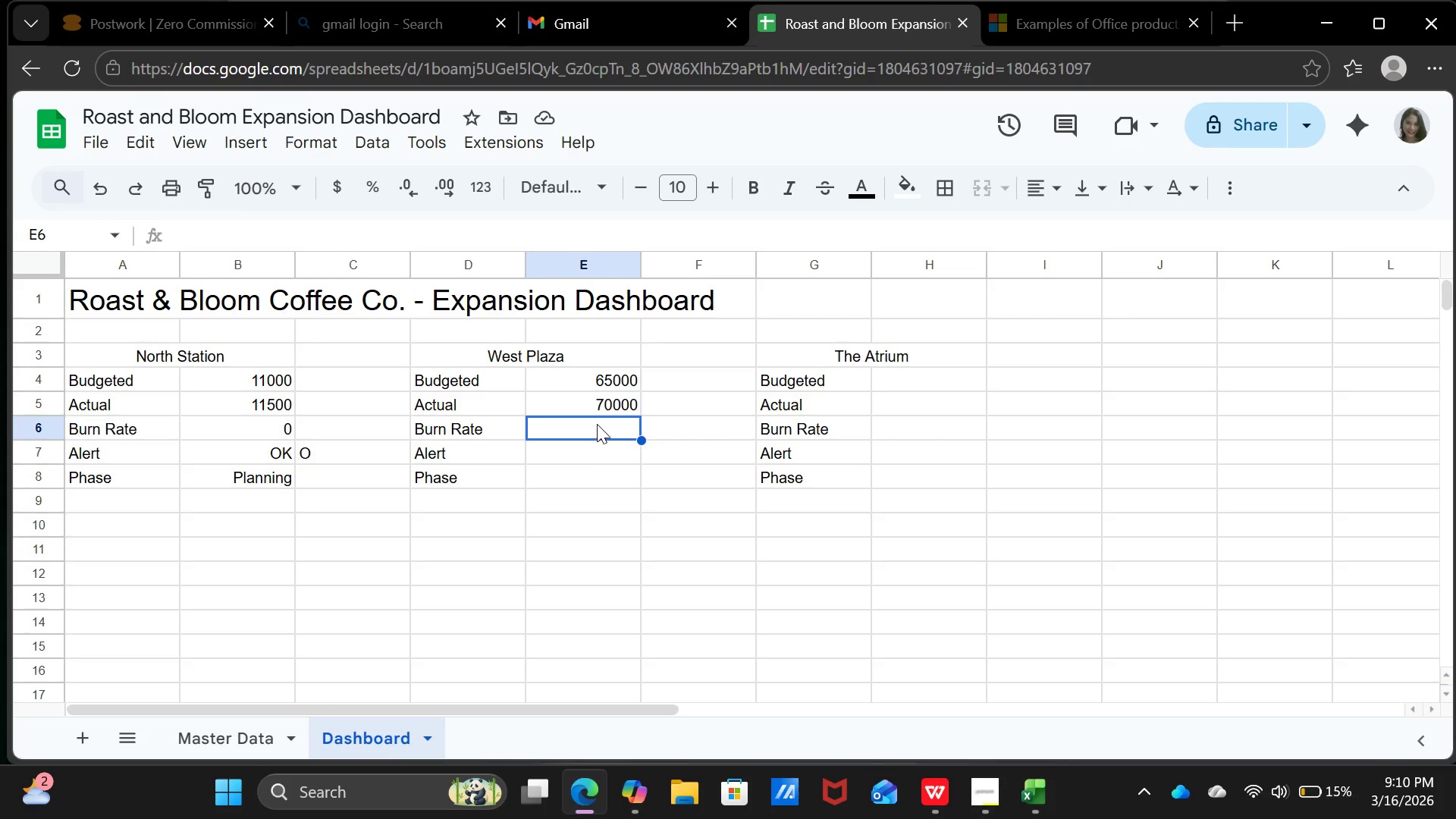 
key(Control+V)
 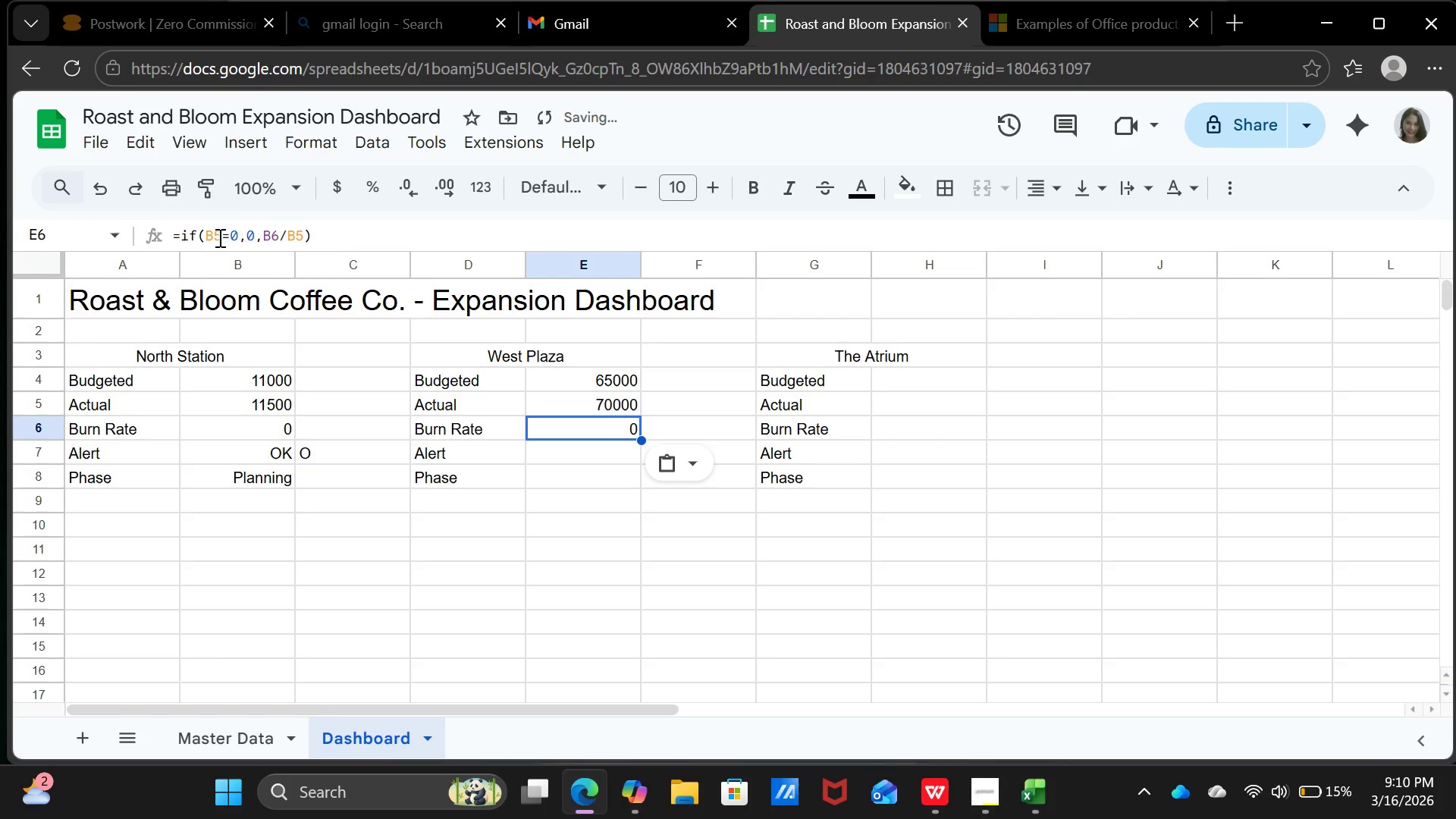 
left_click([221, 236])
 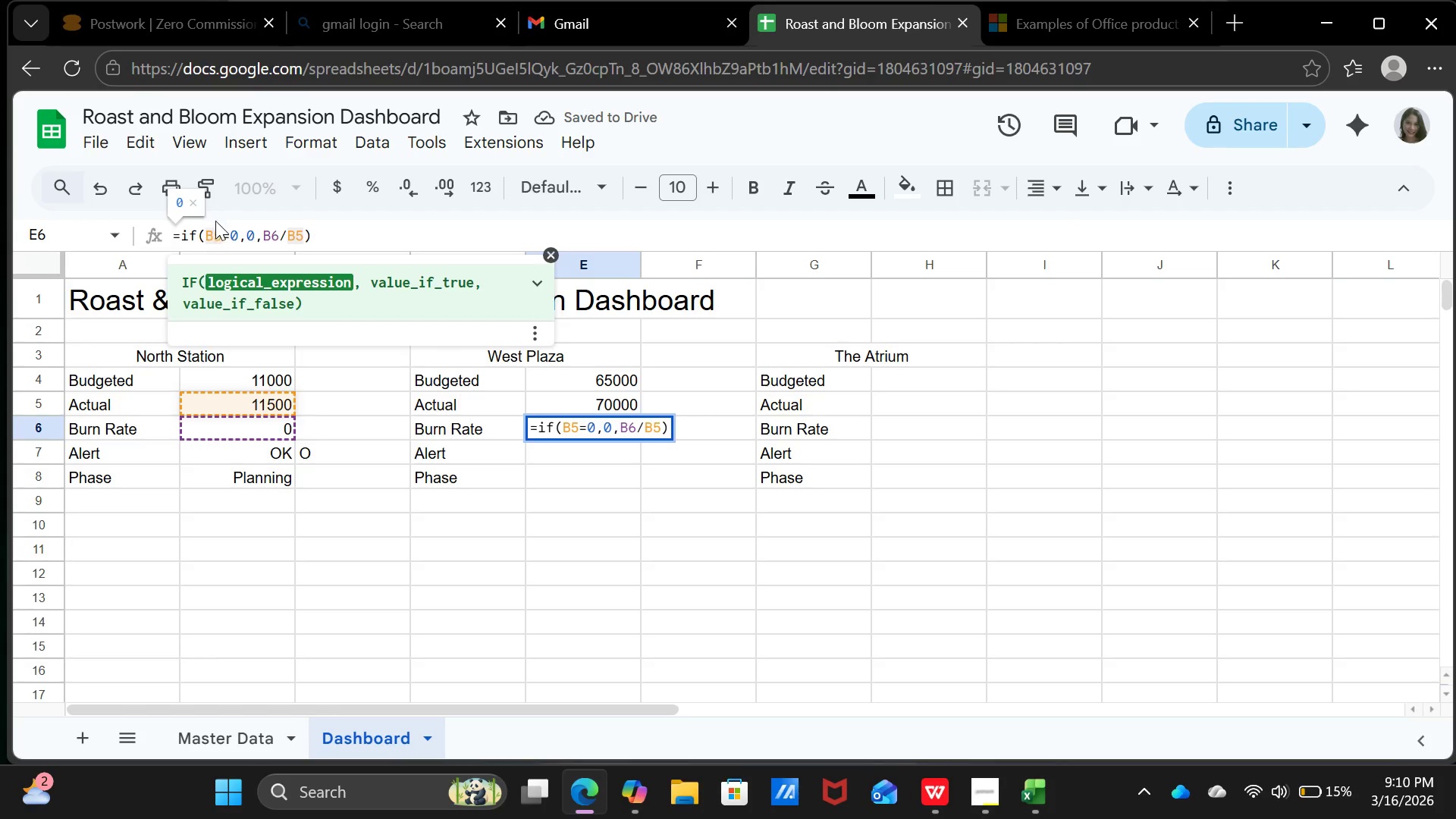 
left_click([212, 230])
 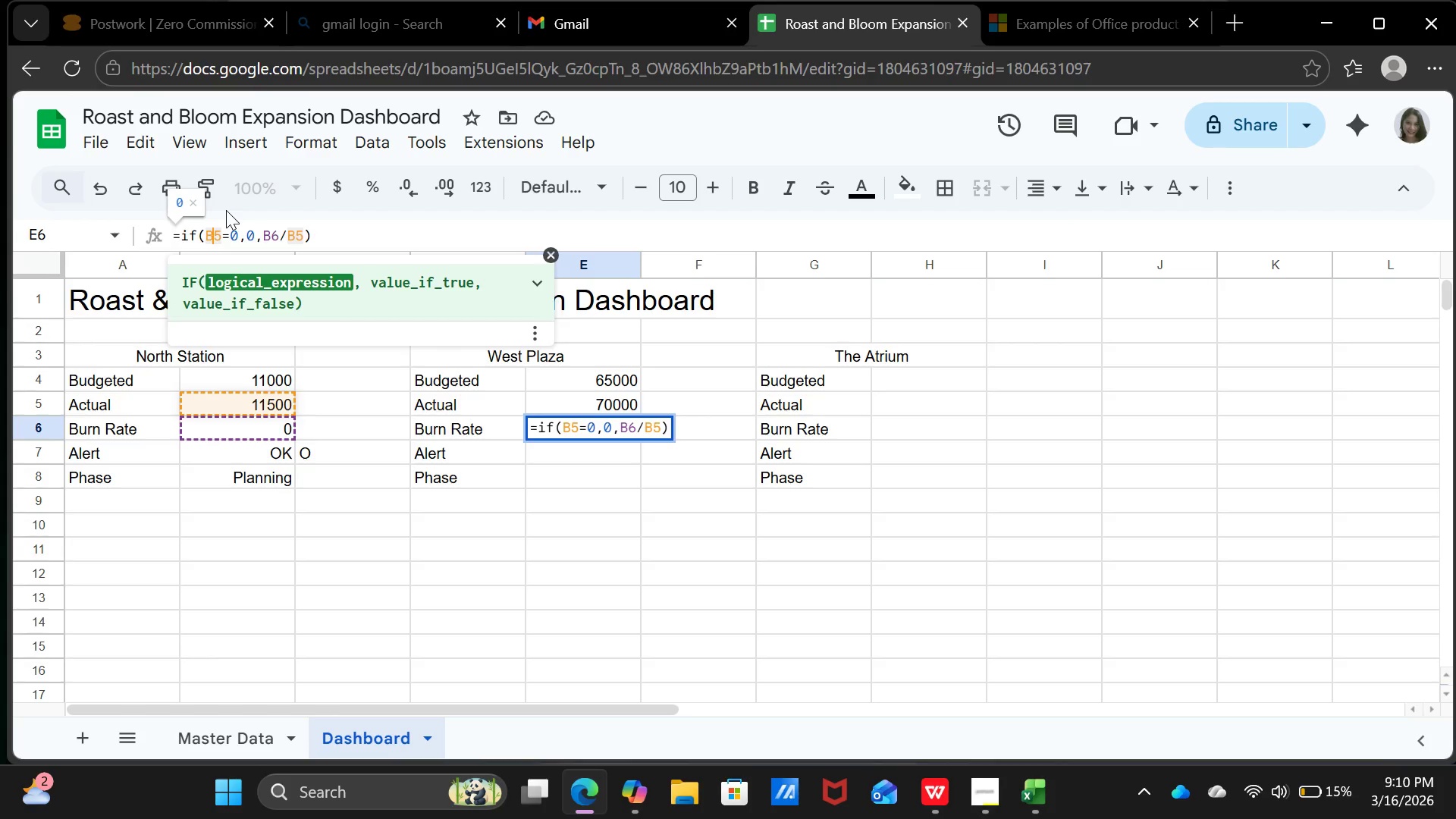 
key(Backspace)
 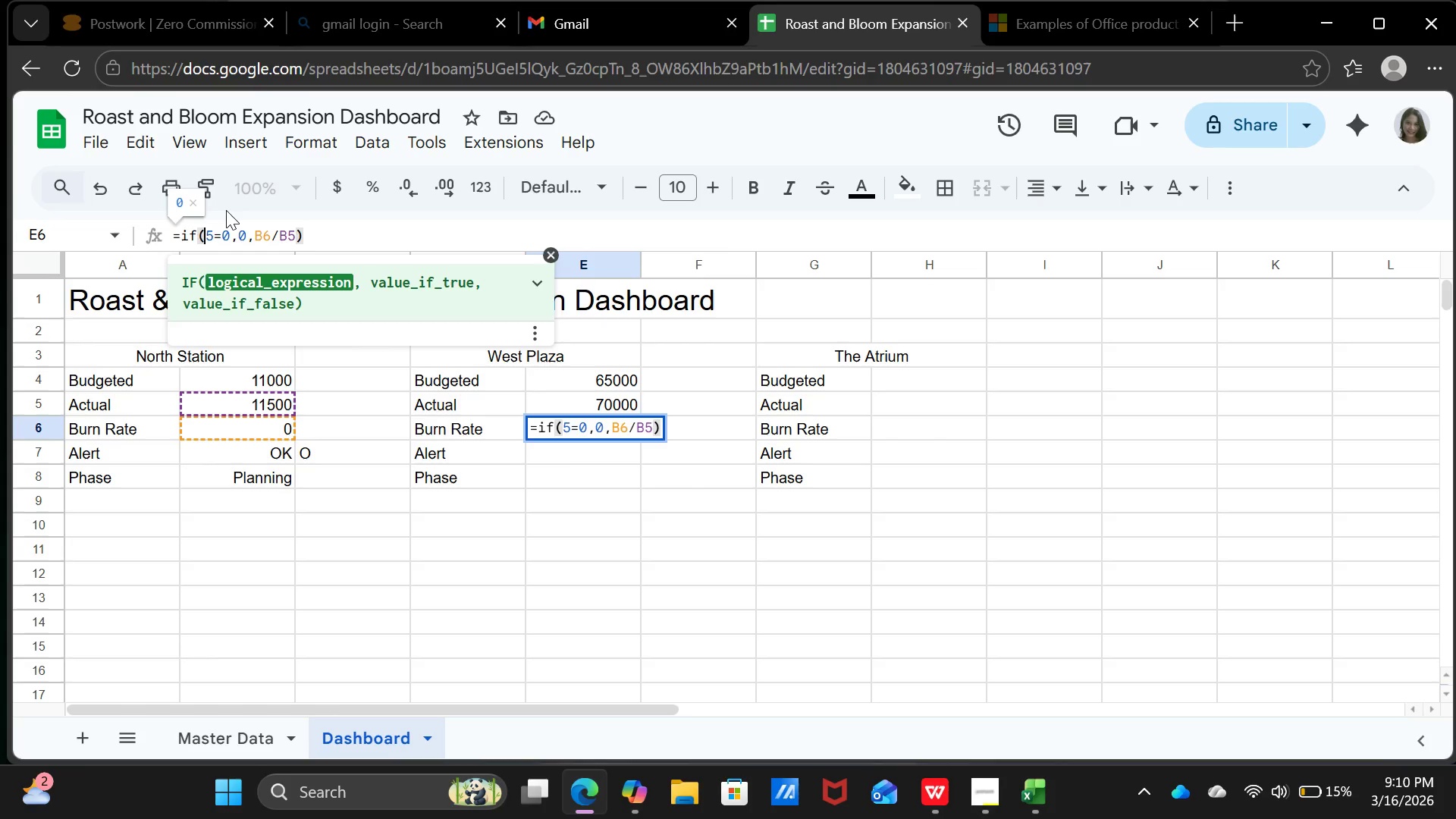 
key(CapsLock)
 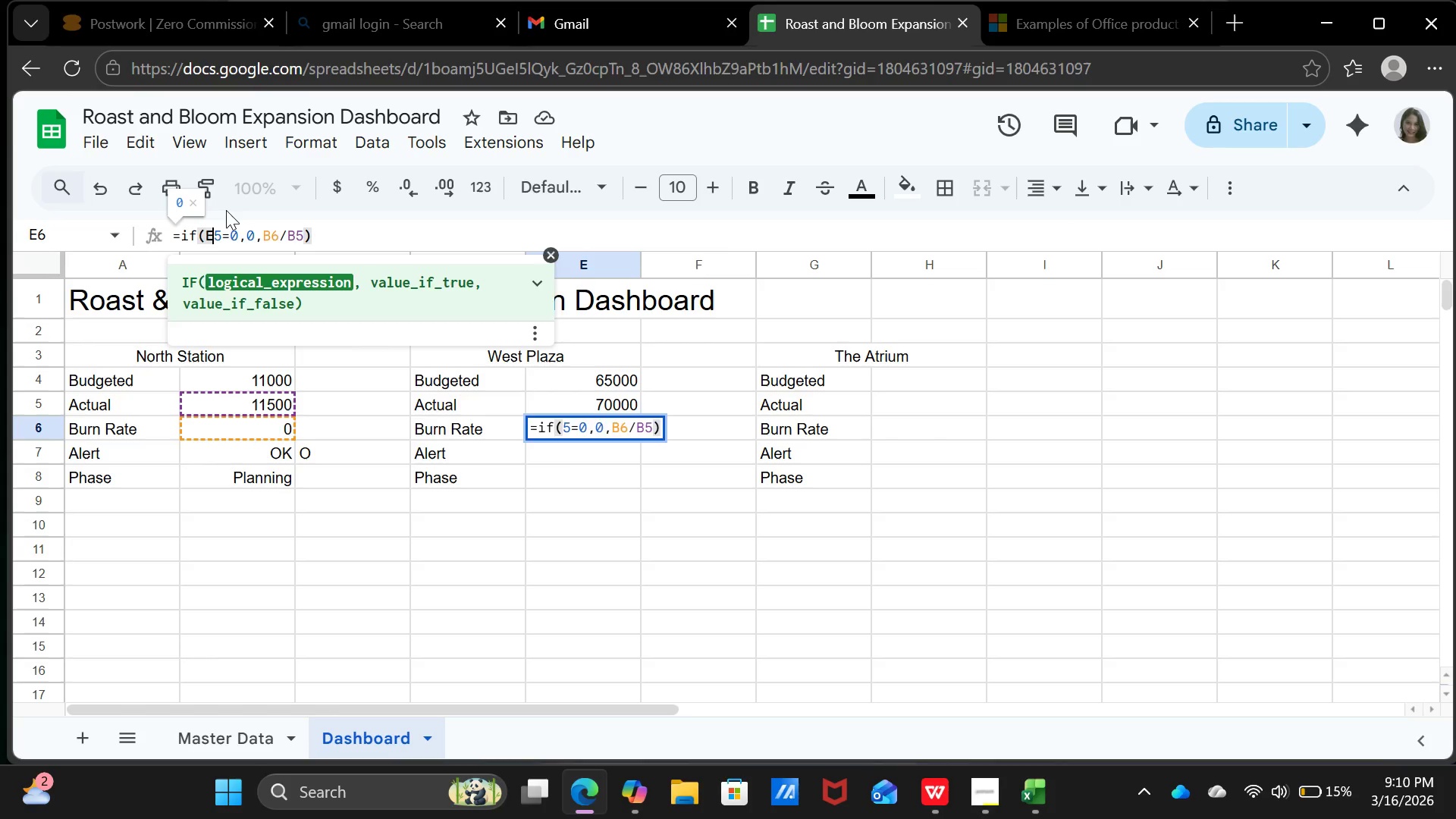 
key(E)
 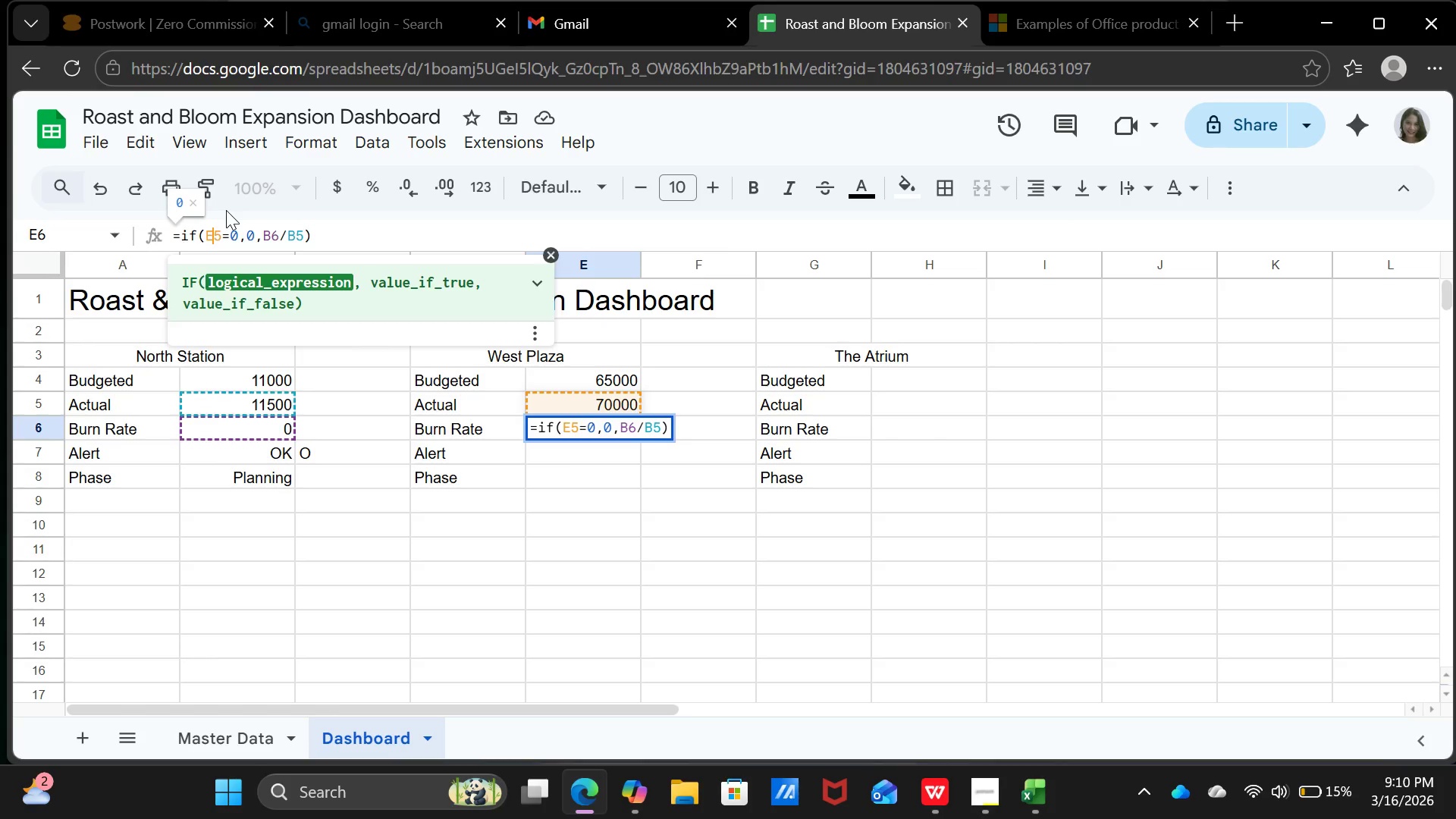 
key(CapsLock)
 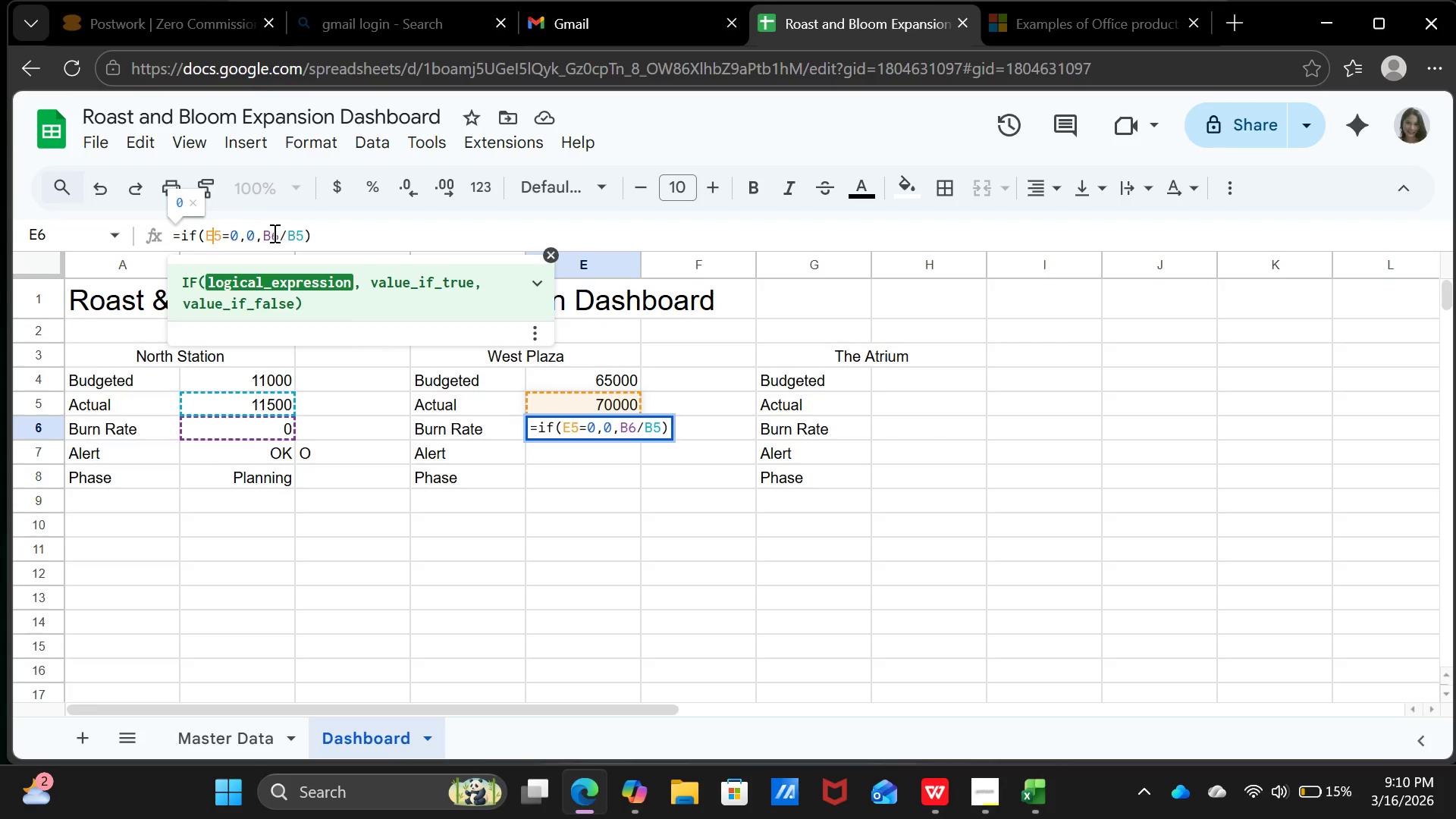 
left_click([273, 235])
 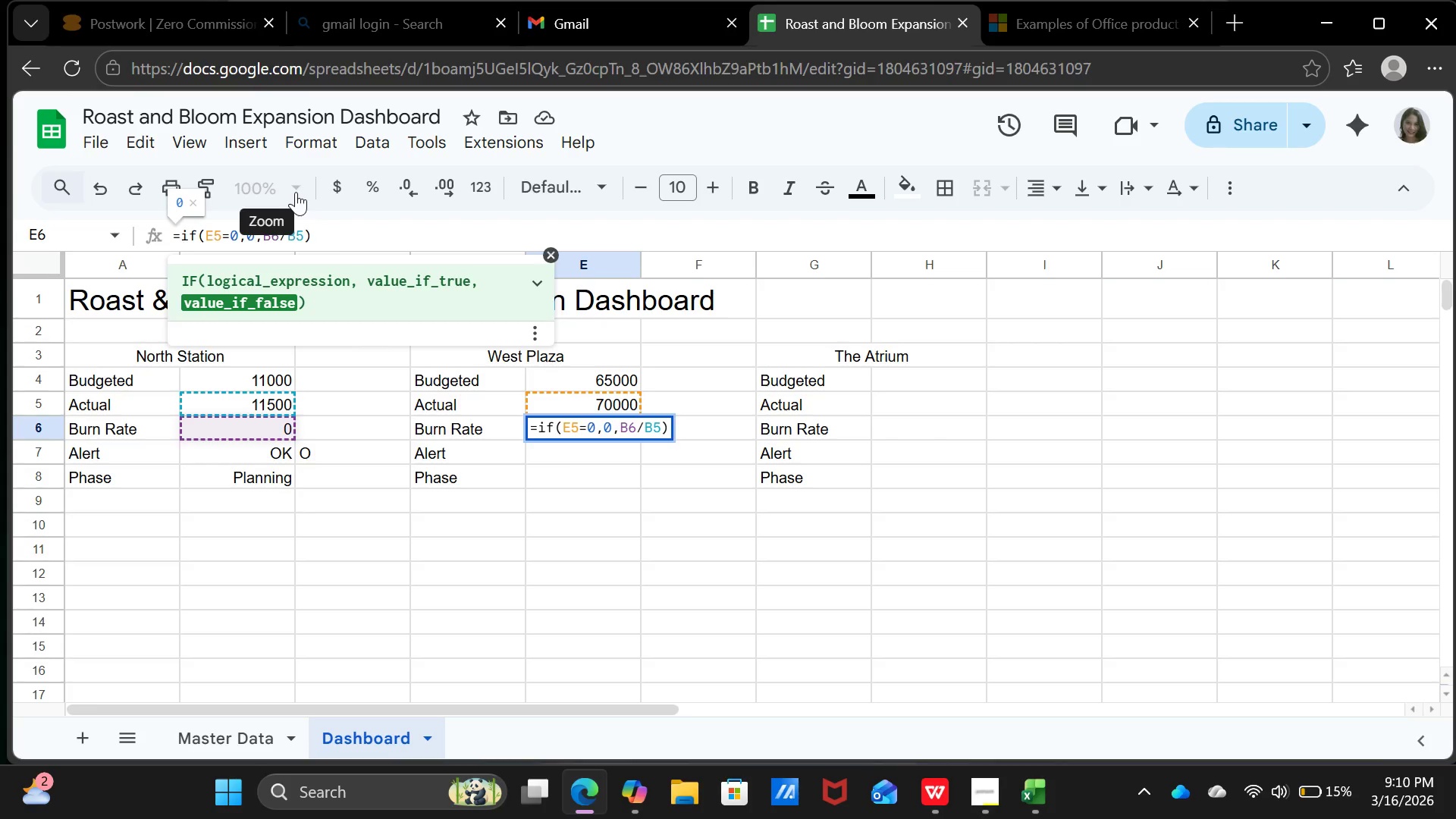 
key(Backspace)
 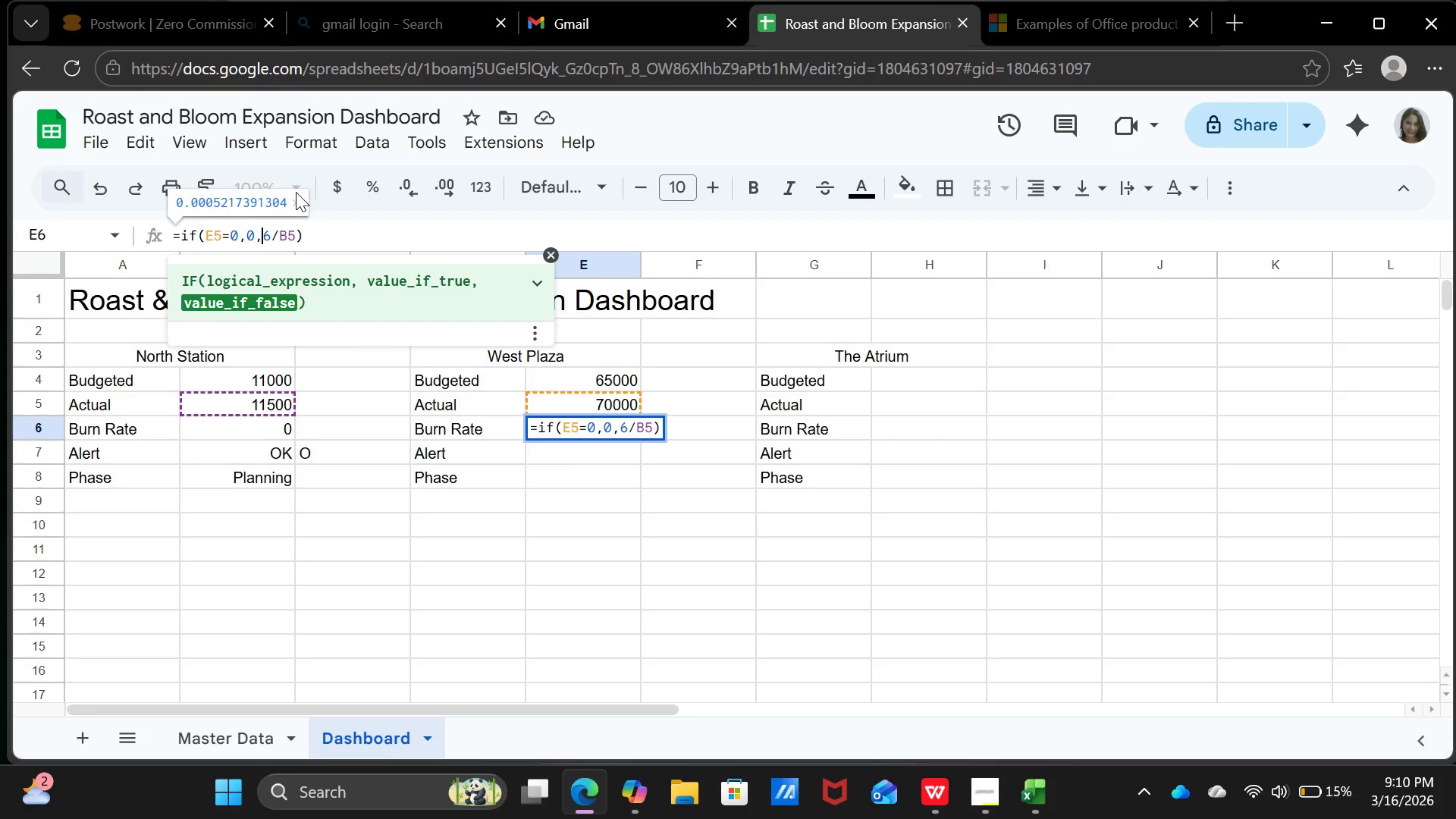 
key(CapsLock)
 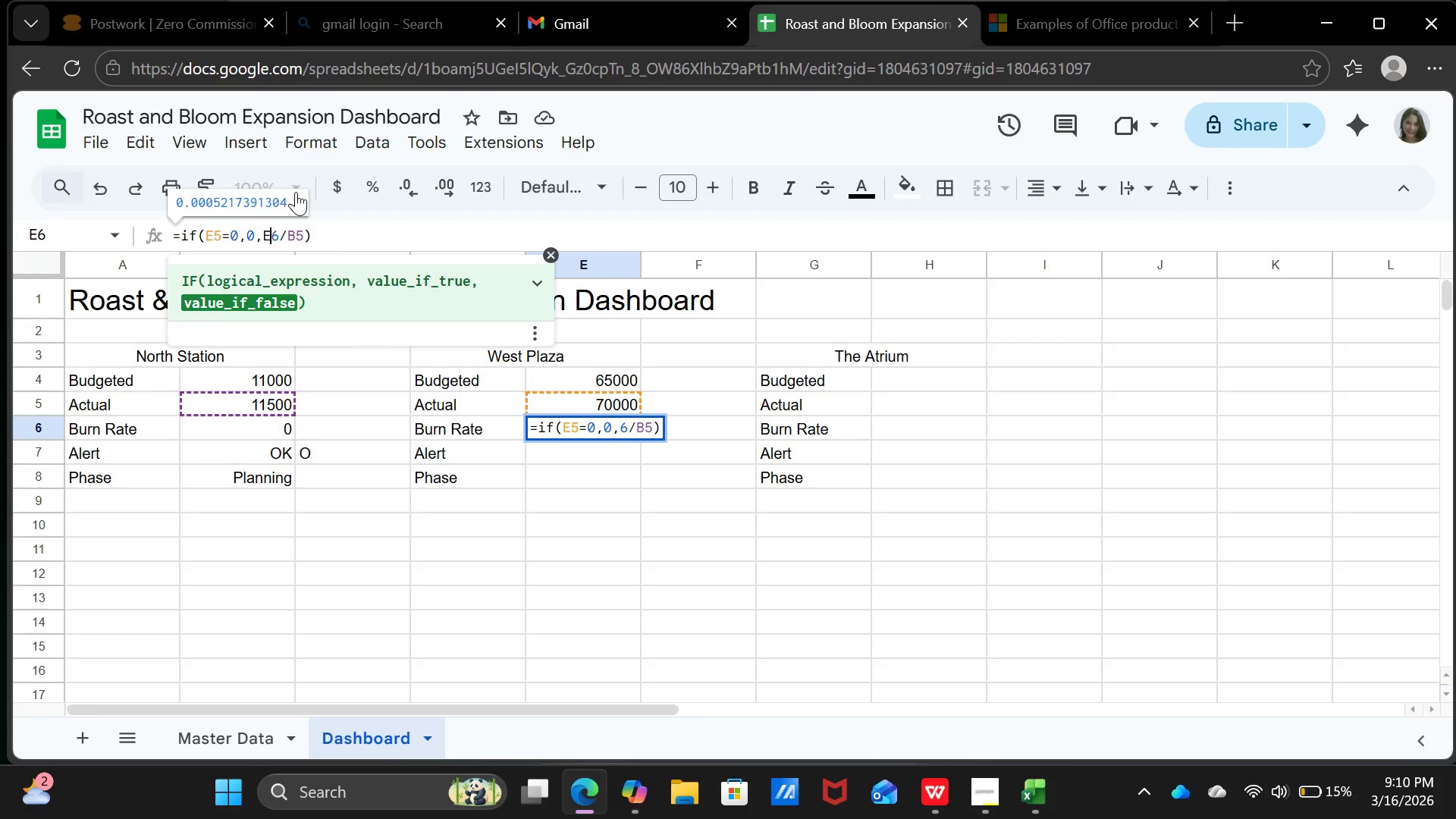 
key(E)
 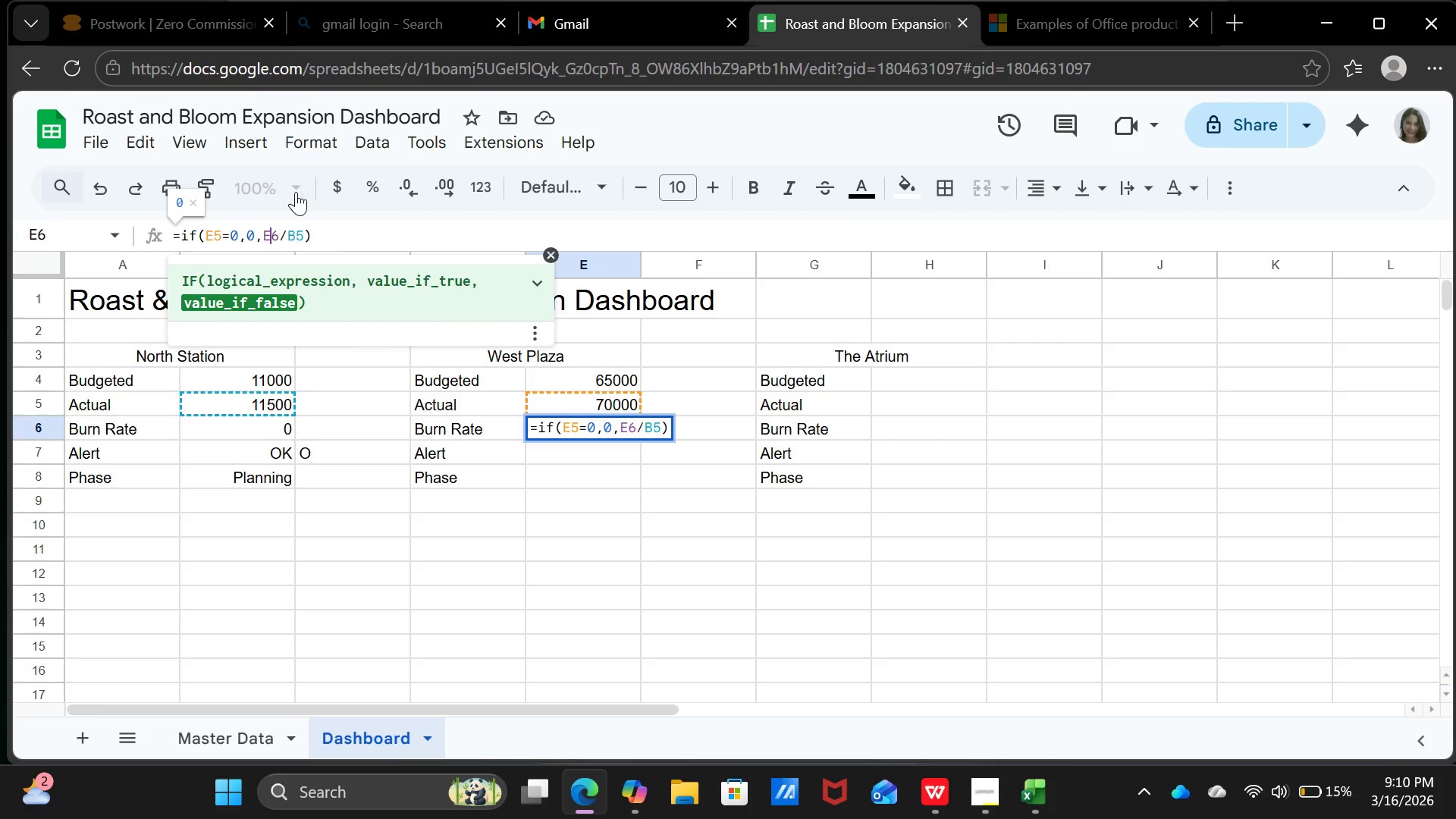 
key(CapsLock)
 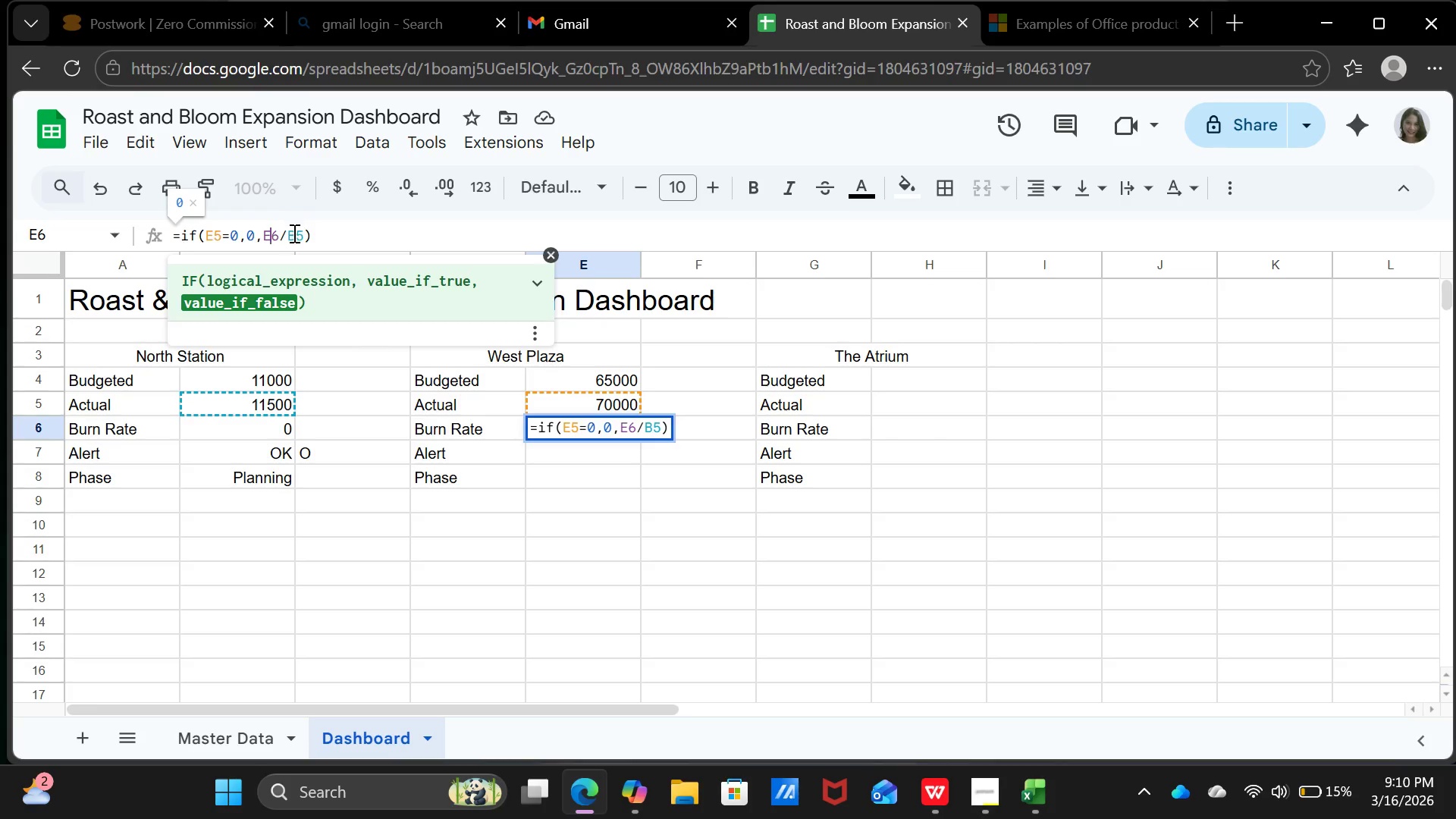 
left_click([293, 233])
 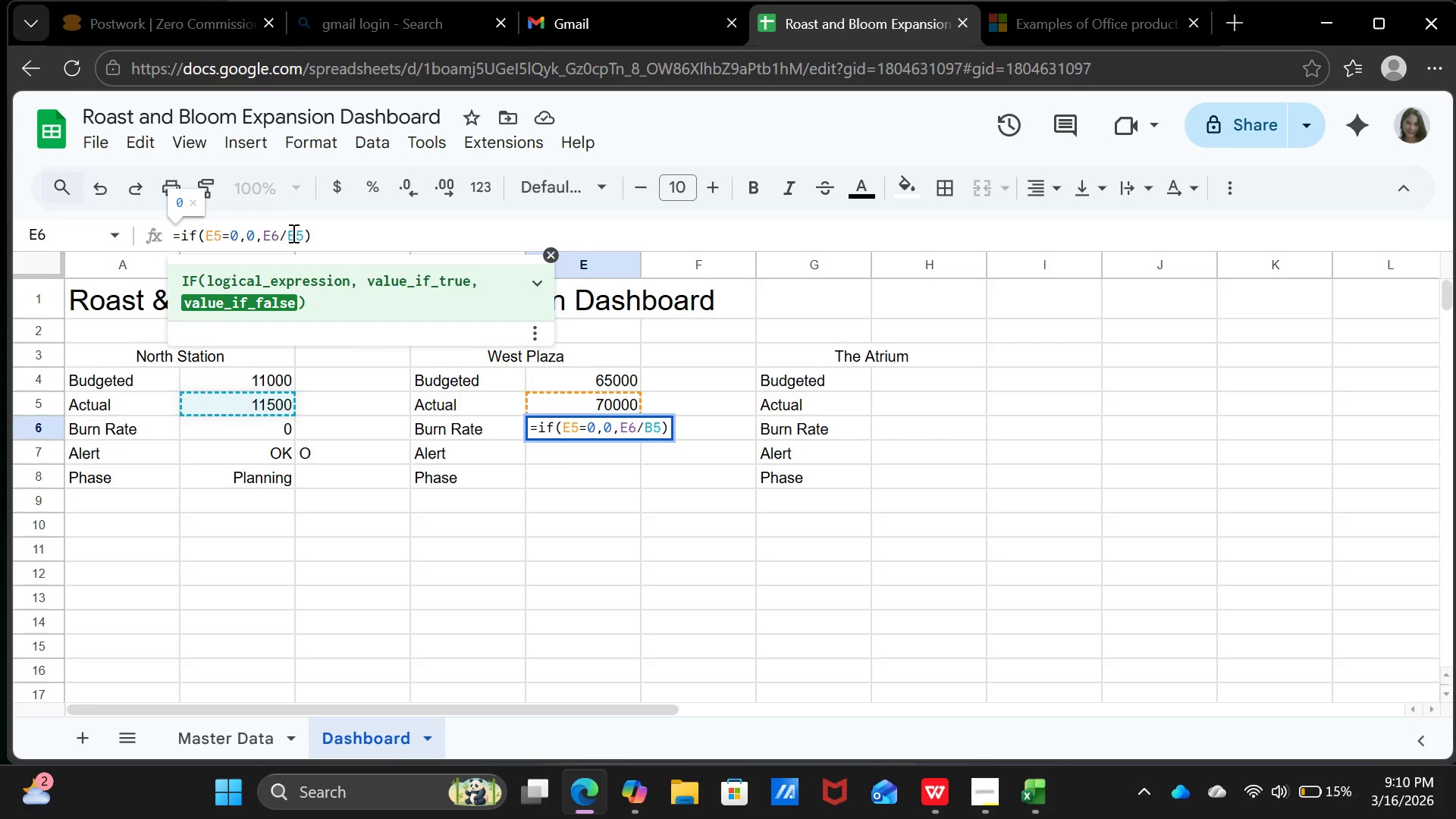 
key(Backspace)
 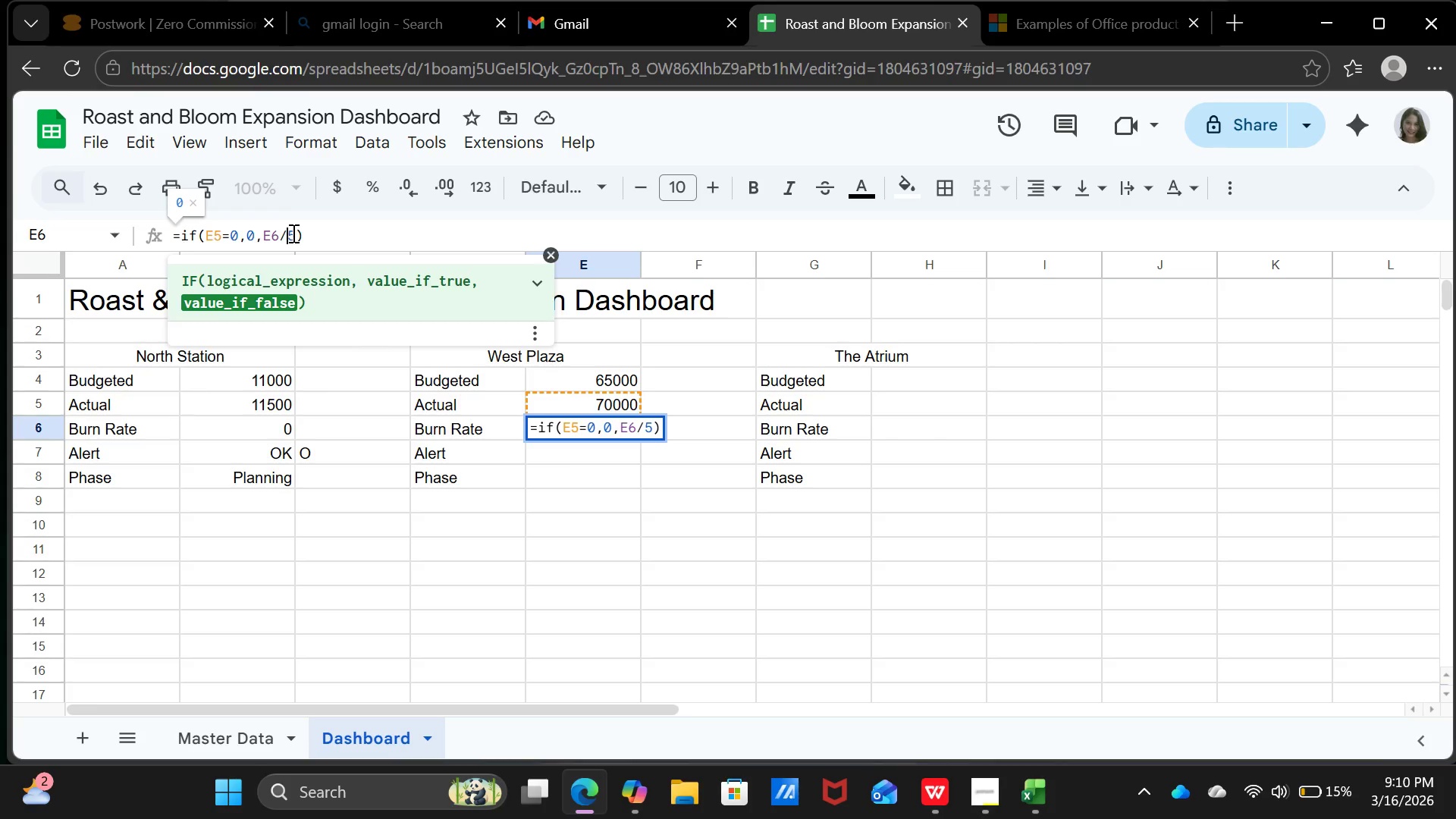 
key(CapsLock)
 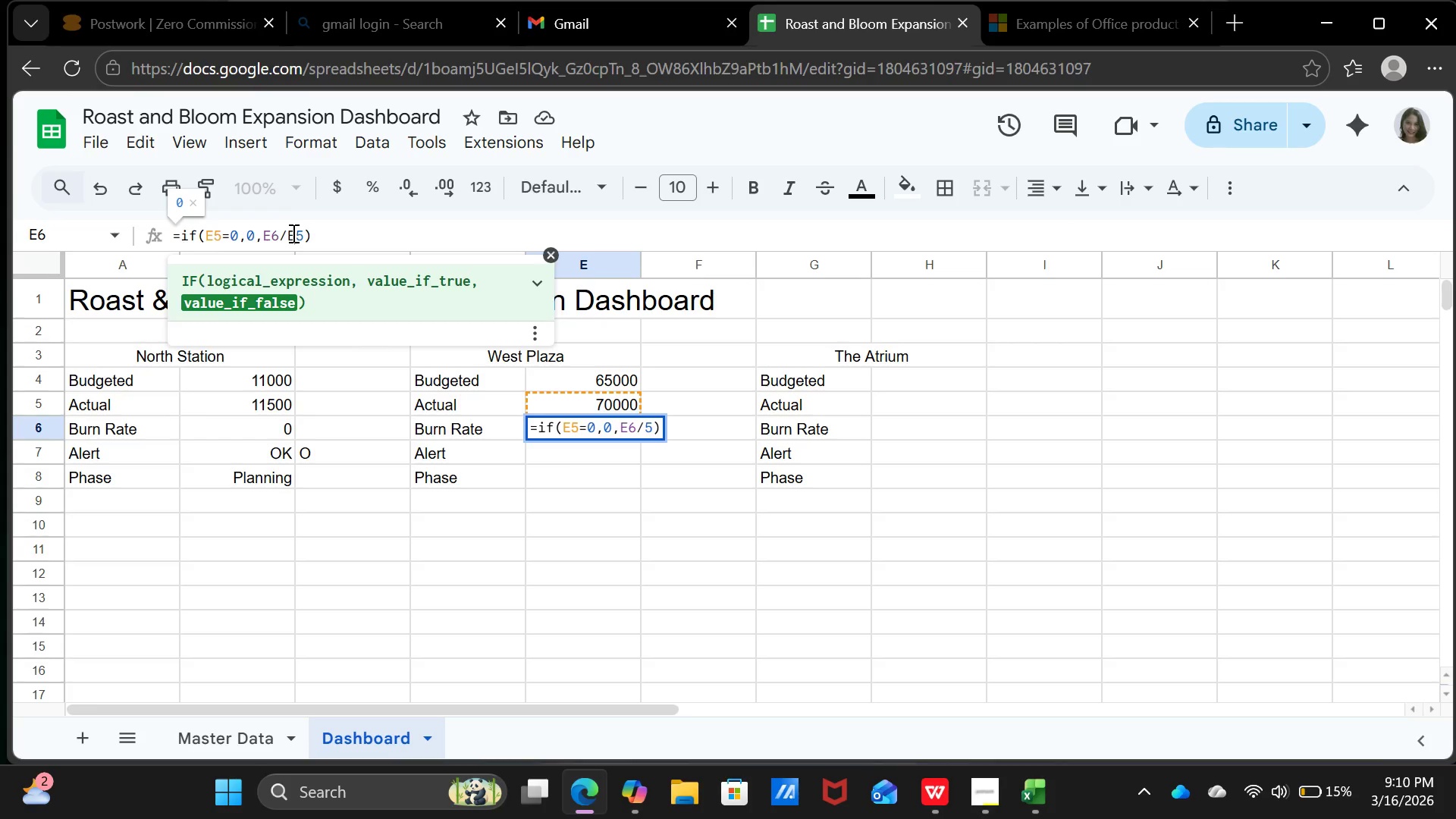 
key(E)
 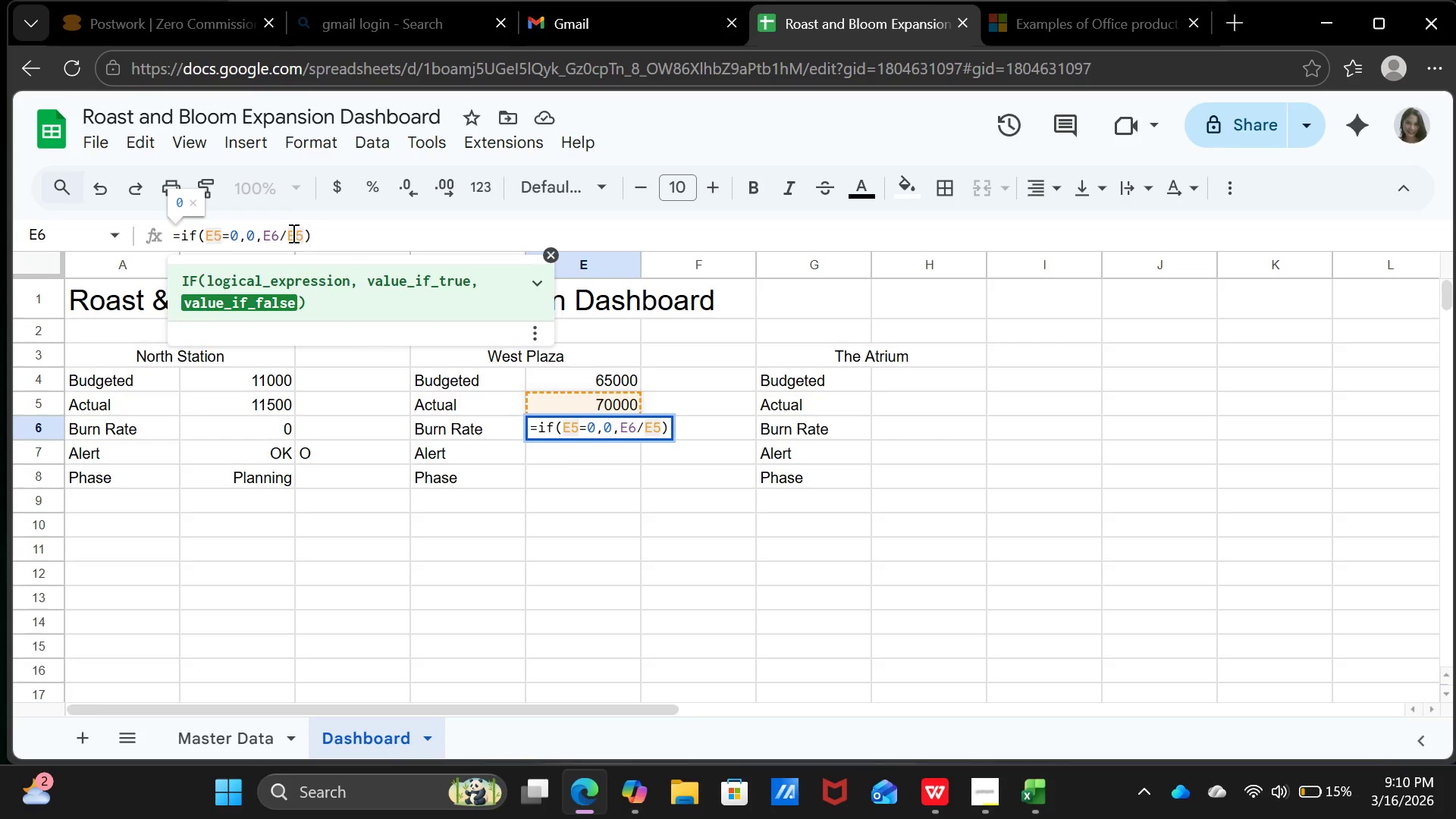 
key(CapsLock)
 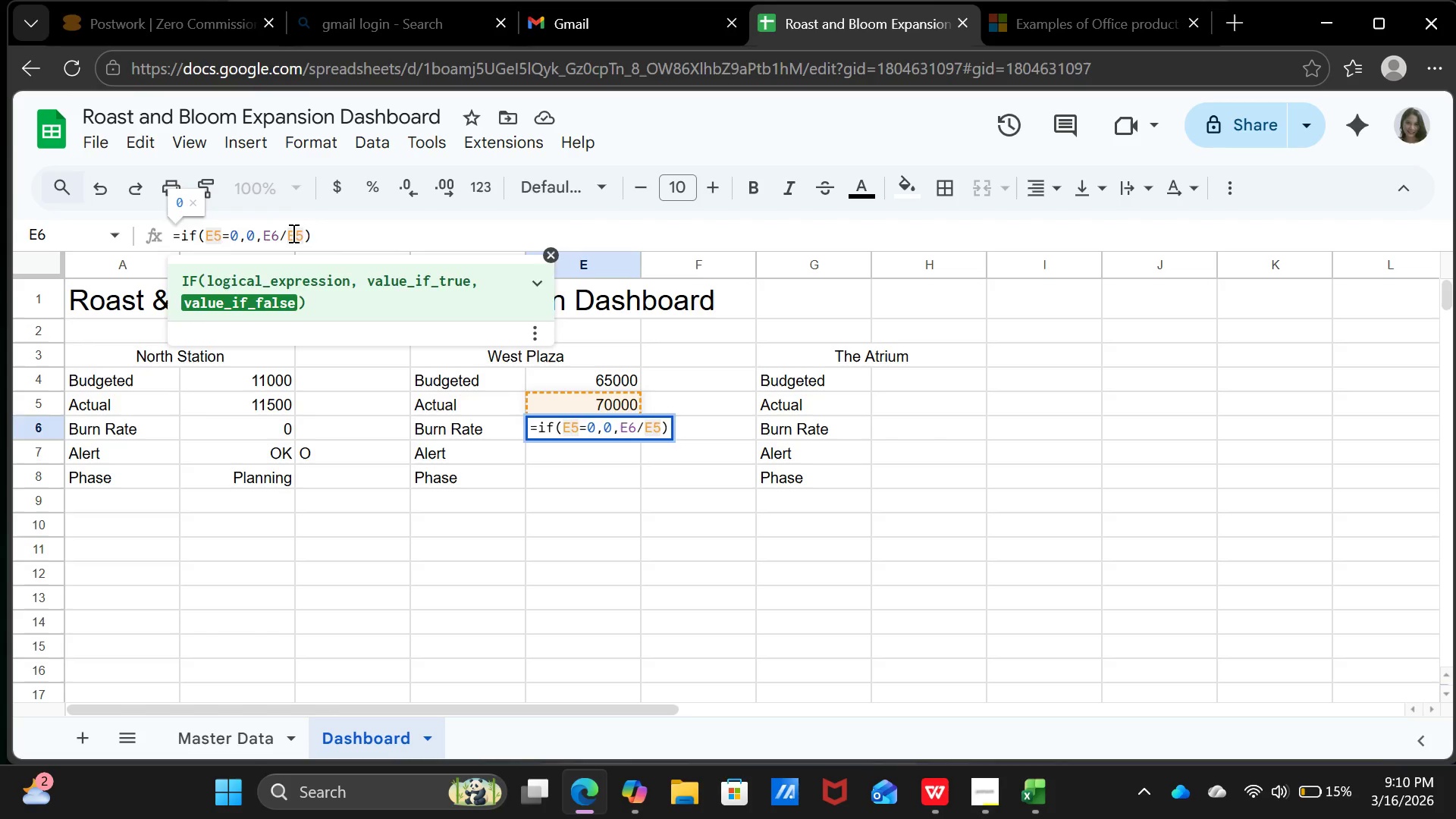 
key(Enter)
 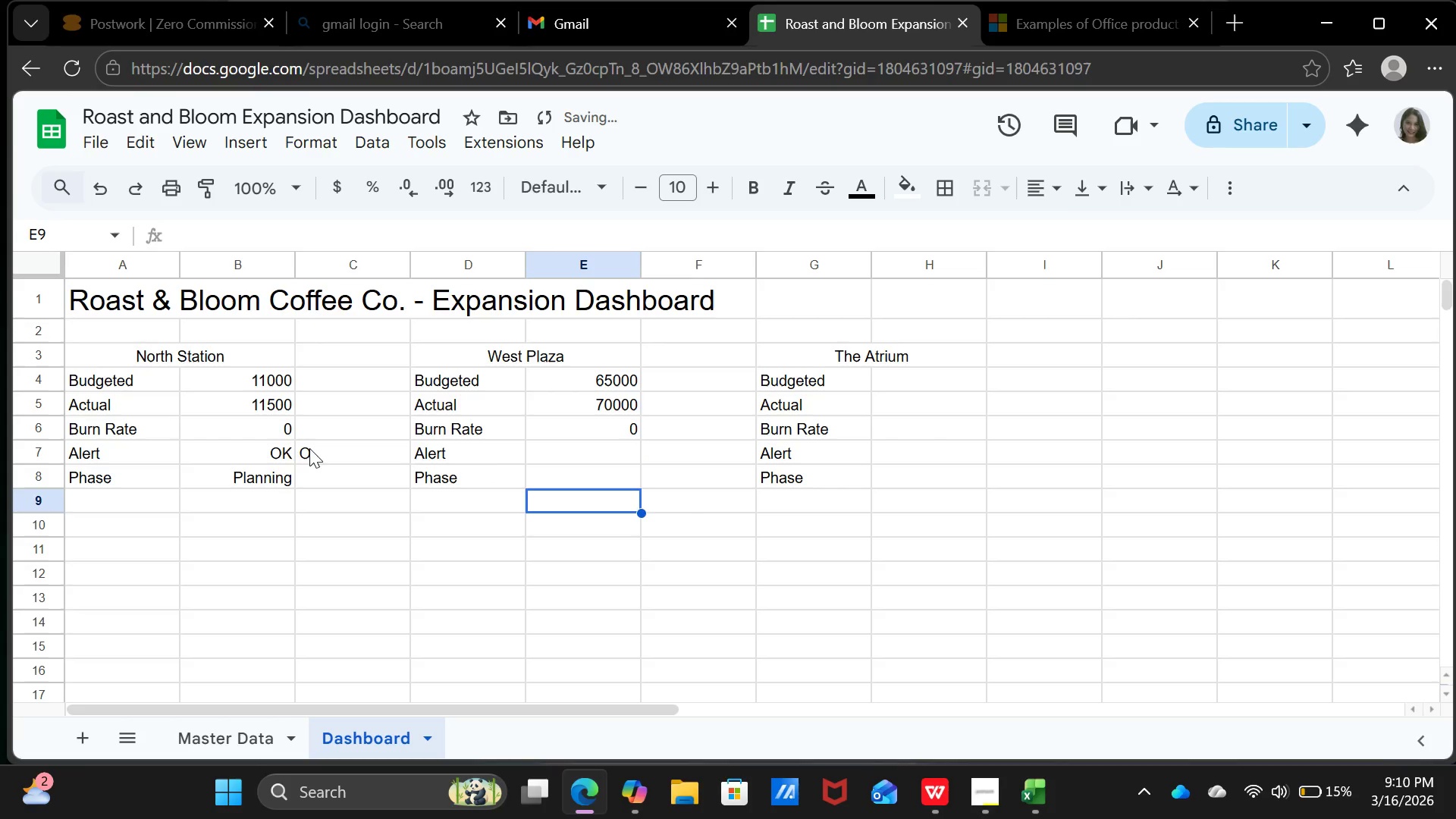 
left_click([283, 453])
 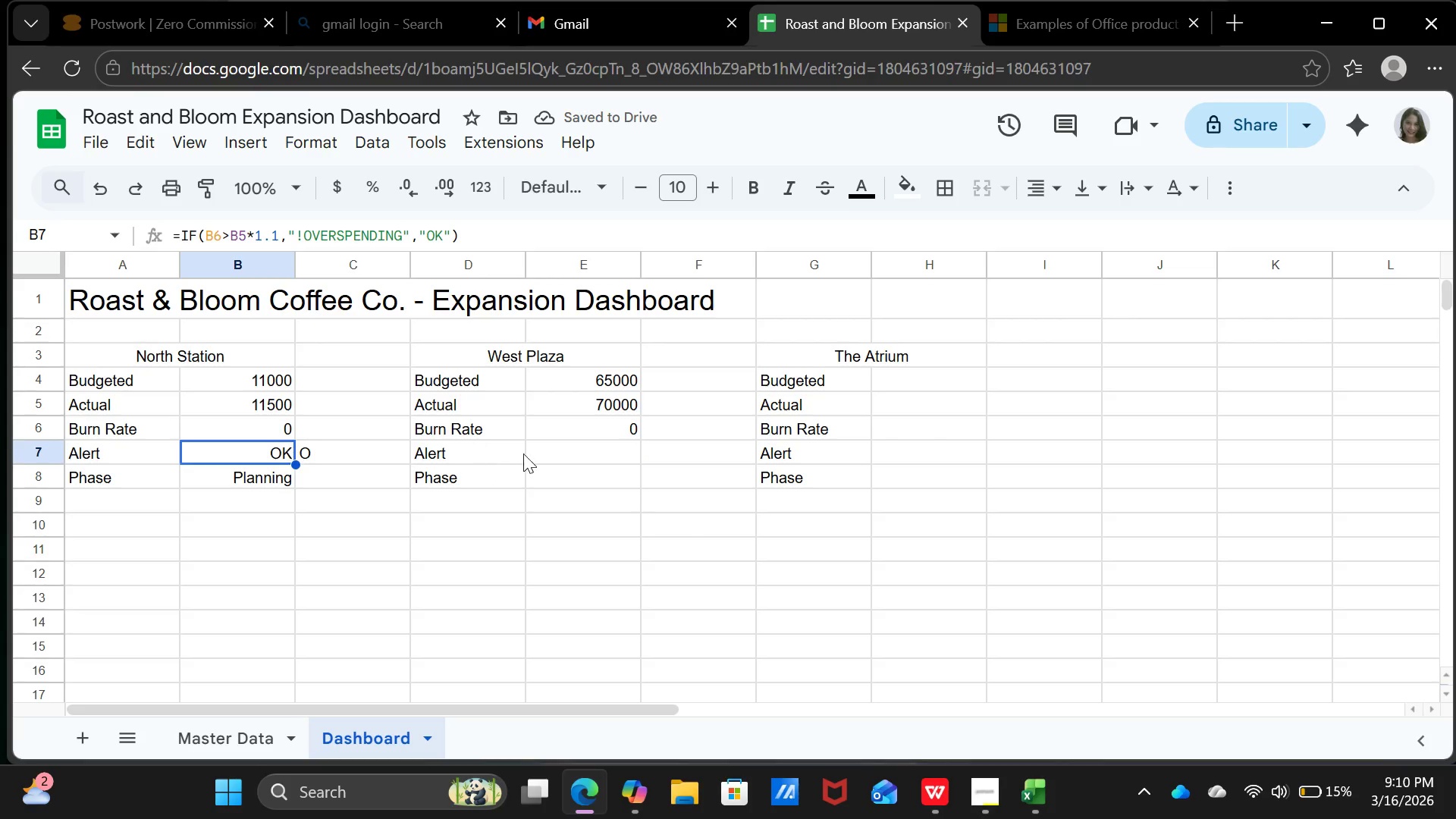 
left_click([573, 445])
 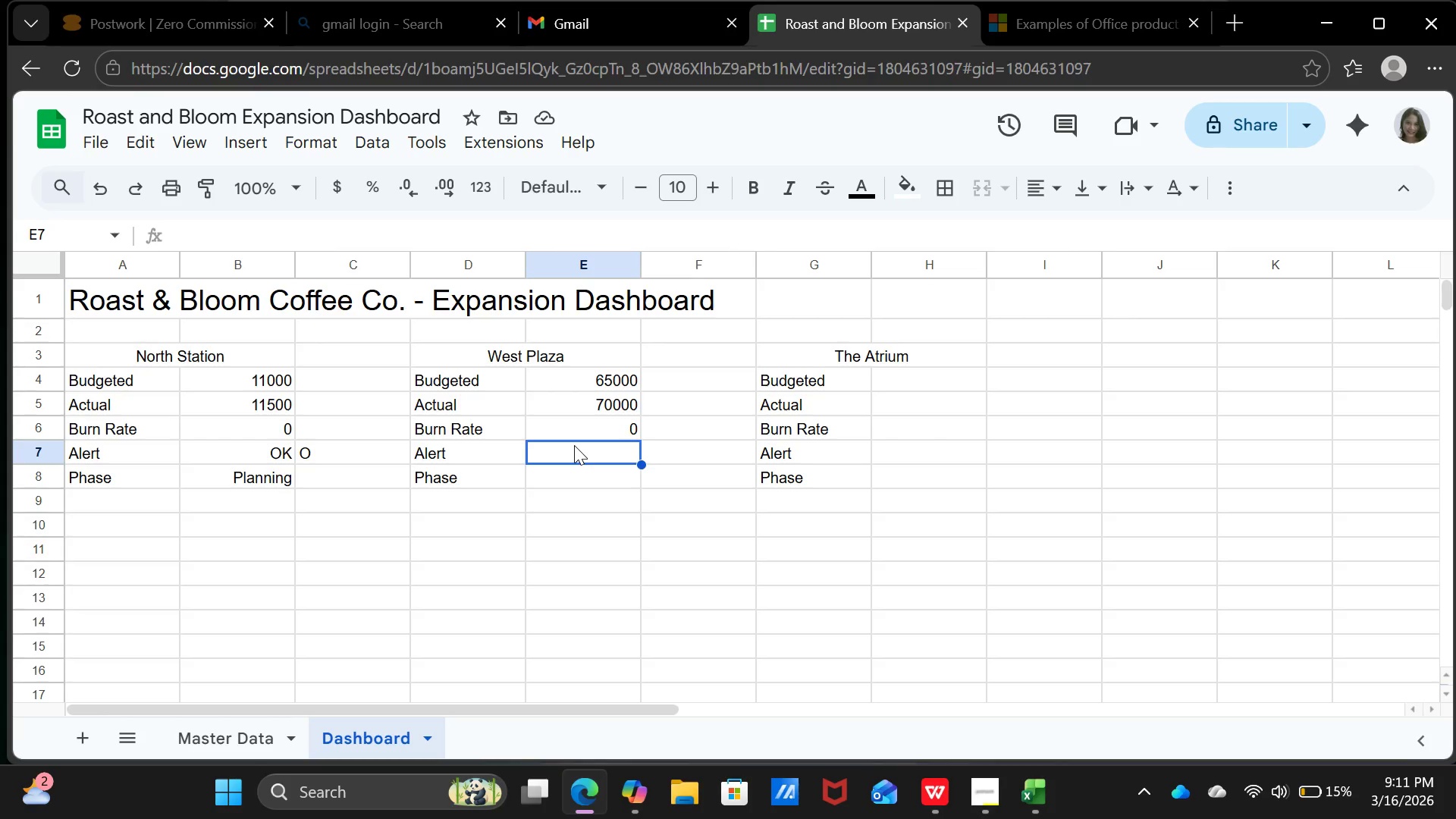 
wait(16.77)
 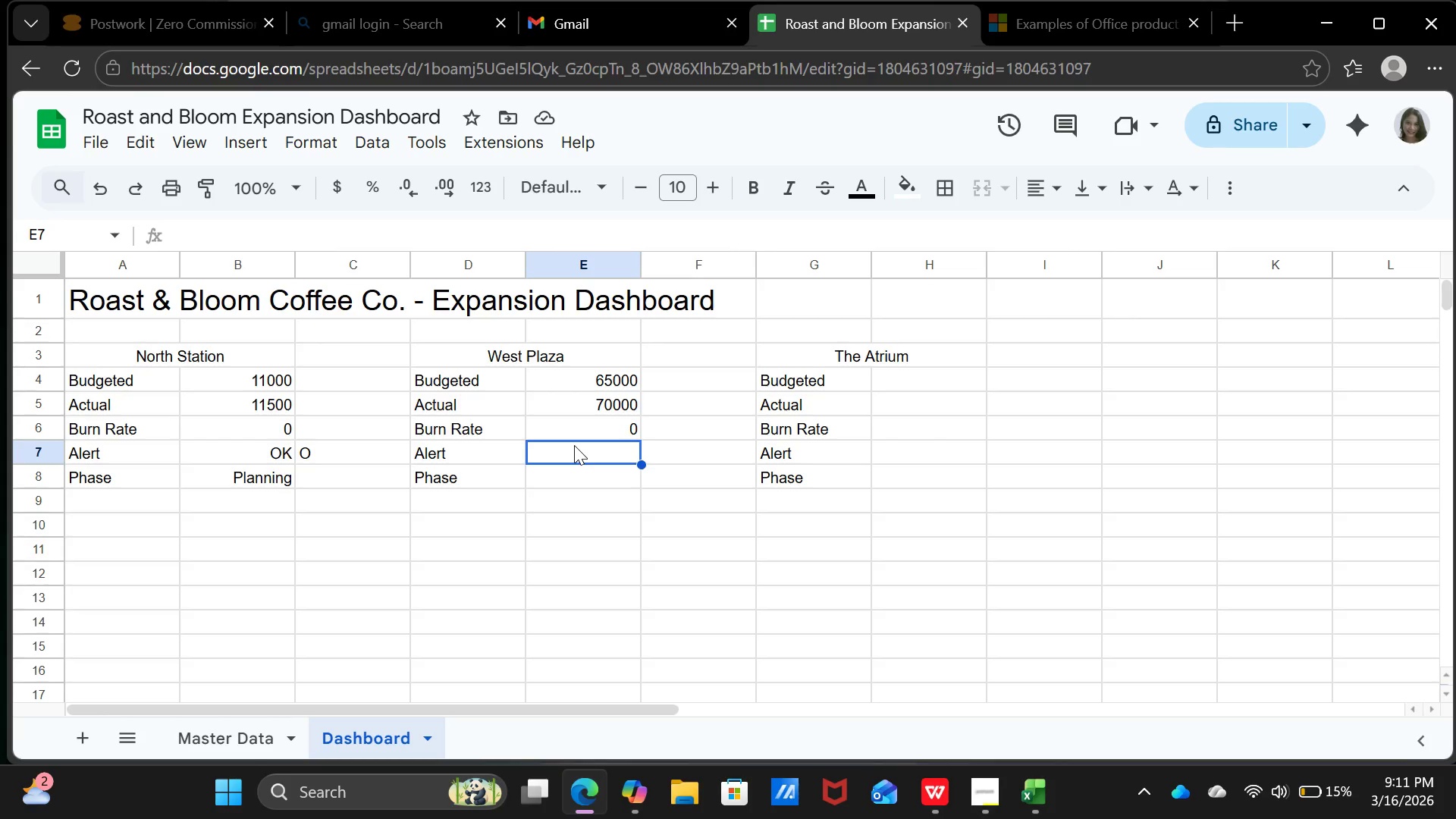 
left_click([257, 451])
 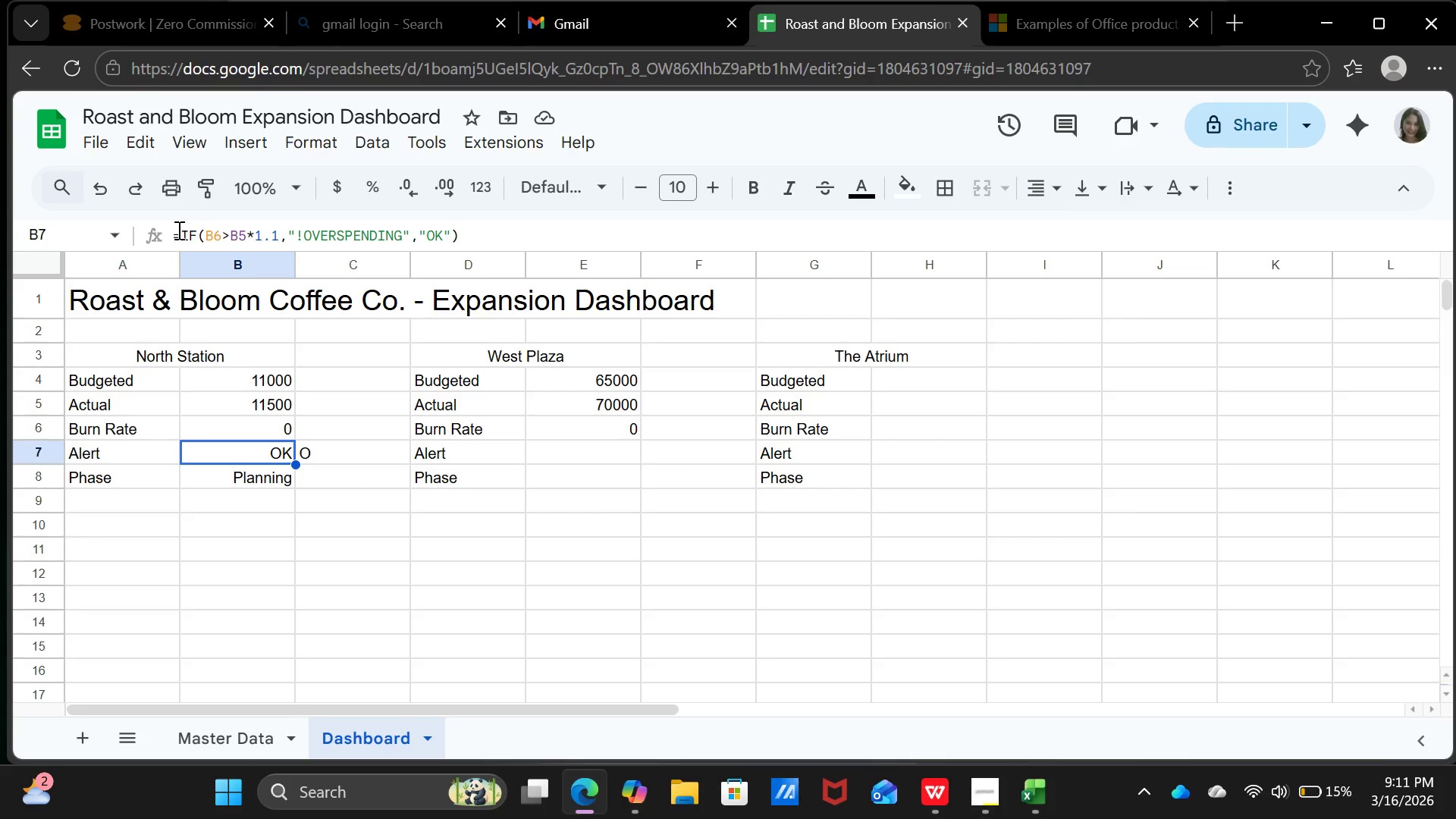 
left_click_drag(start_coordinate=[172, 231], to_coordinate=[460, 237])
 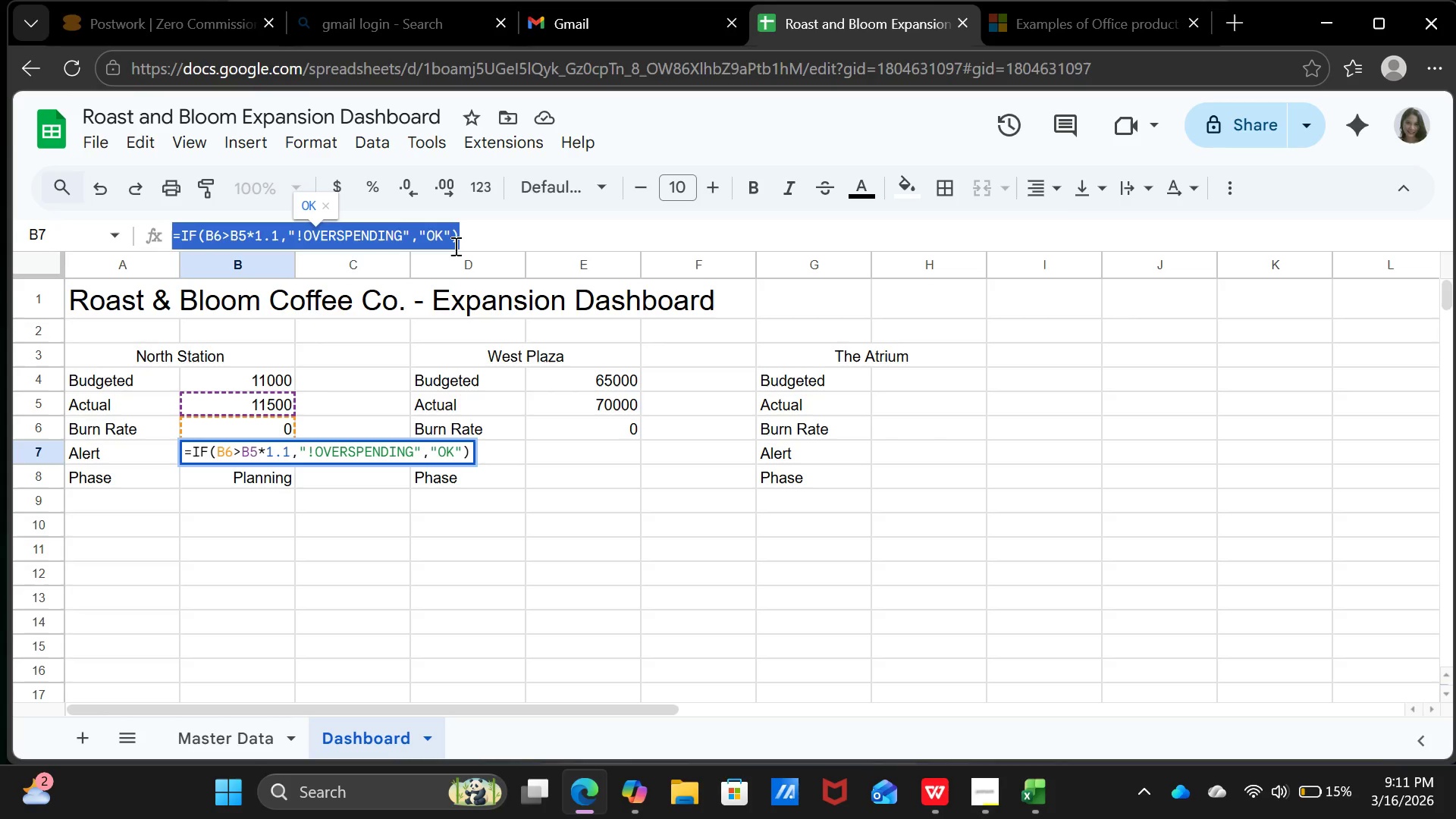 
key(Control+C)
 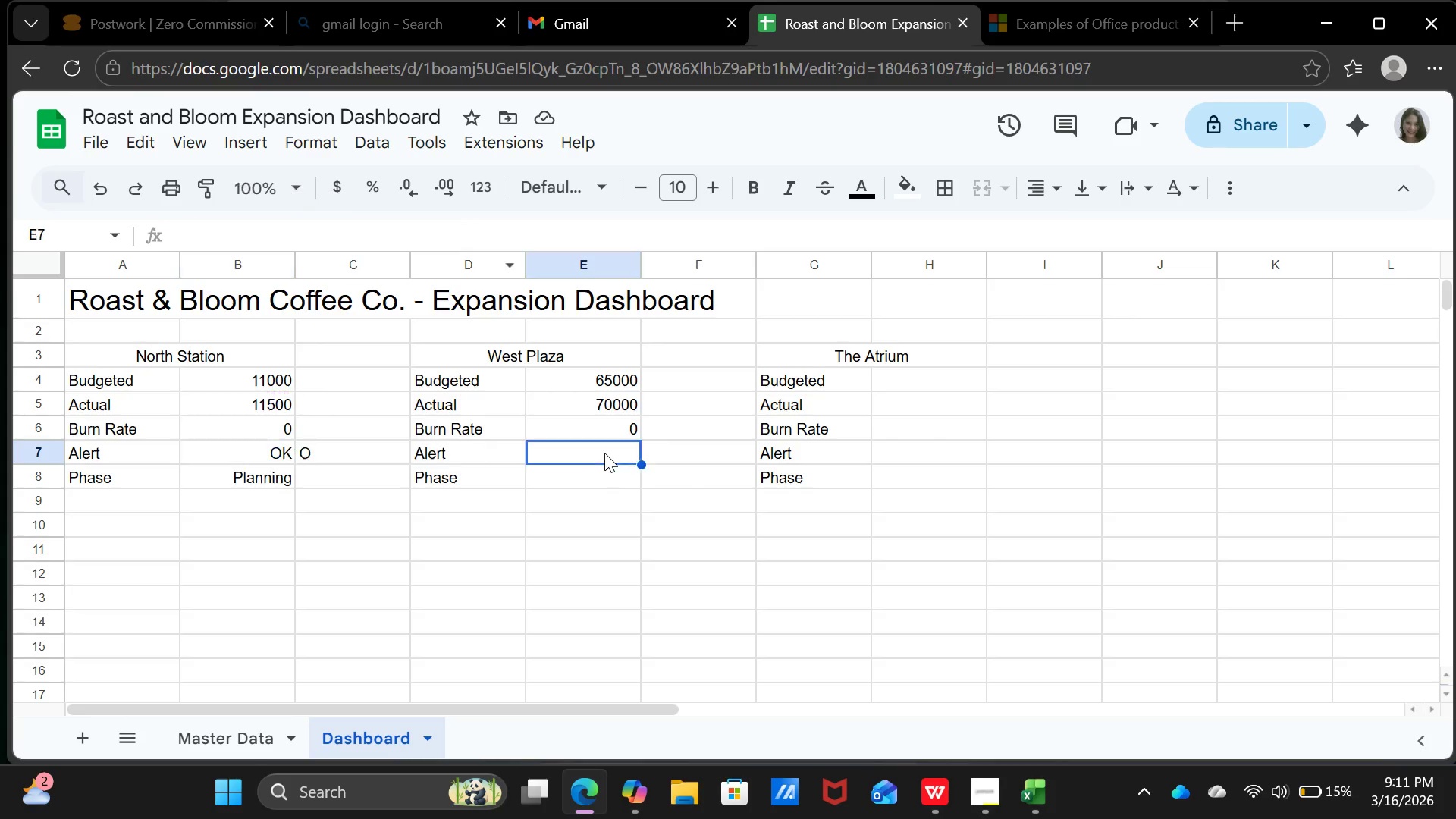 
left_click([604, 453])
 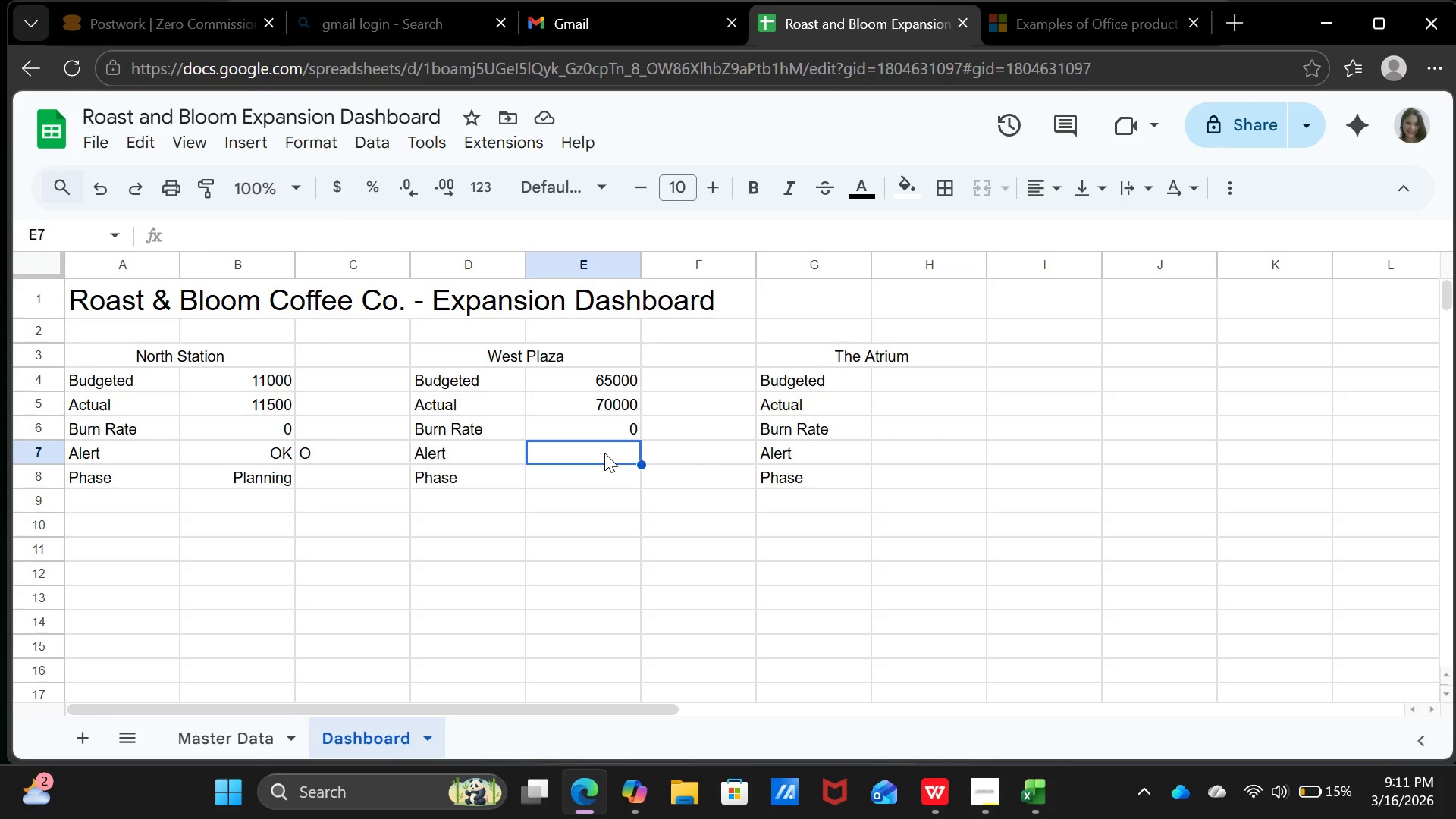 
key(Control+V)
 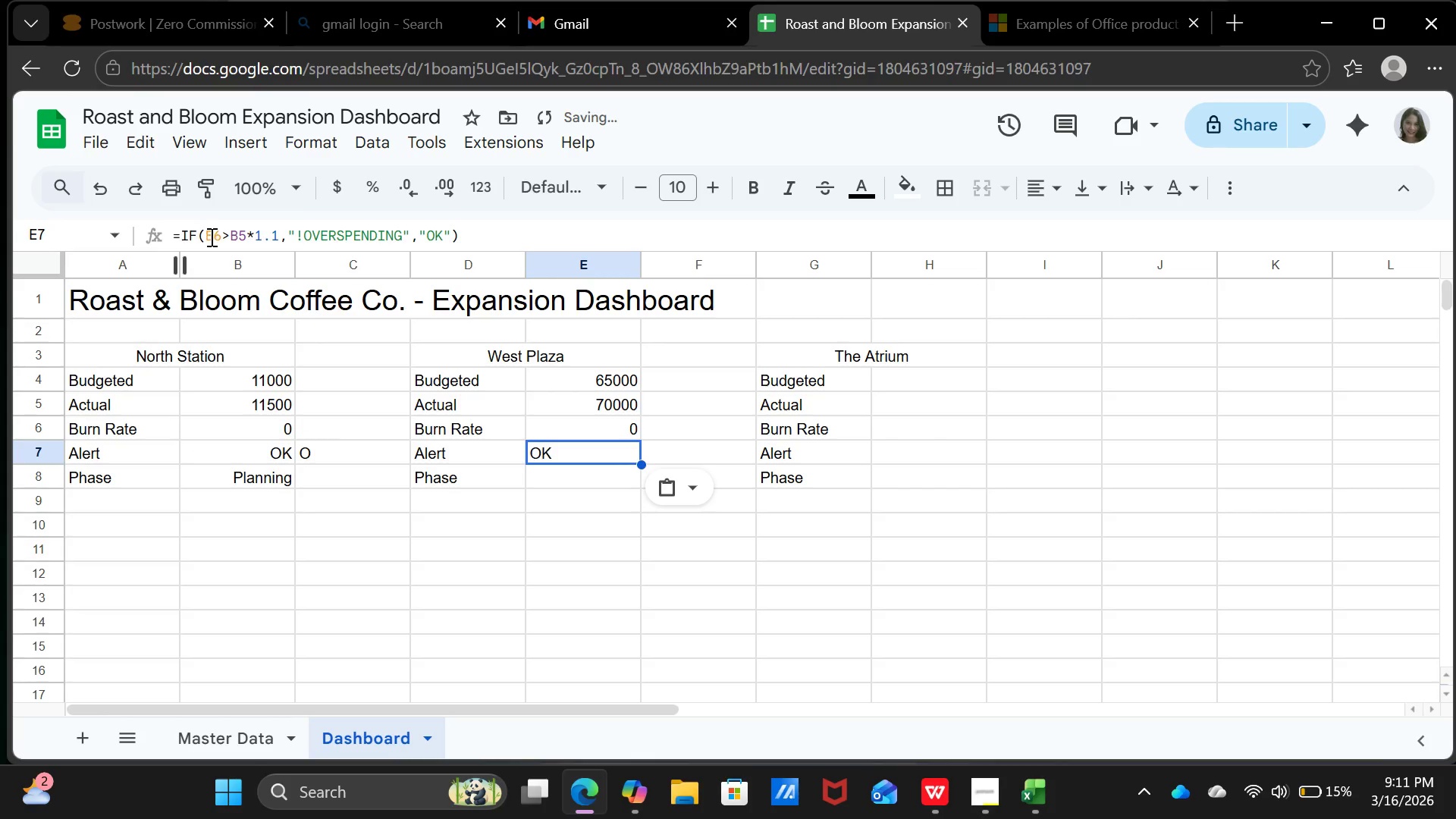 
left_click([212, 236])
 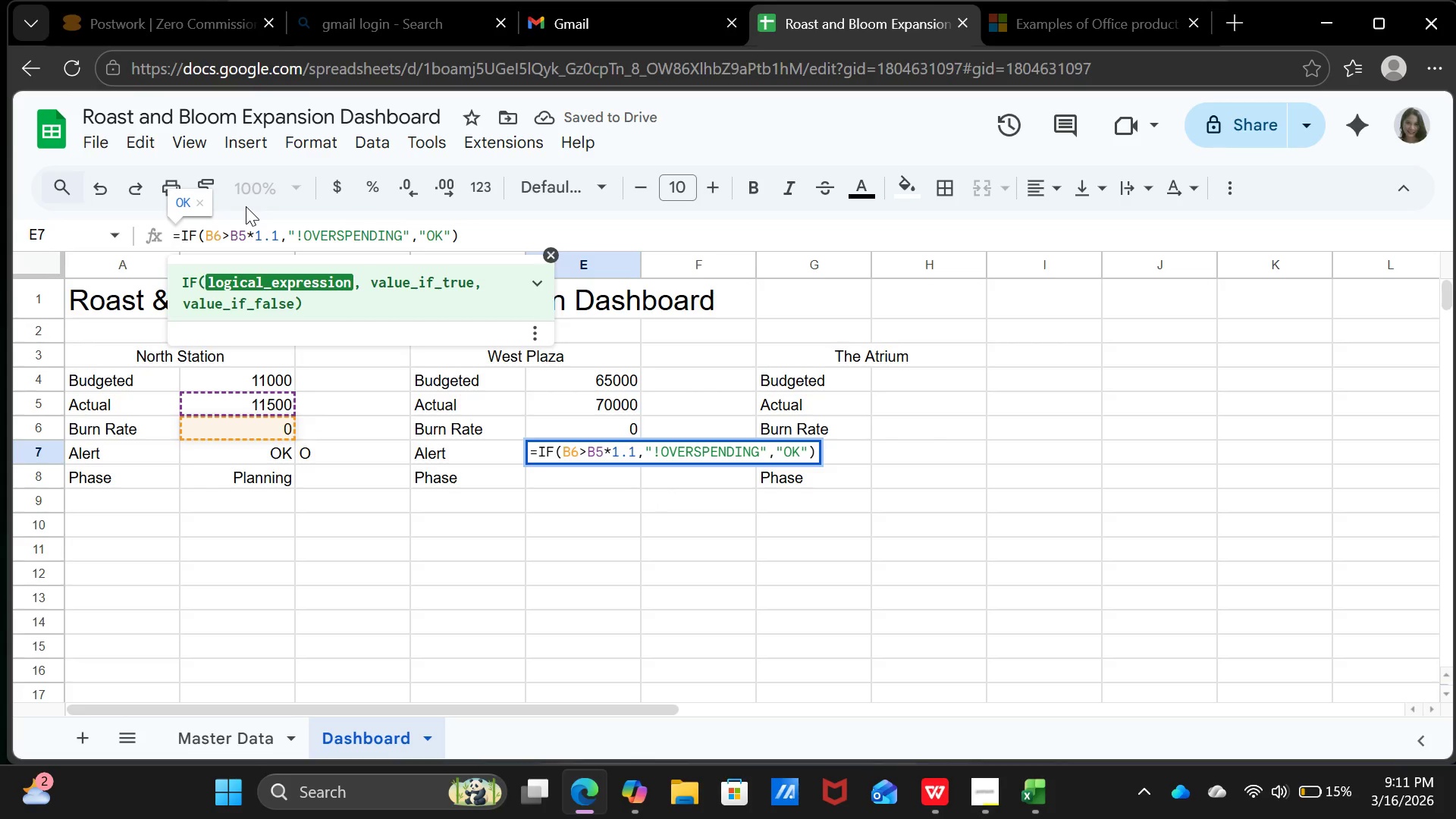 
key(Backspace)
 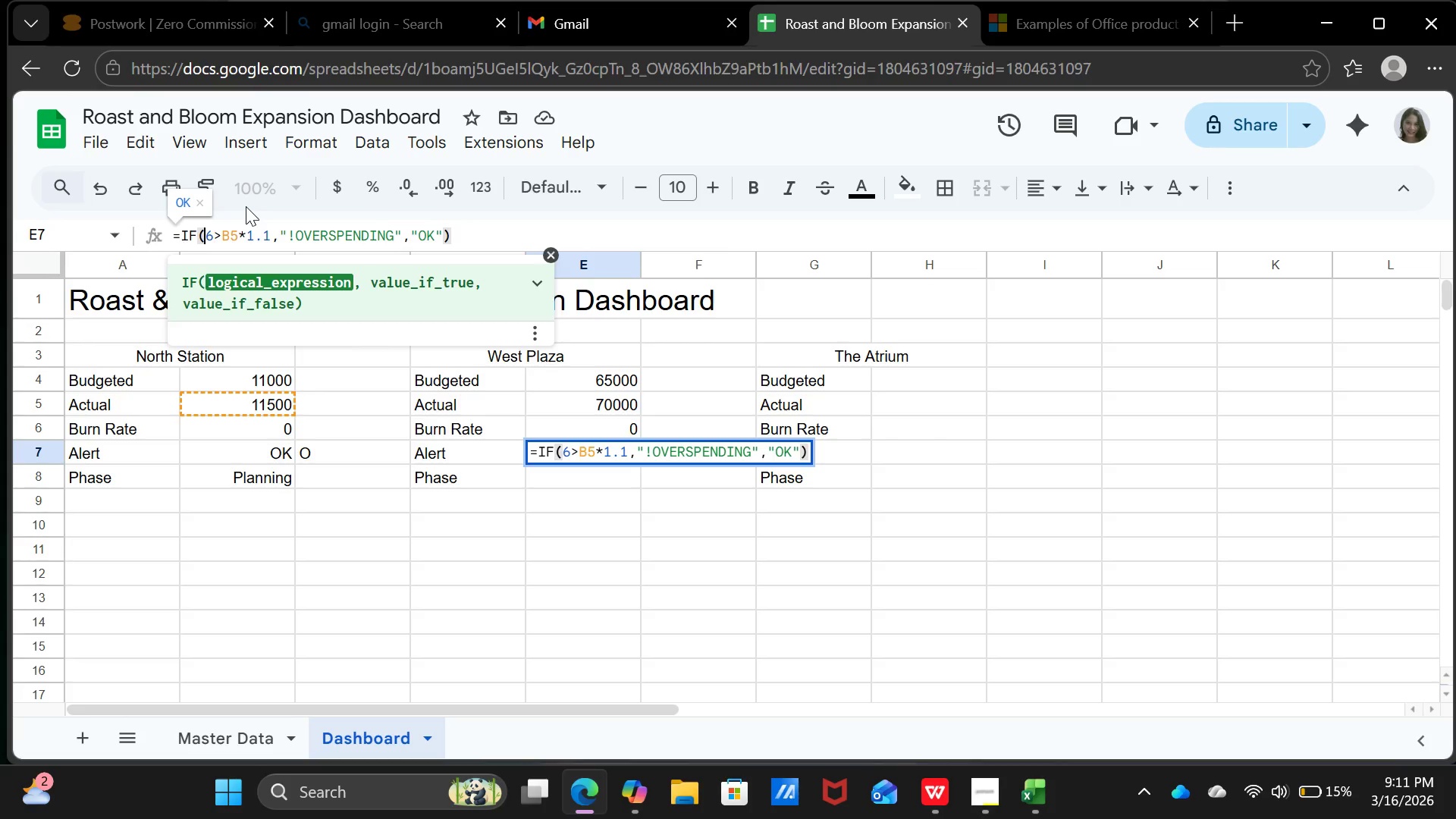 
key(CapsLock)
 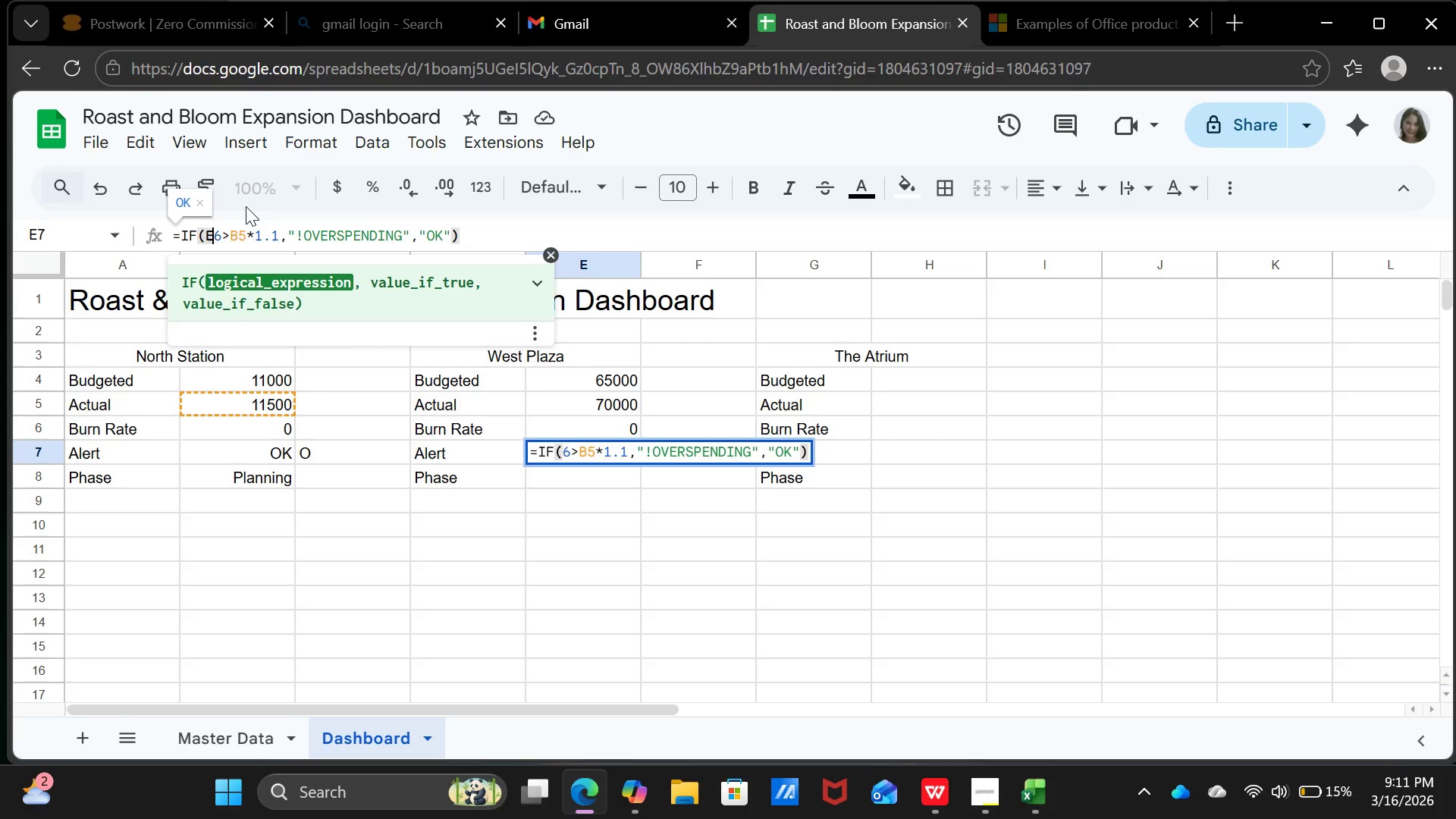 
key(E)
 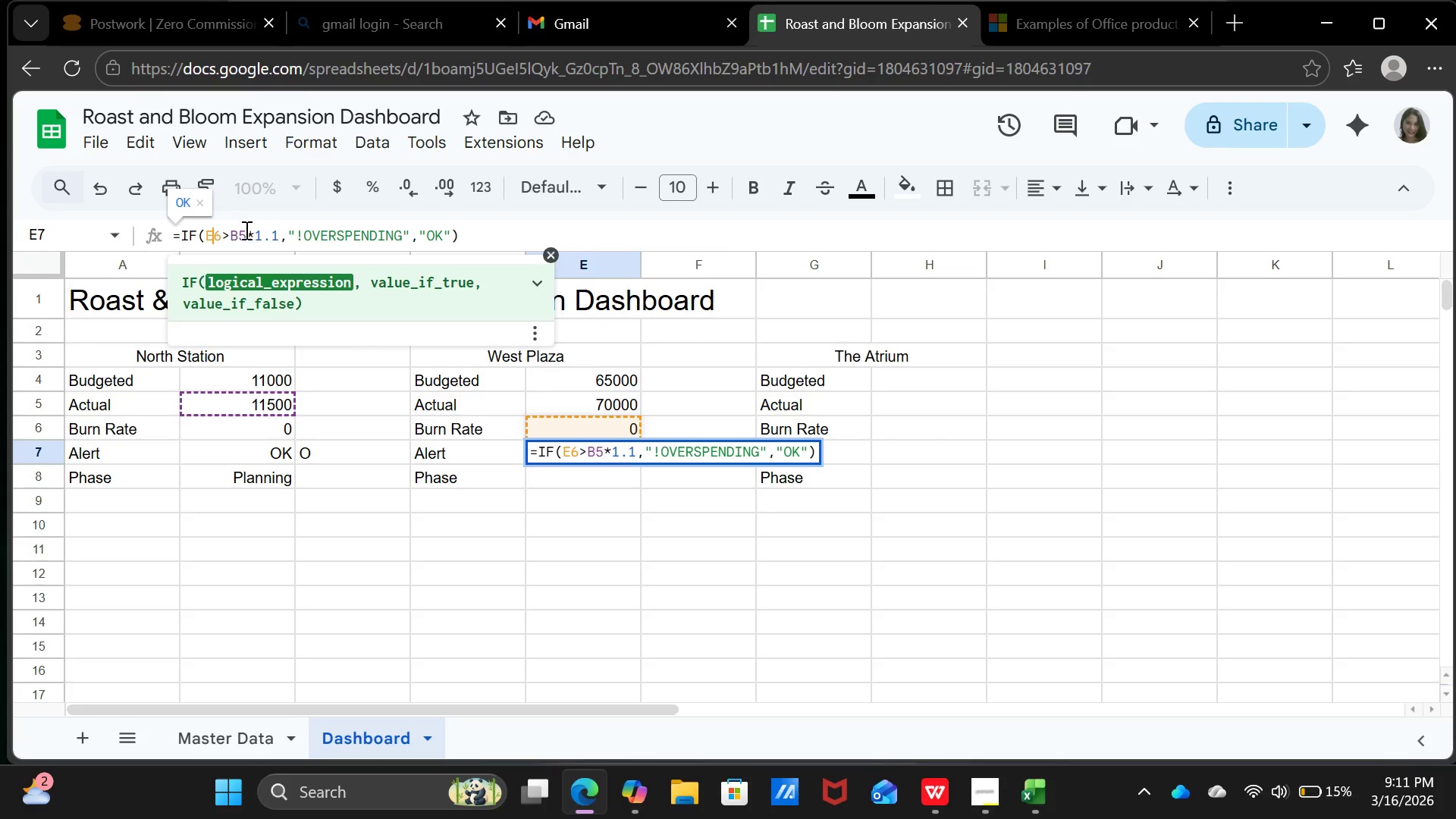 
left_click([240, 234])
 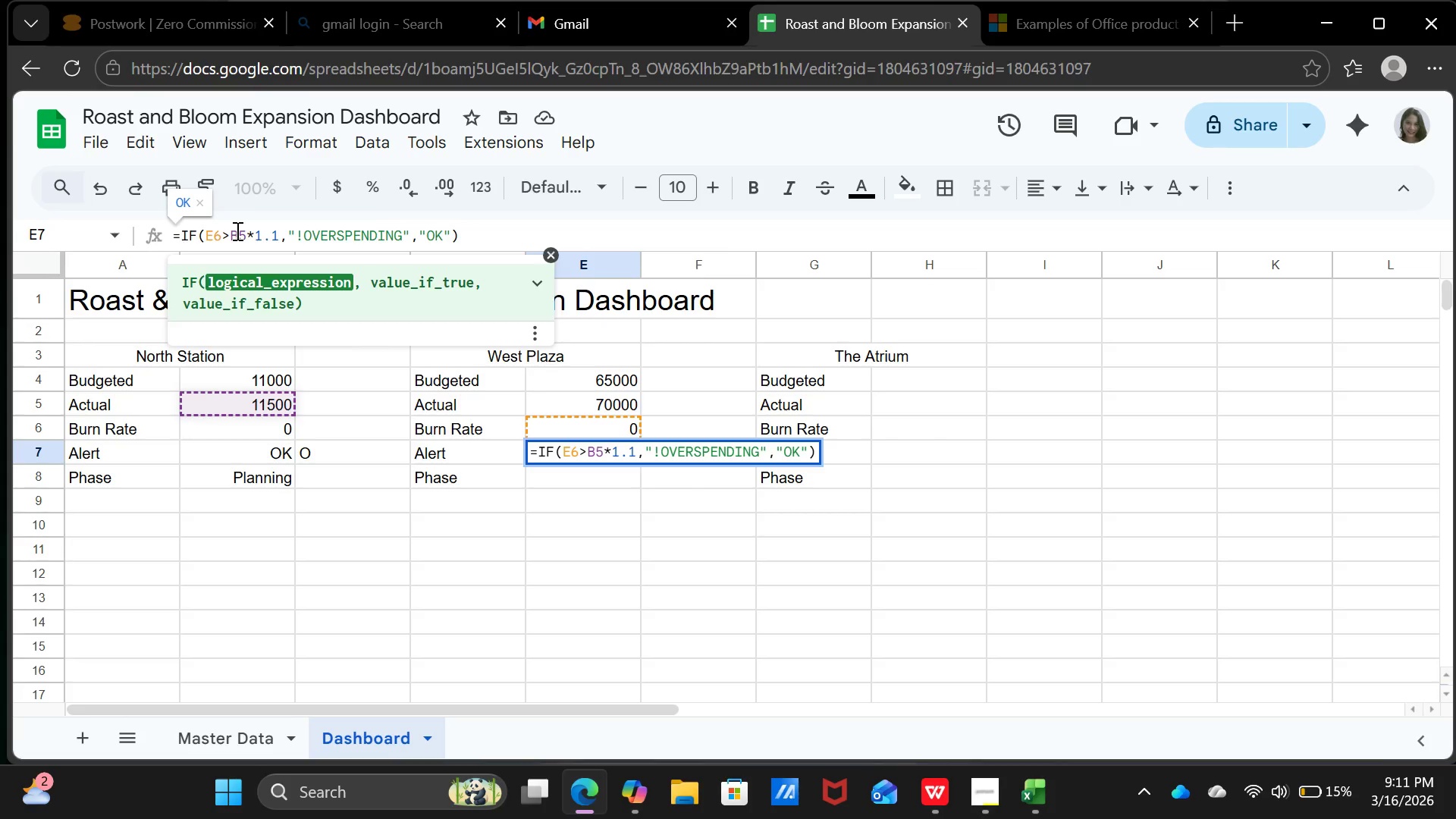 
key(Backspace)
 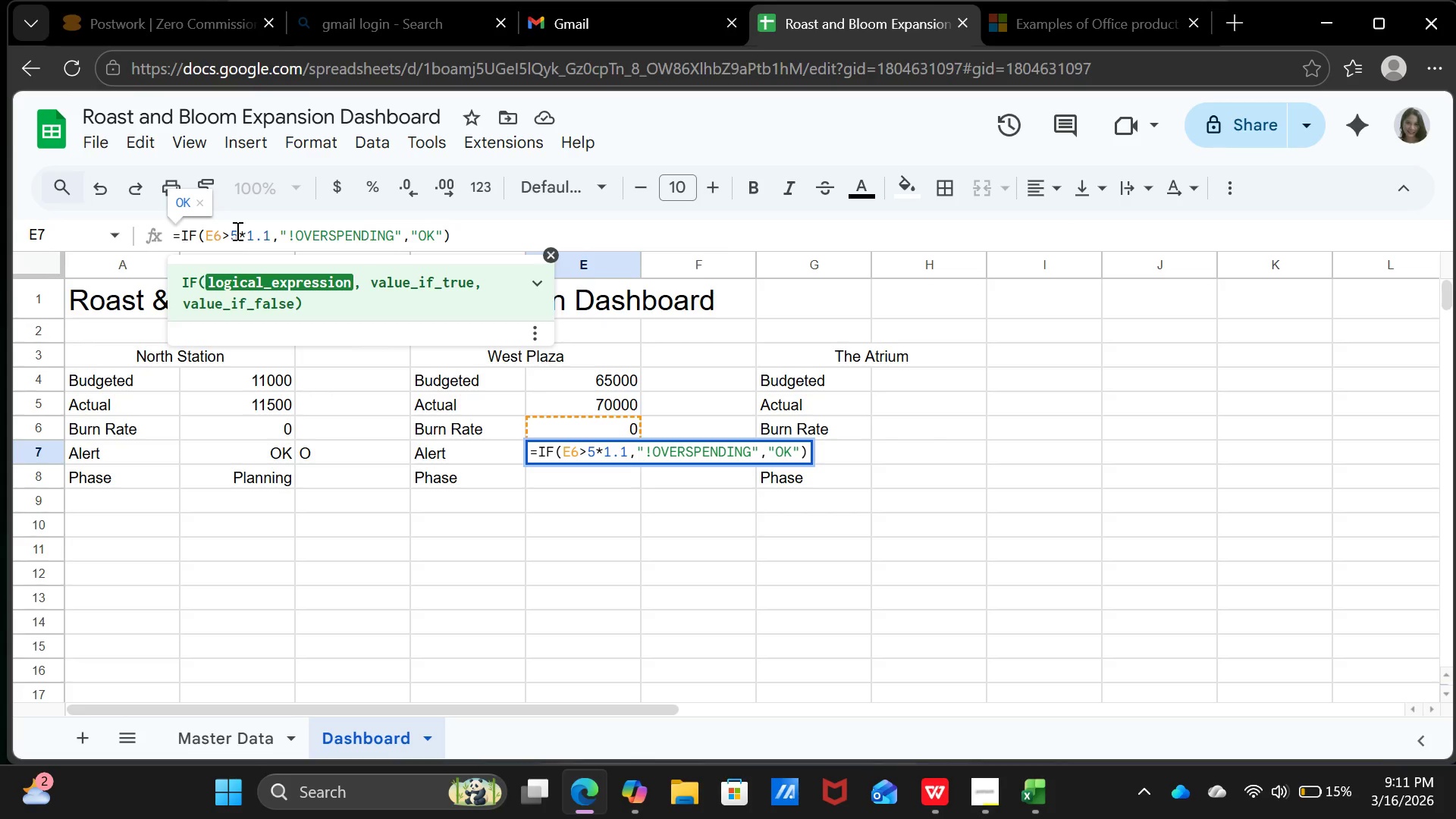 
key(E)
 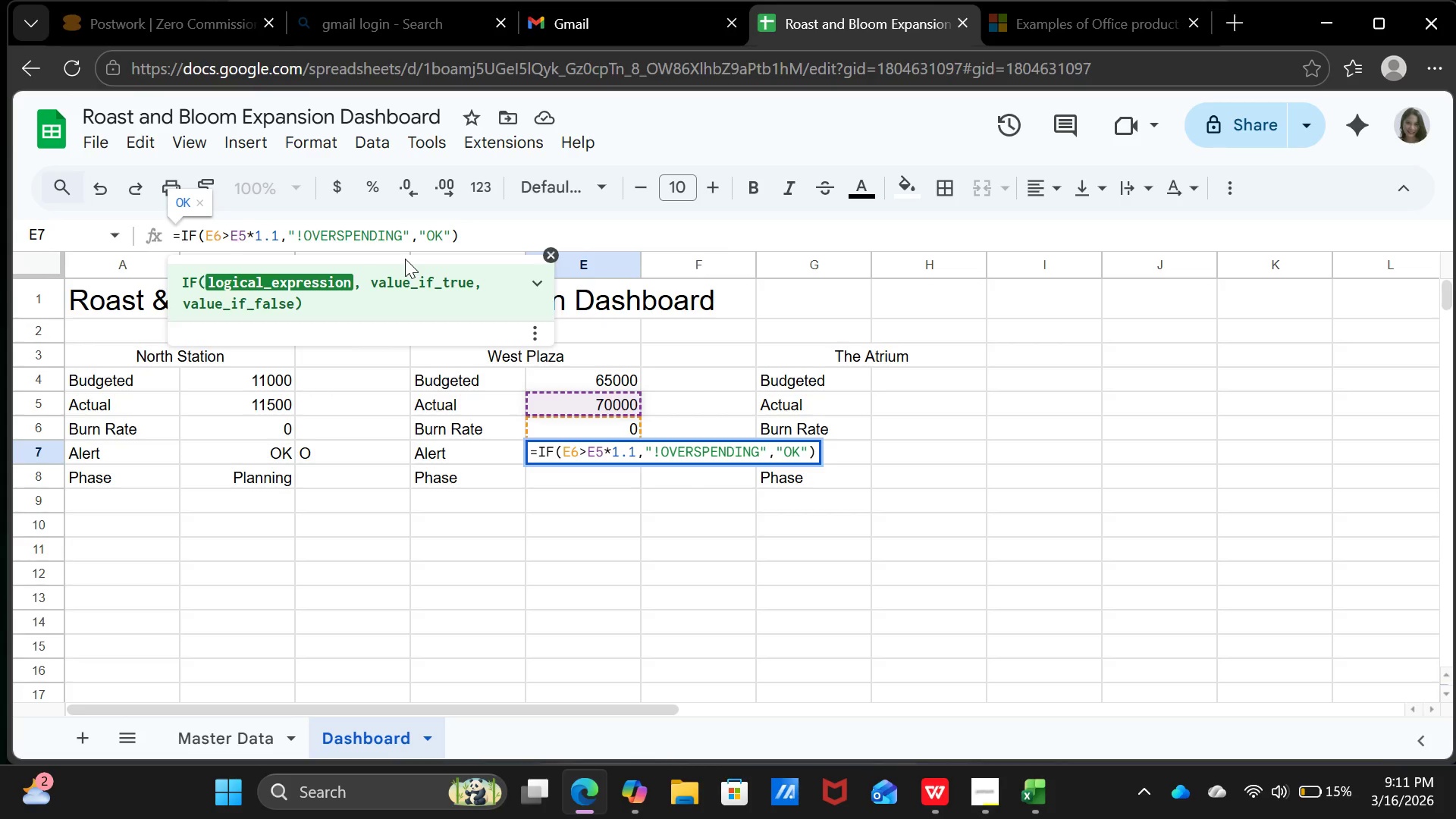 
key(Enter)
 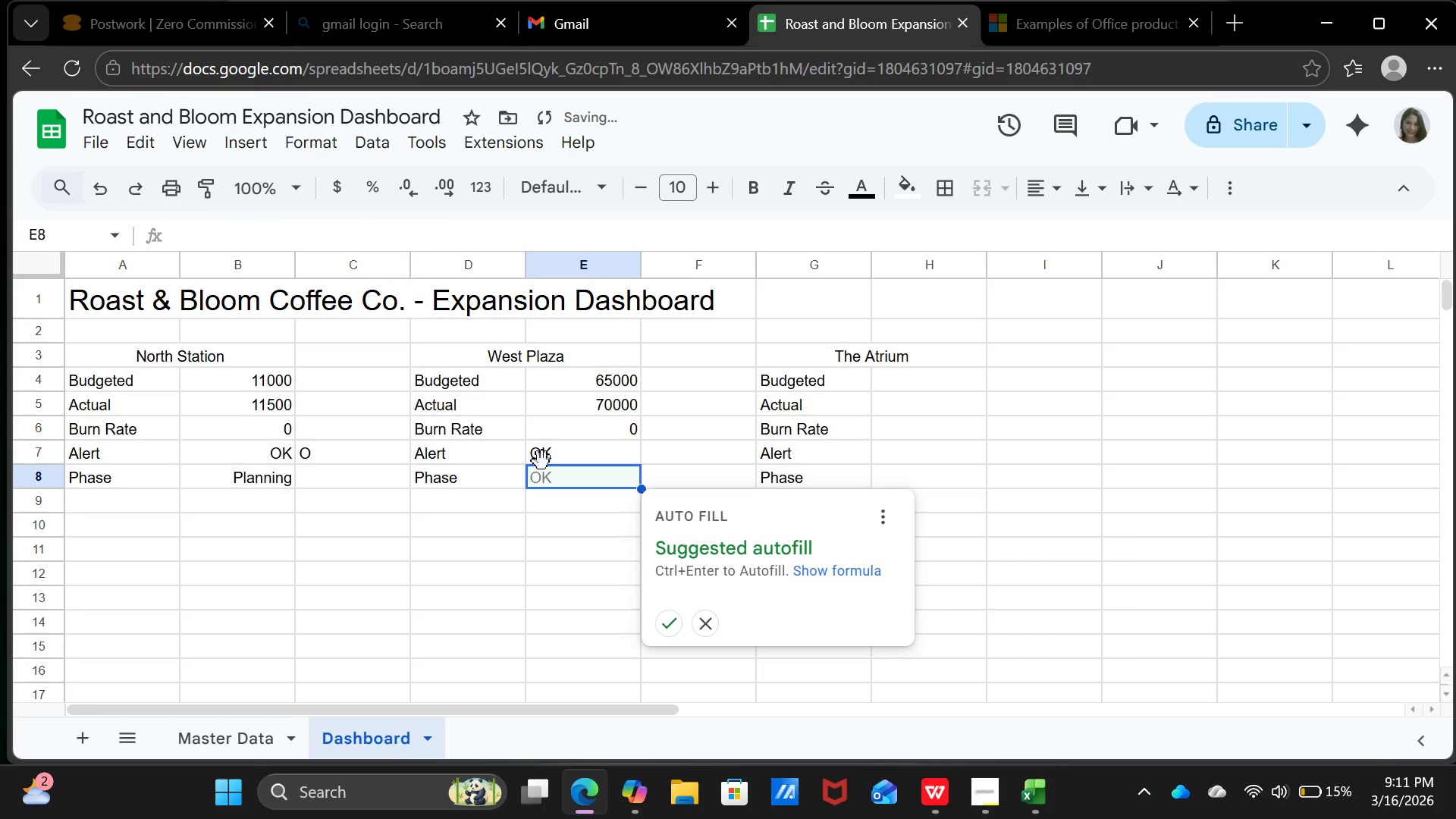 
left_click([554, 453])
 